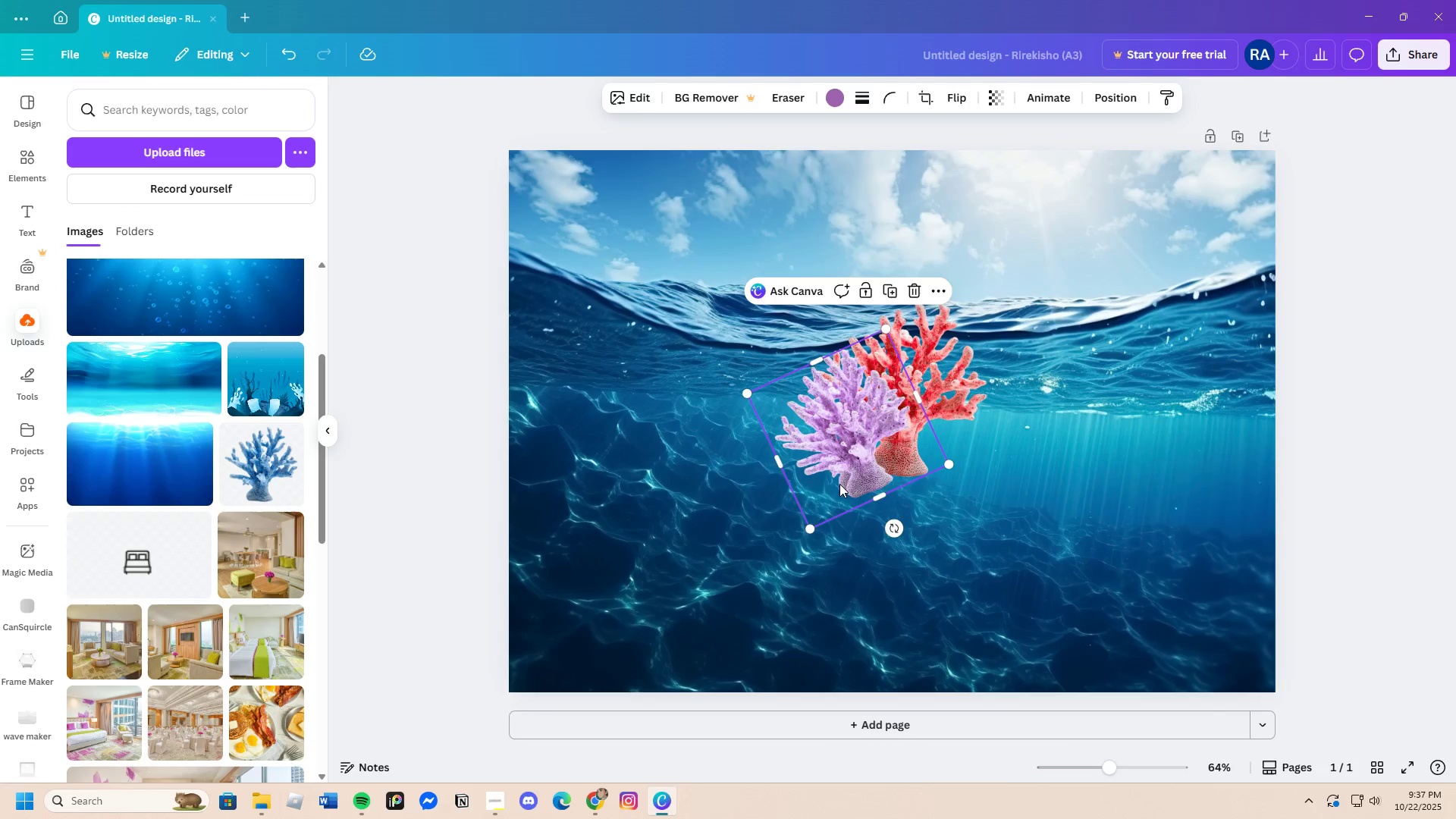 
left_click_drag(start_coordinate=[839, 484], to_coordinate=[901, 489])
 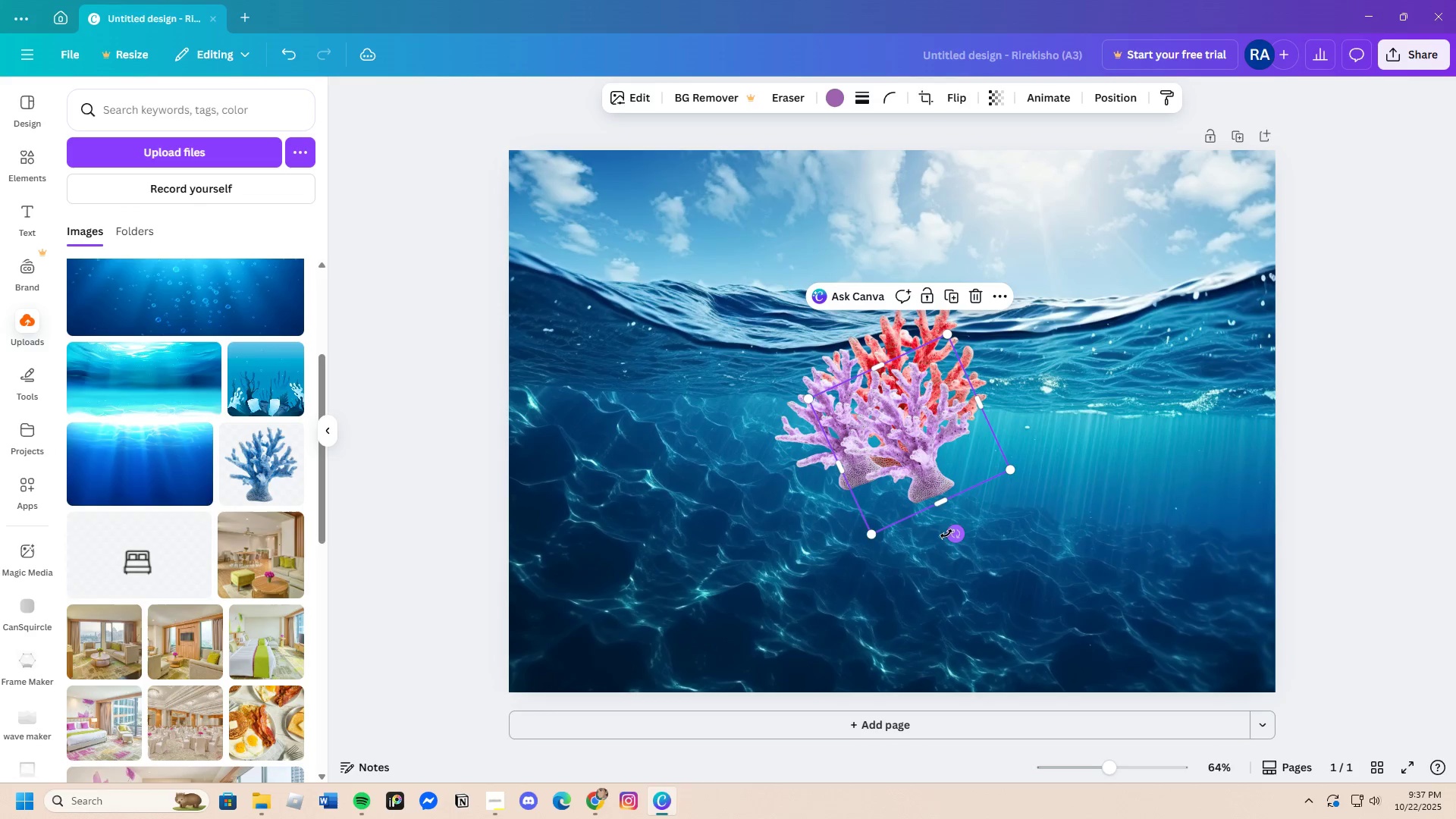 
left_click_drag(start_coordinate=[946, 534], to_coordinate=[864, 535])
 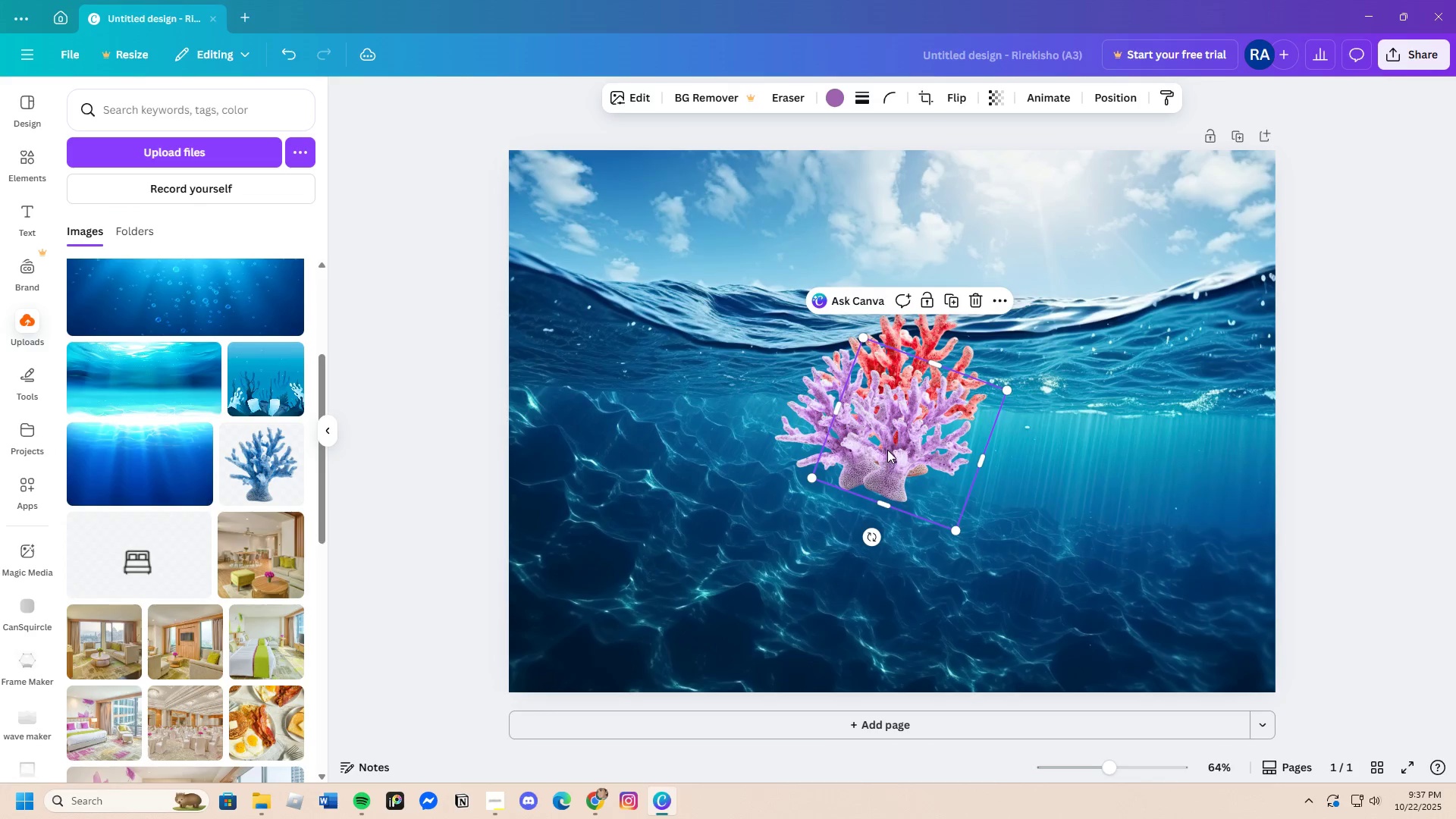 
left_click_drag(start_coordinate=[887, 450], to_coordinate=[909, 484])
 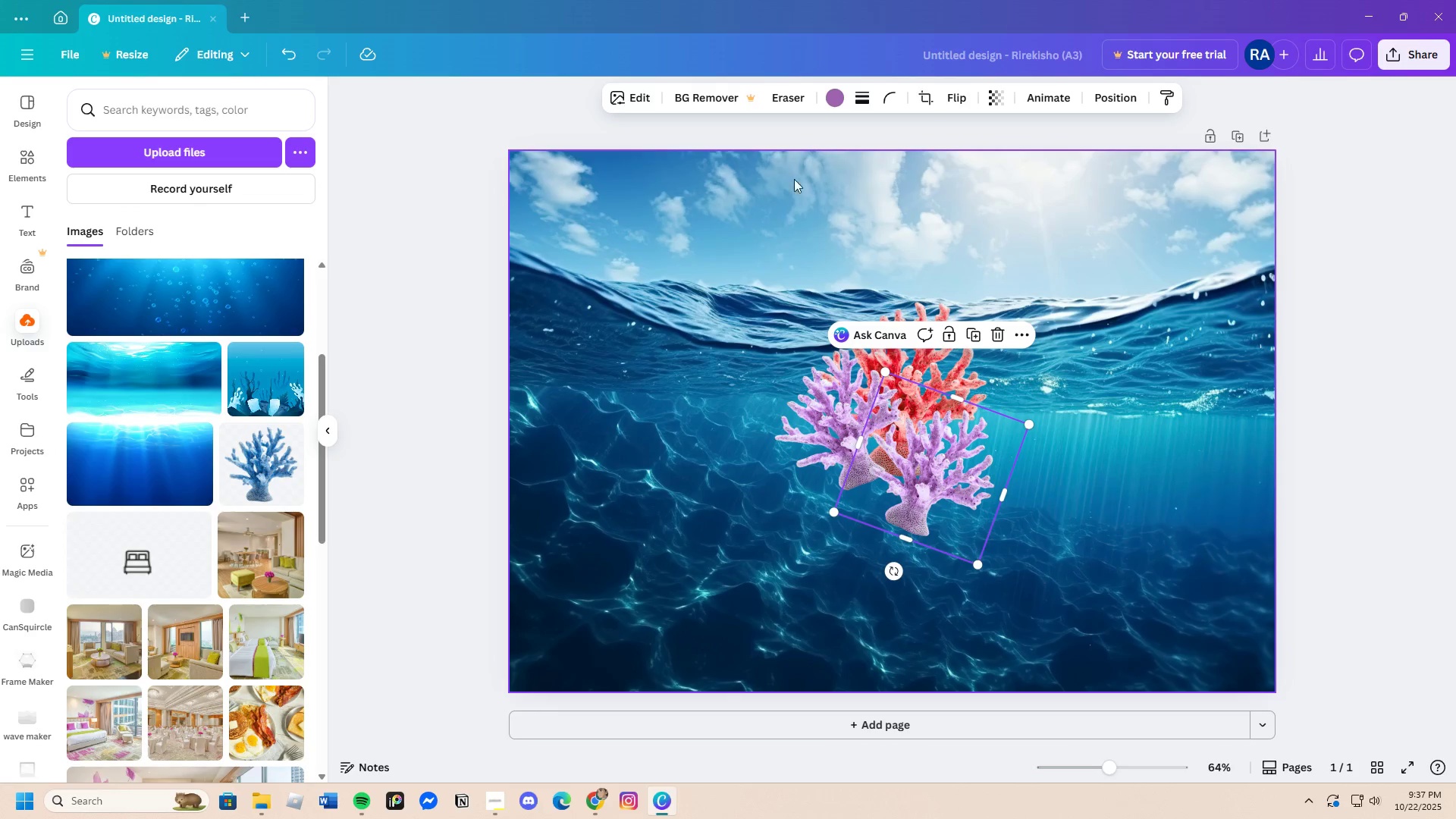 
left_click([843, 94])
 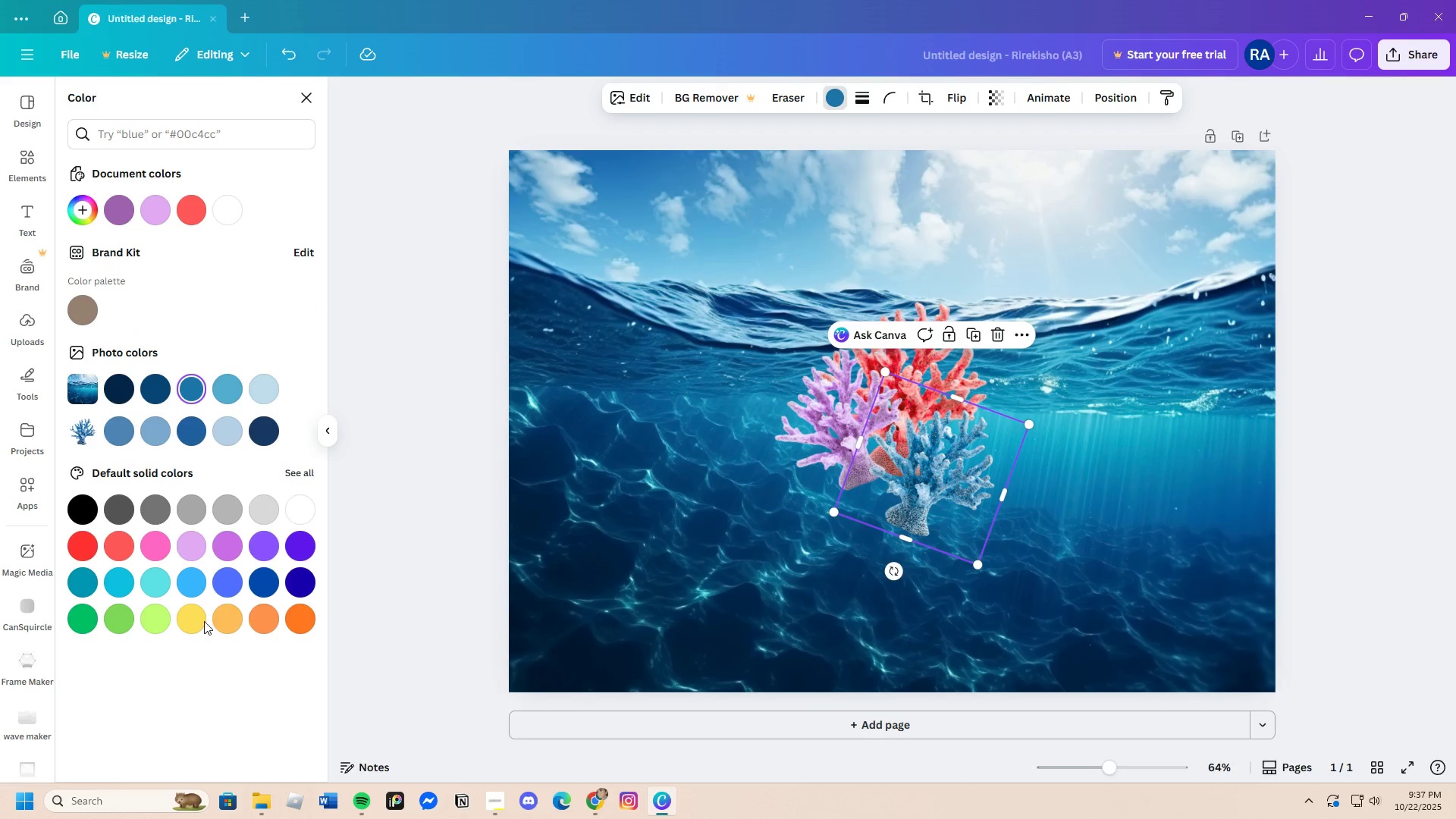 
left_click([152, 620])
 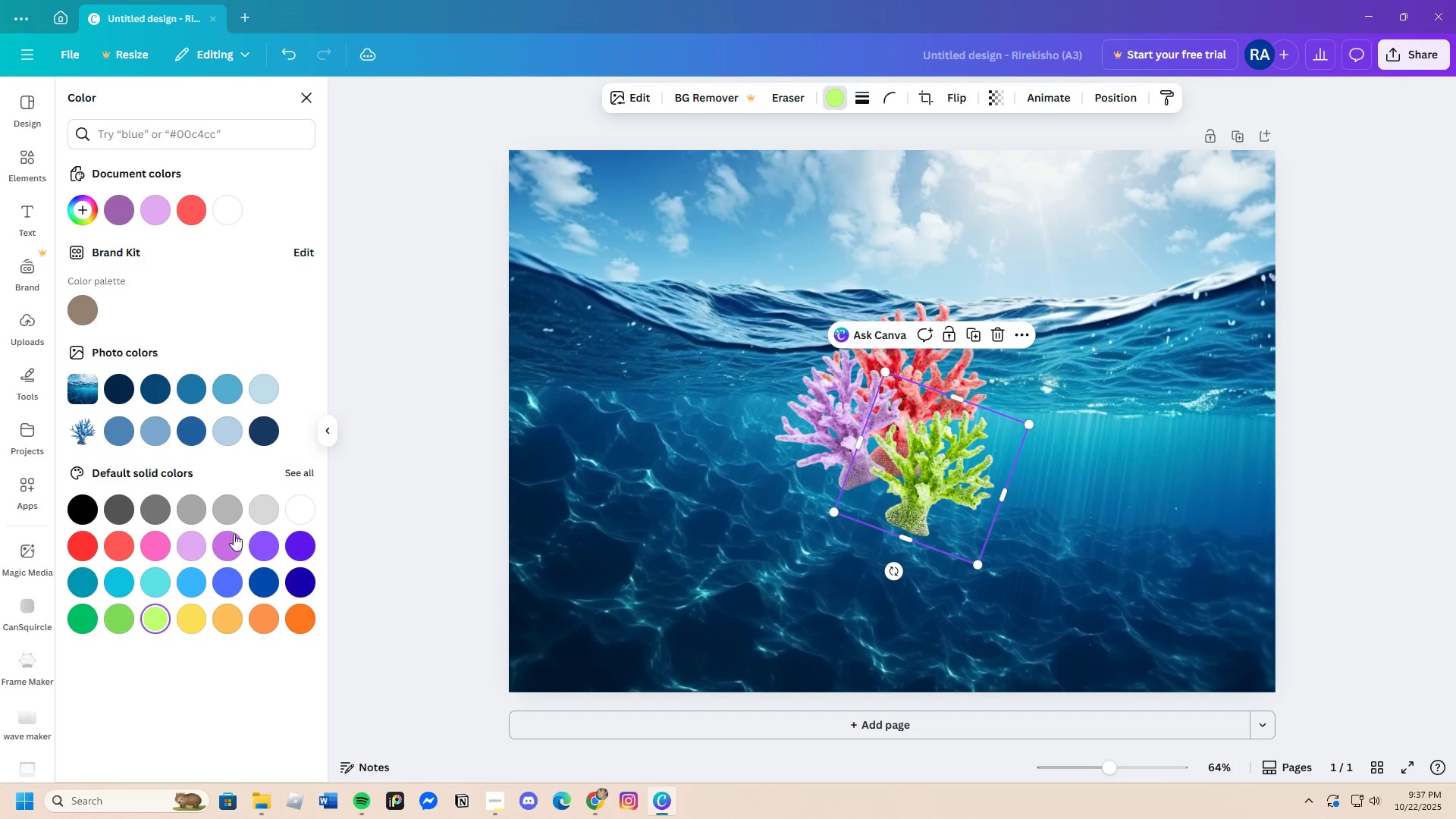 
left_click([249, 519])
 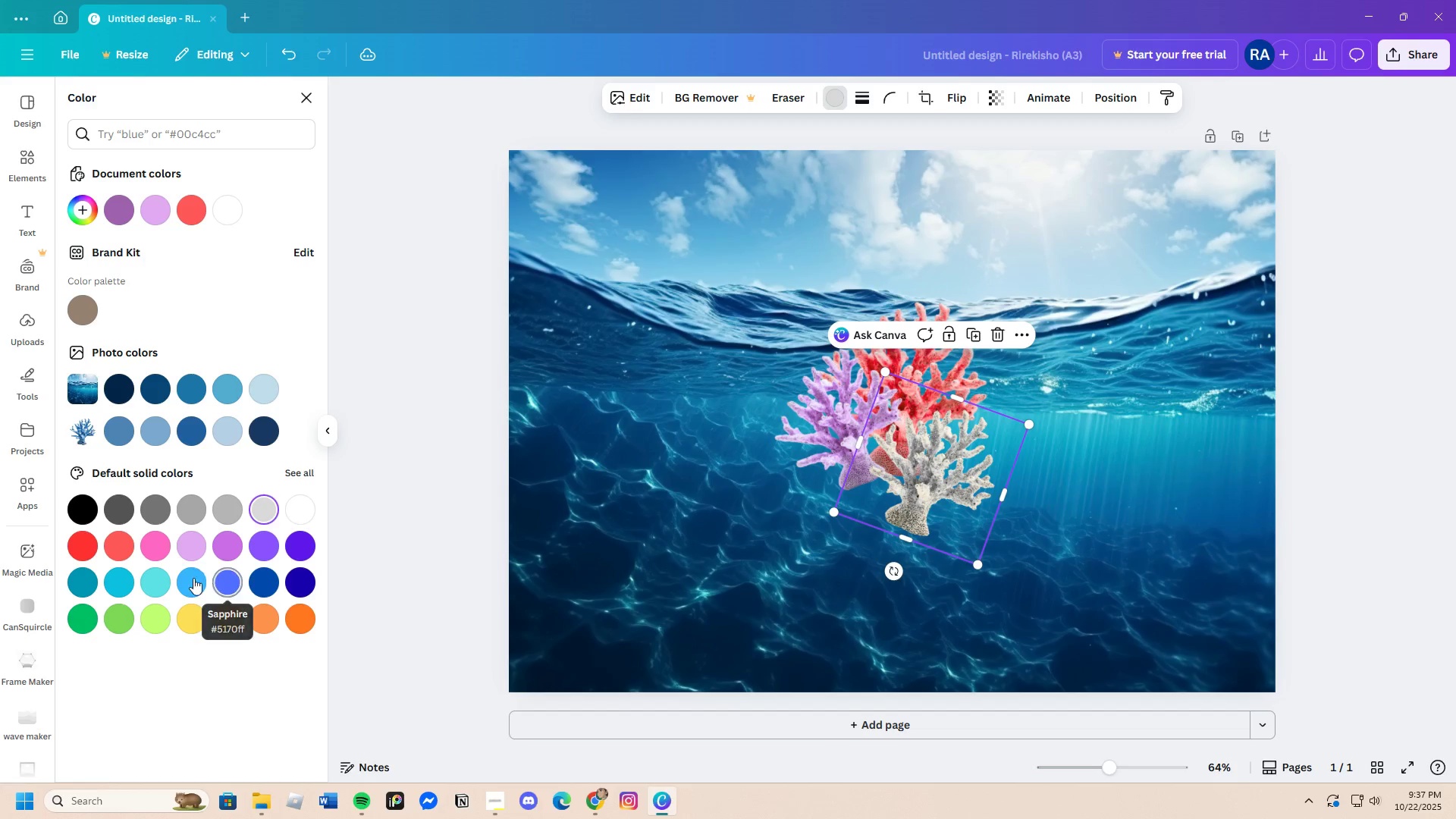 
left_click([162, 581])
 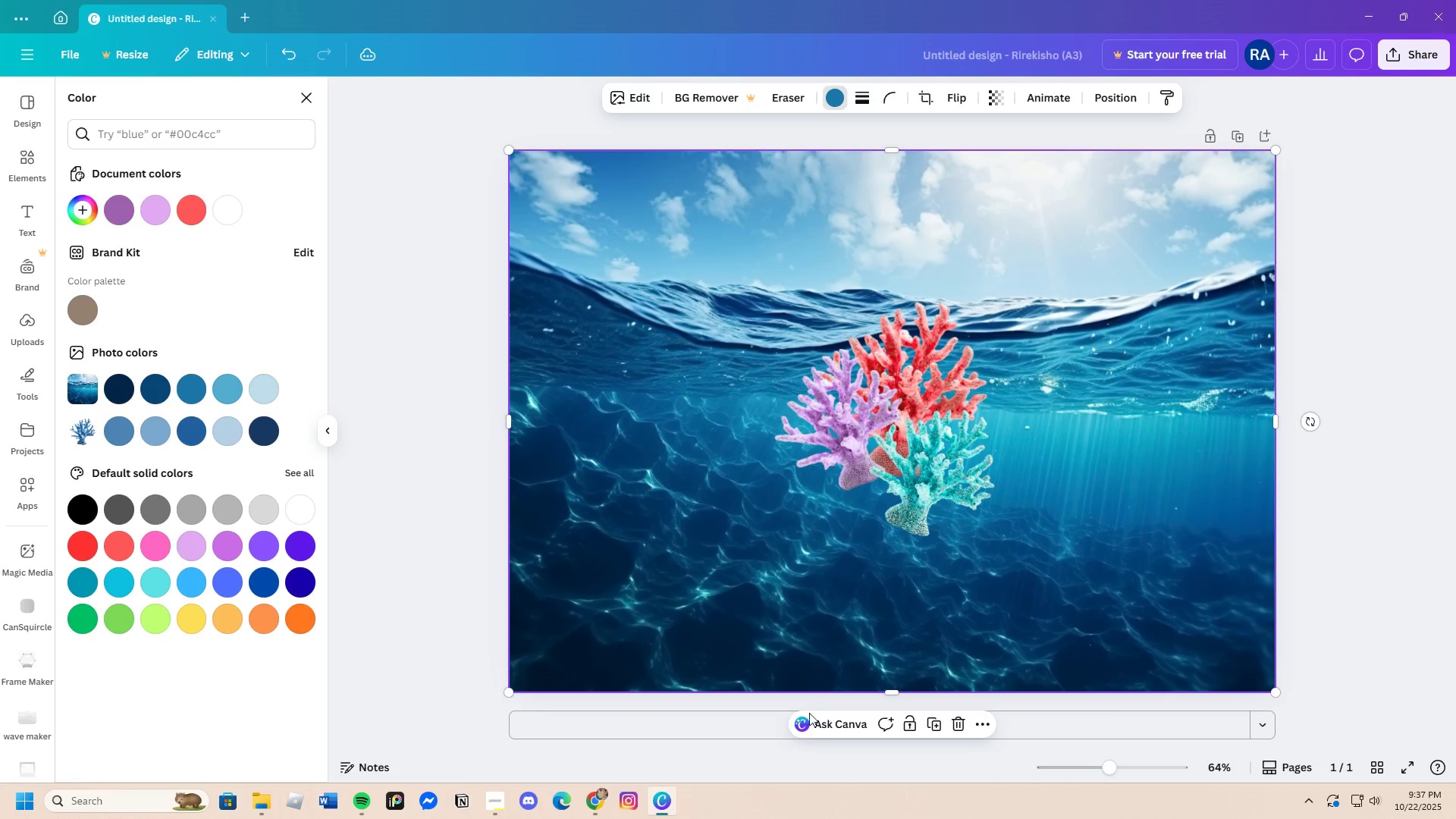 
left_click_drag(start_coordinate=[880, 476], to_coordinate=[877, 474])
 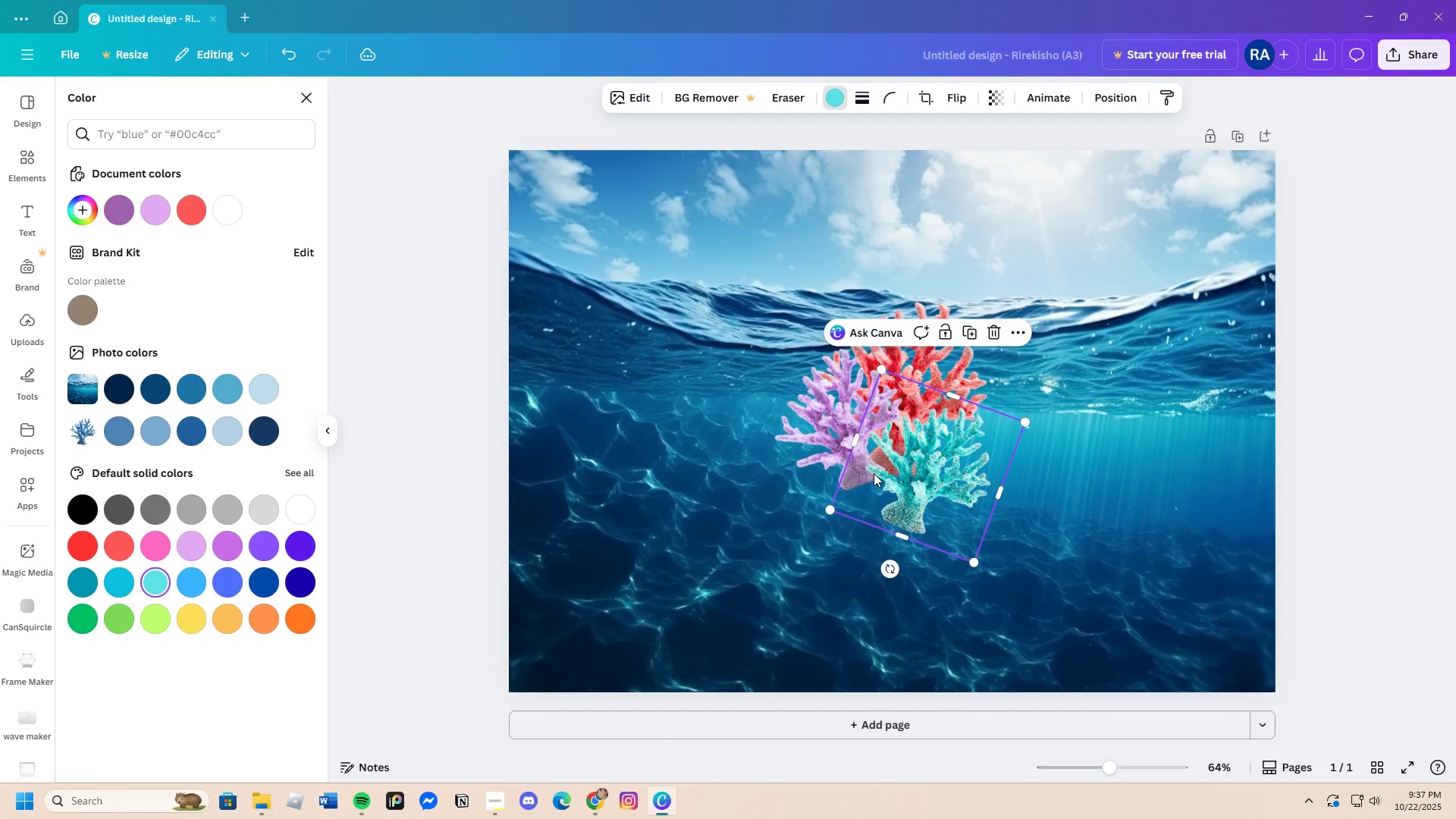 
key(Backspace)
 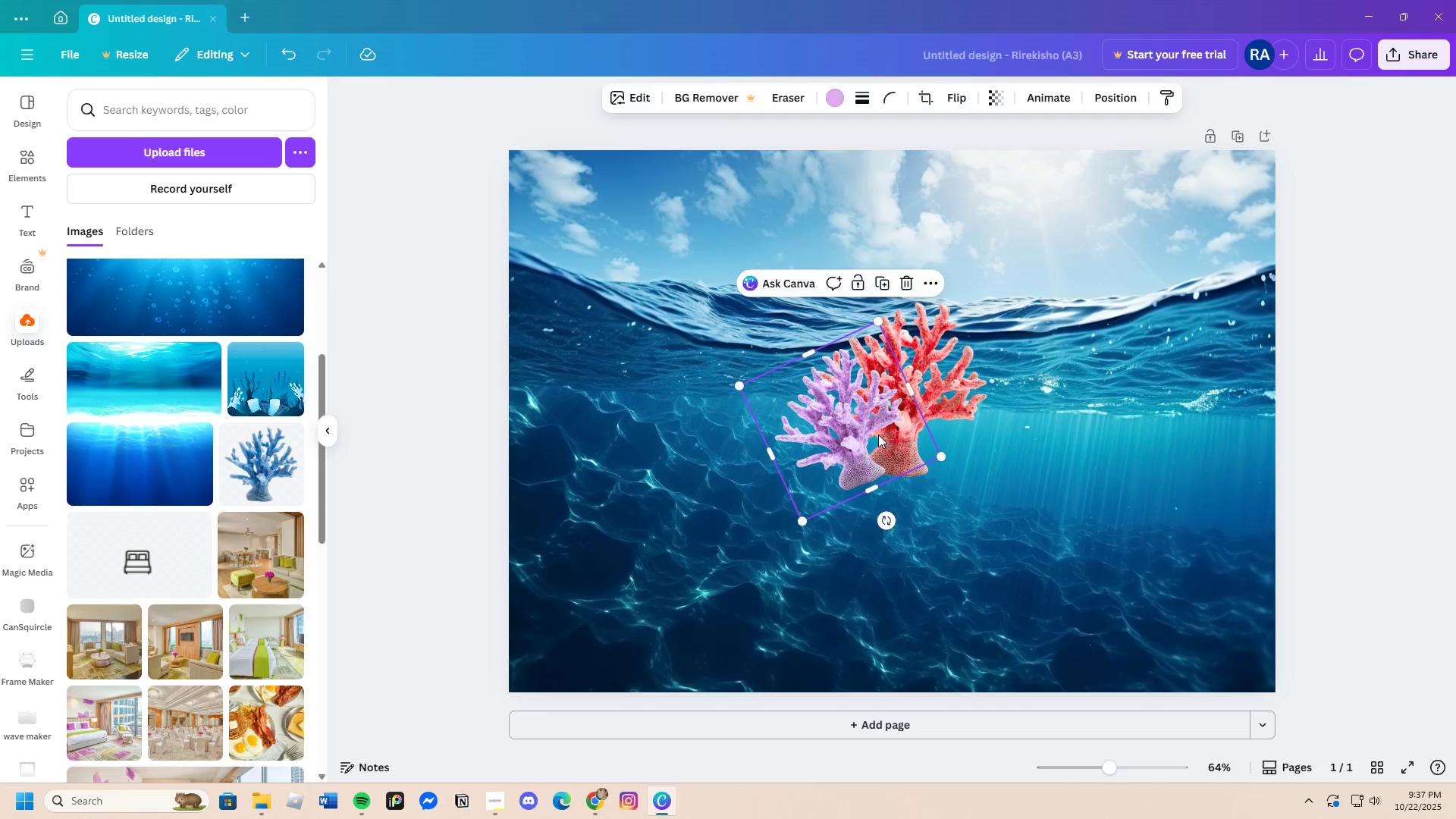 
key(Backspace)
 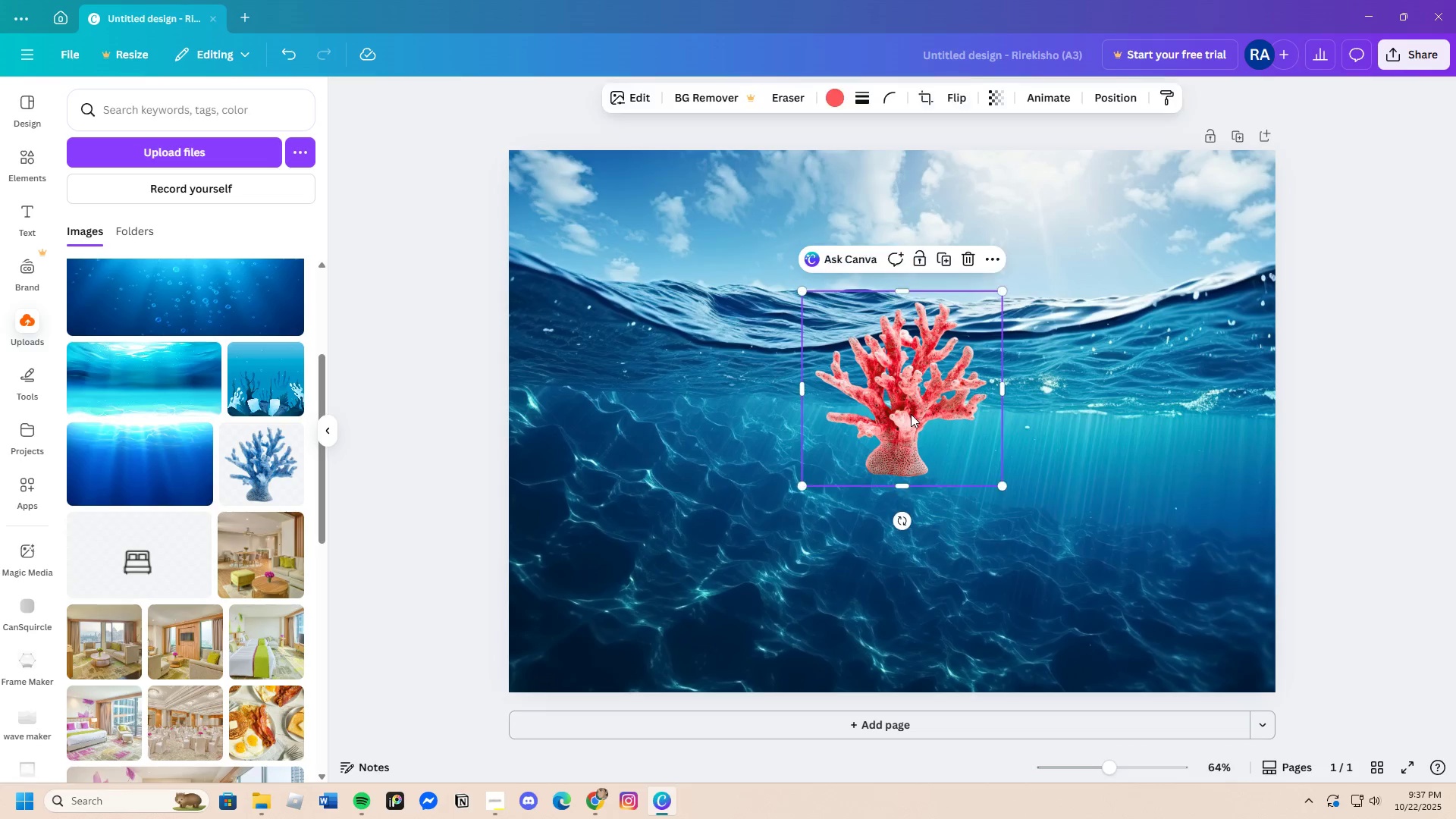 
left_click([911, 414])
 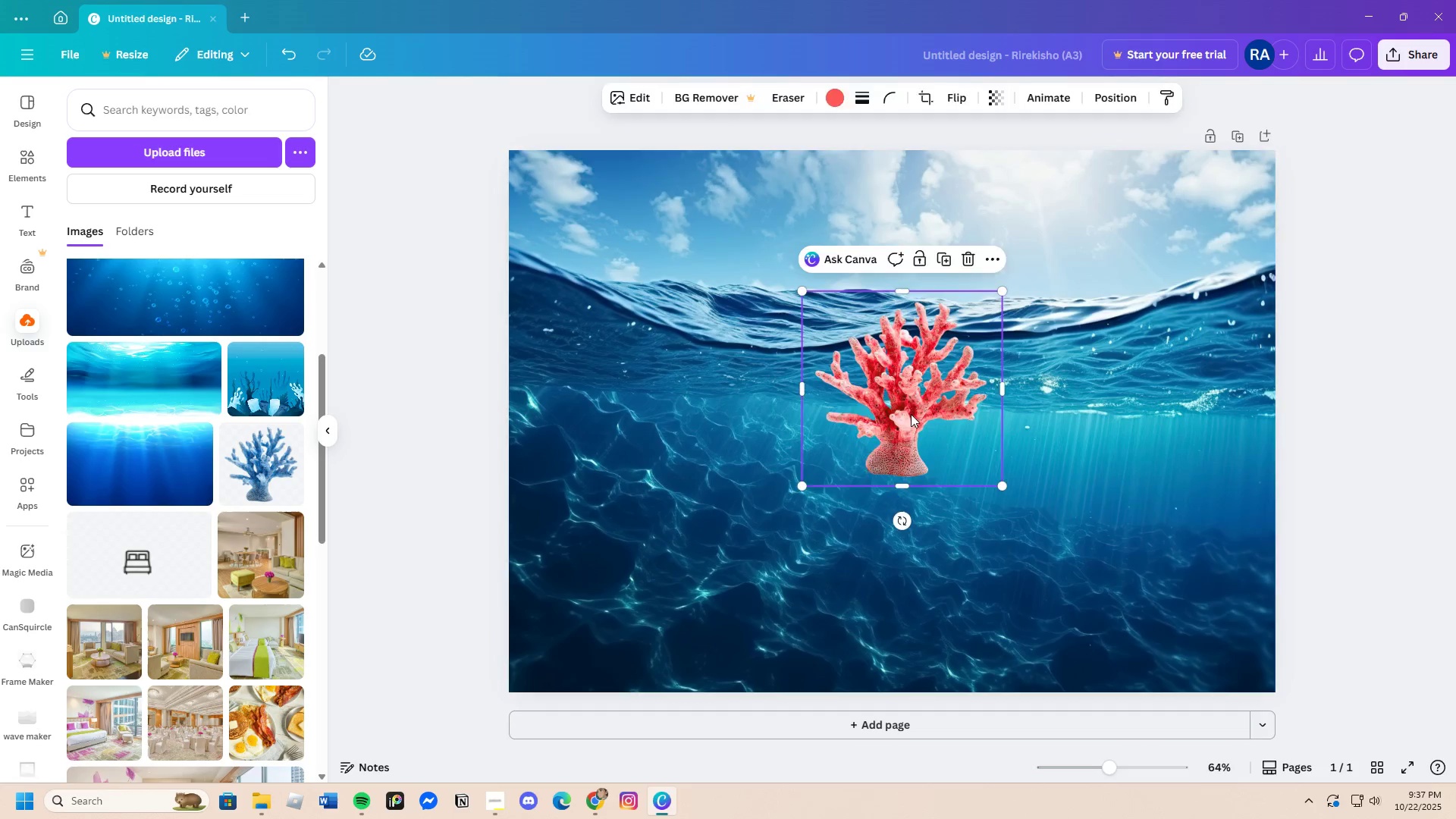 
key(Backspace)
 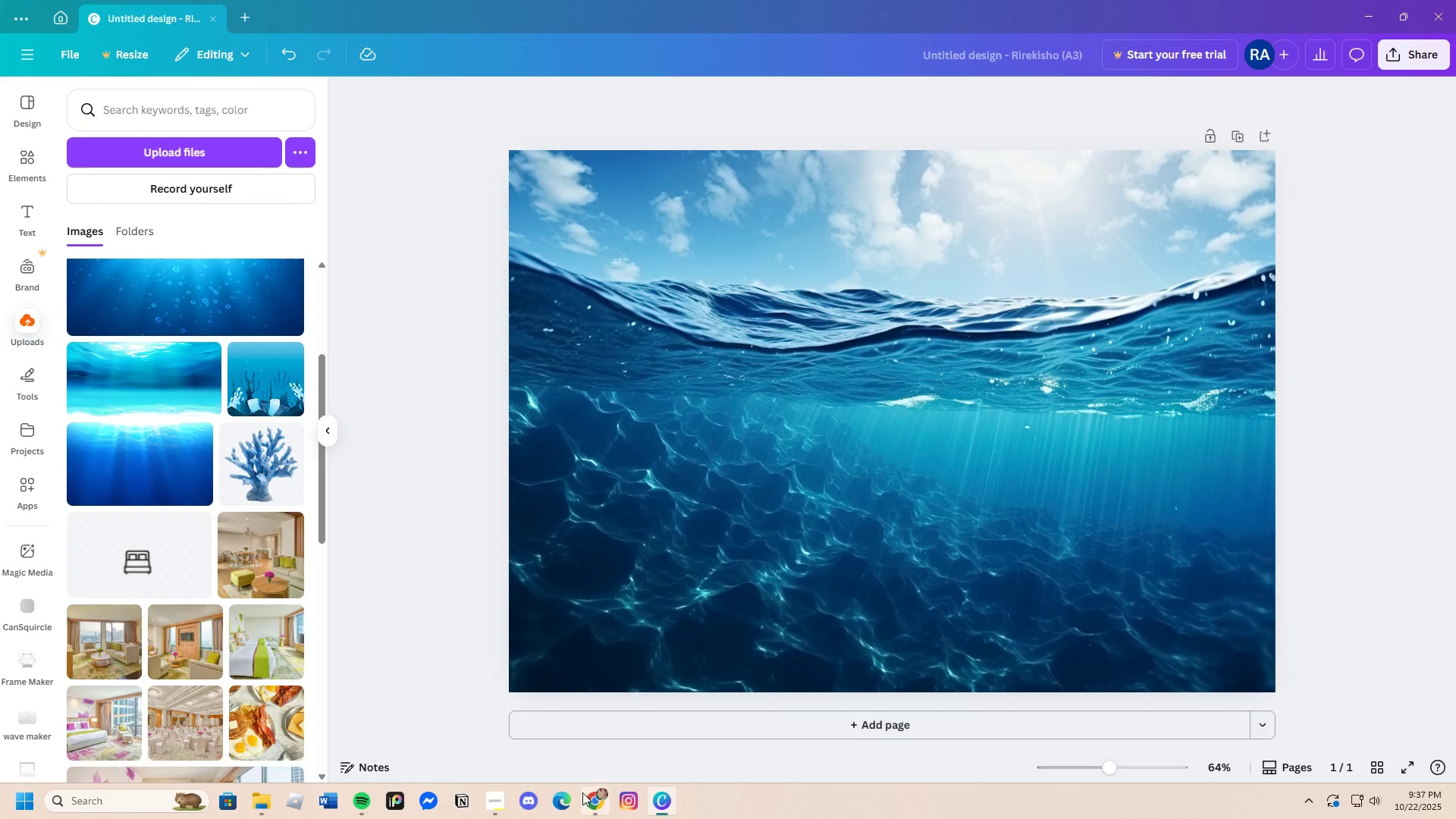 
left_click([601, 787])
 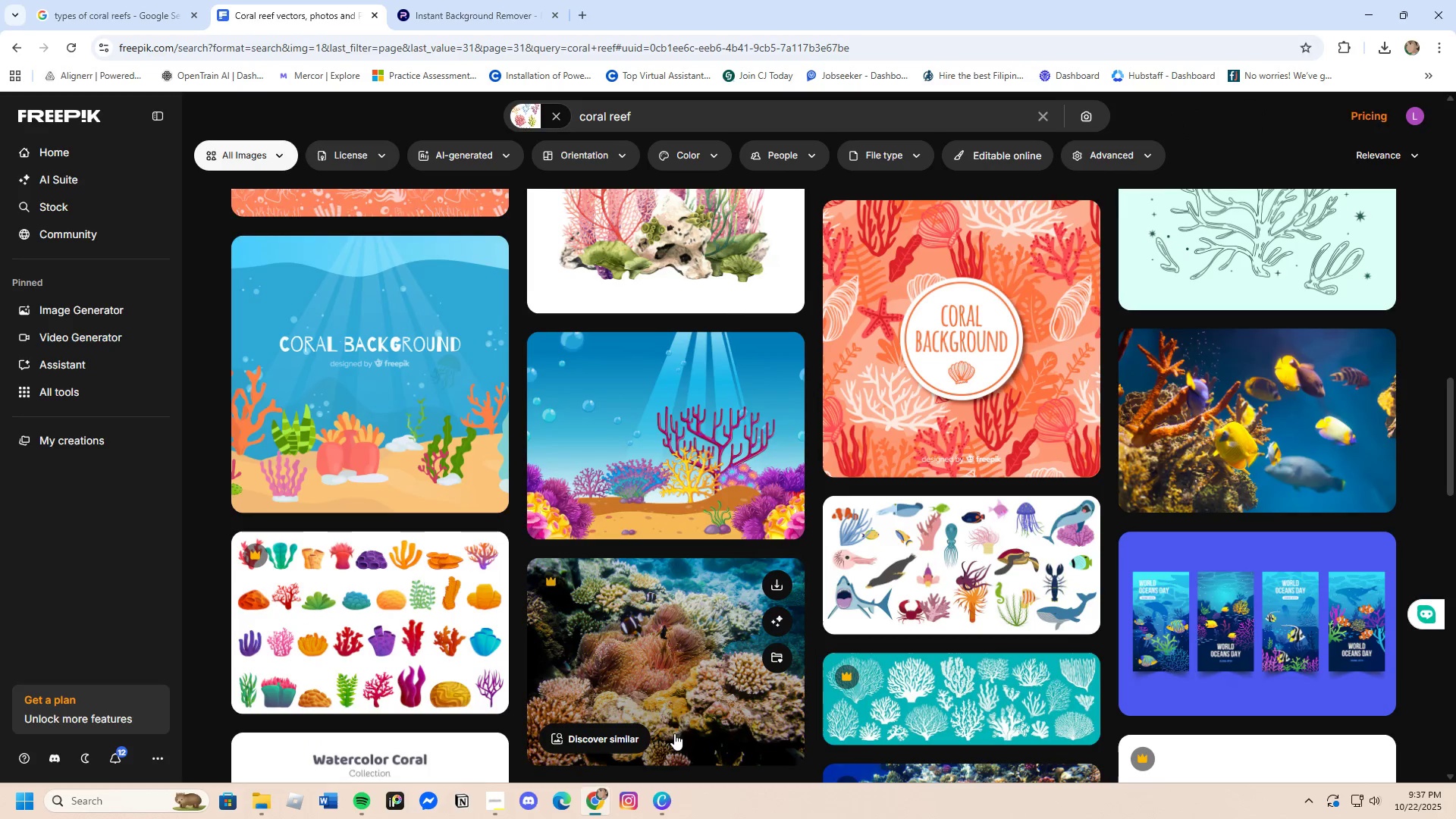 
scroll: coordinate [658, 737], scroll_direction: down, amount: 15.0
 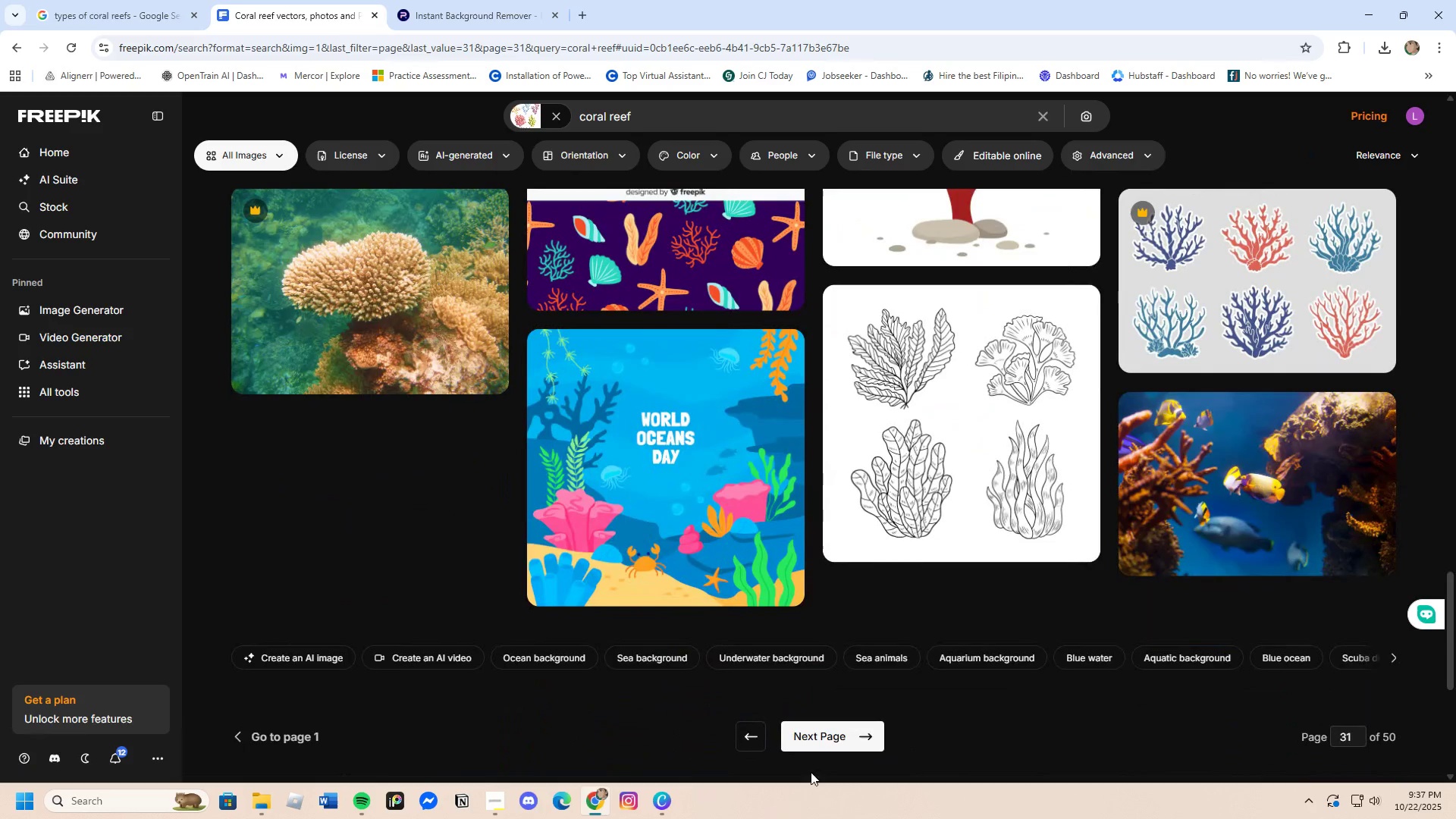 
left_click([819, 738])
 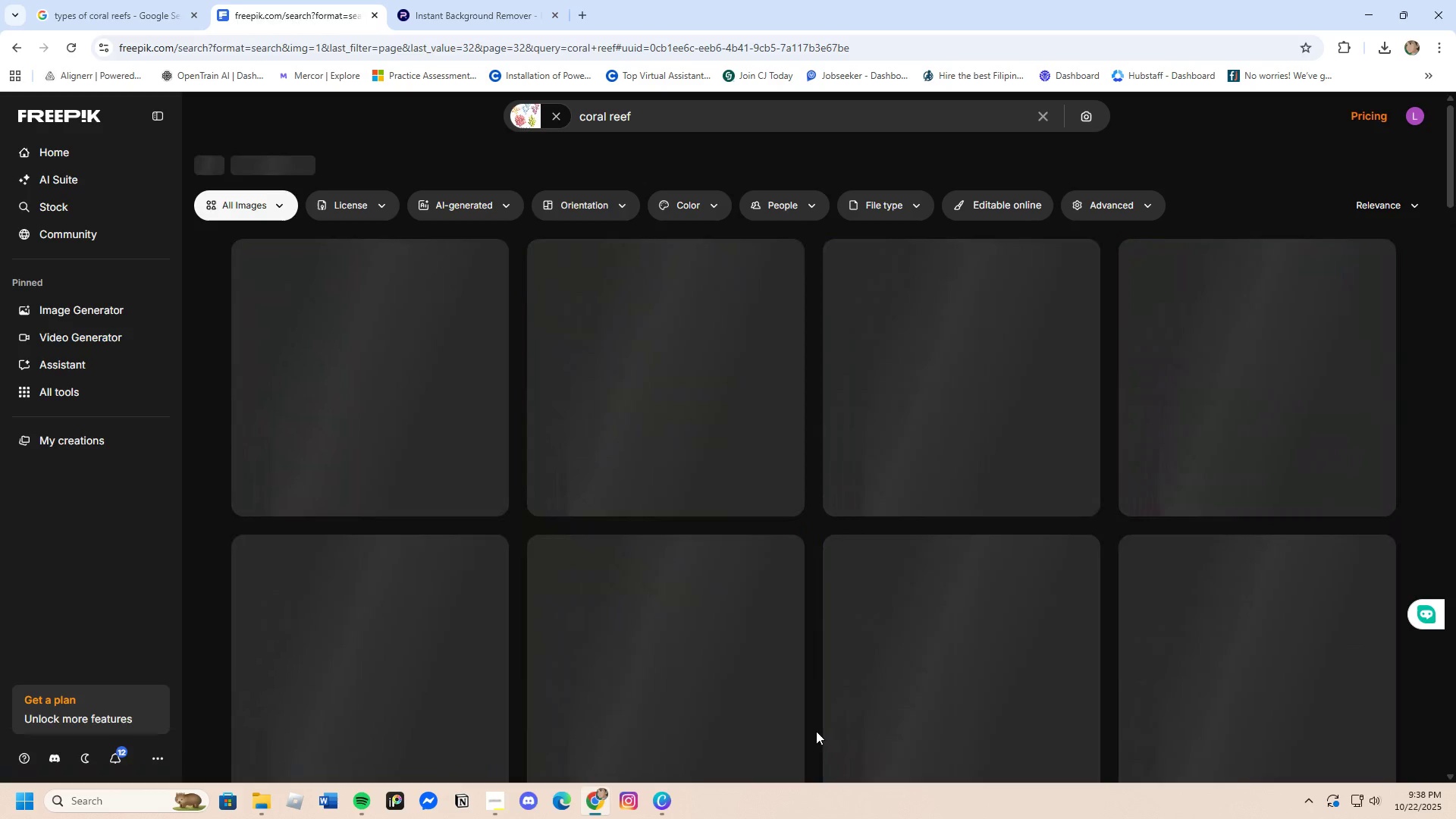 
mouse_move([669, 590])
 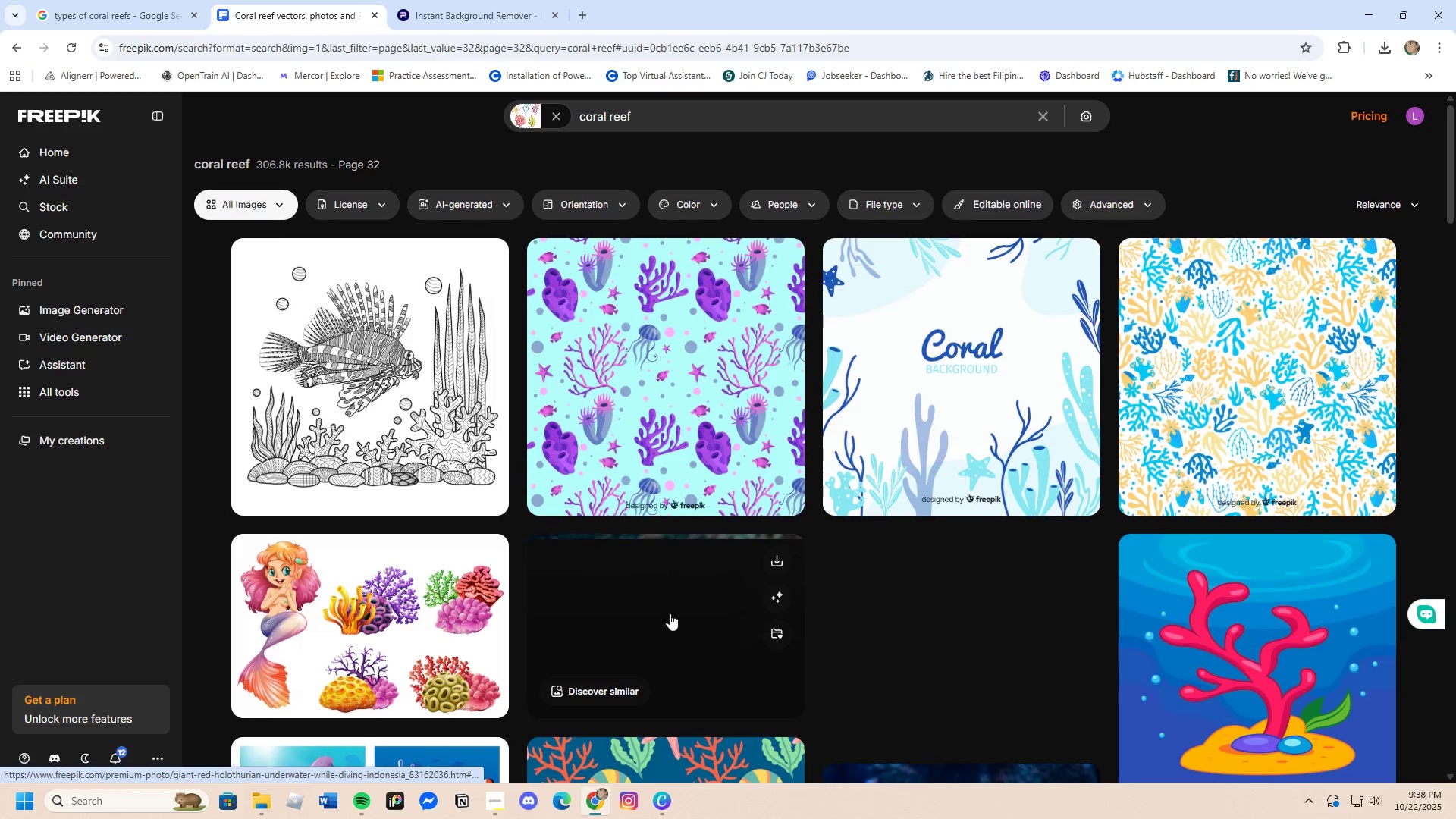 
scroll: coordinate [758, 714], scroll_direction: down, amount: 17.0
 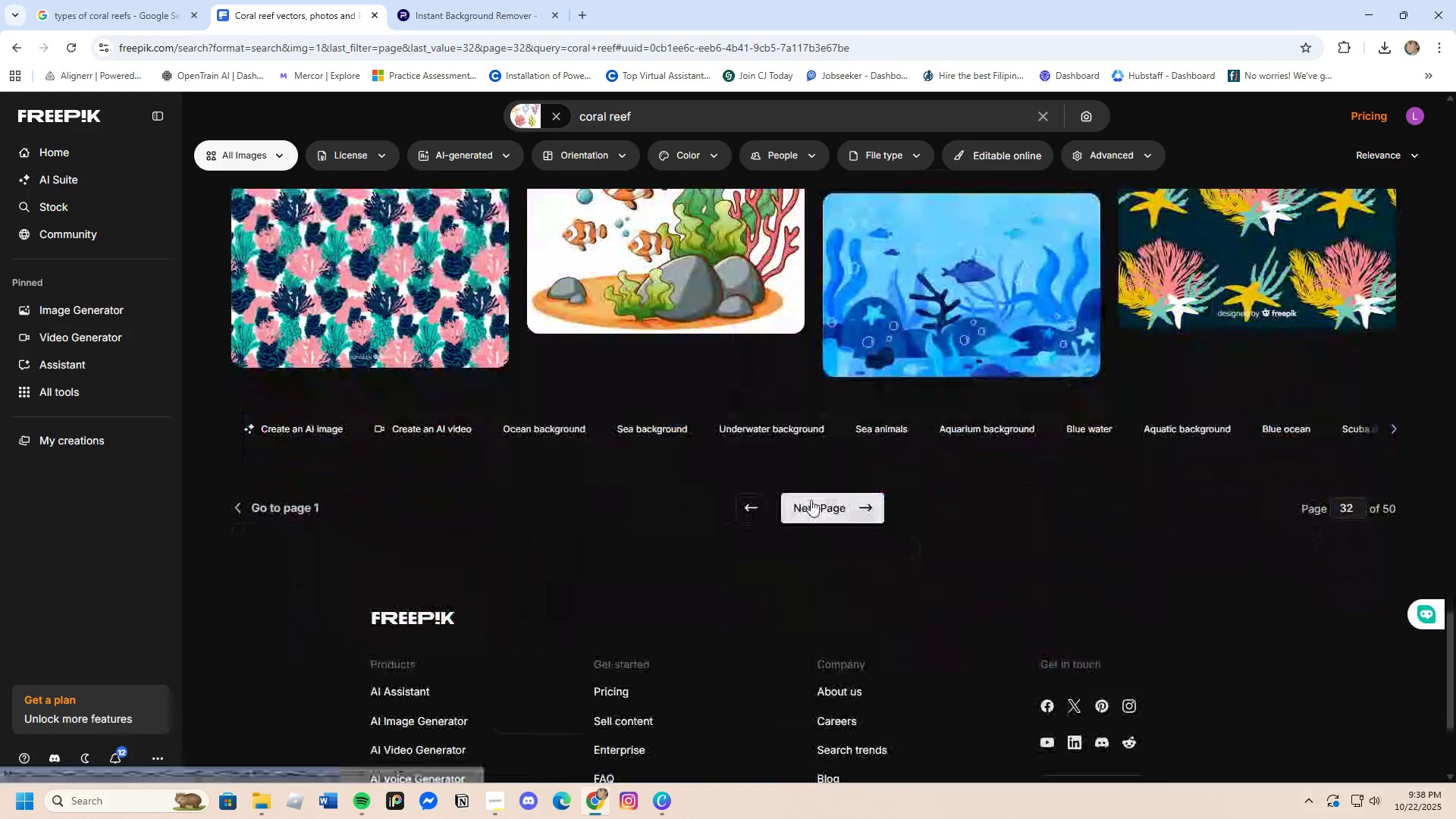 
left_click([811, 500])
 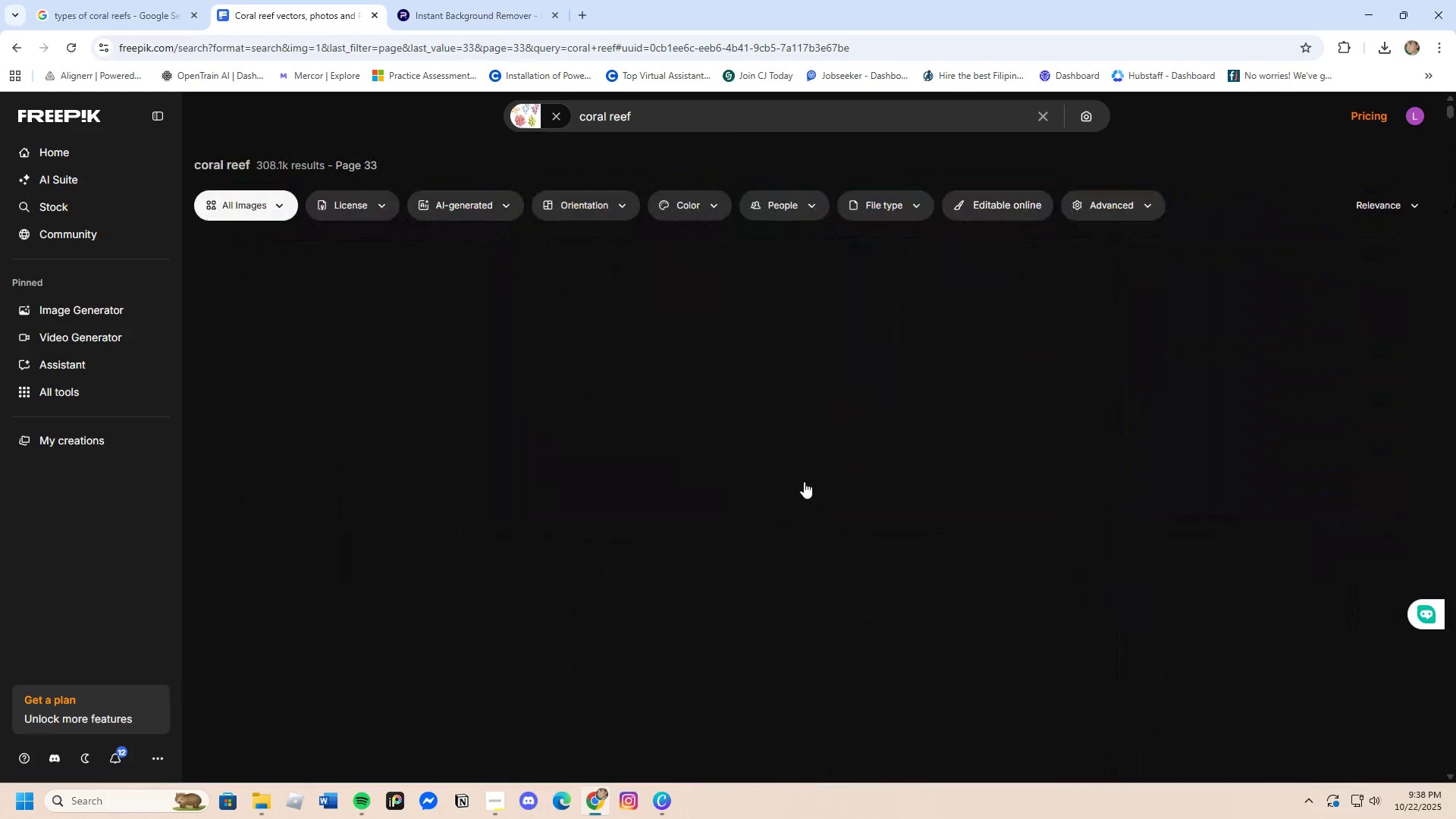 
mouse_move([851, 500])
 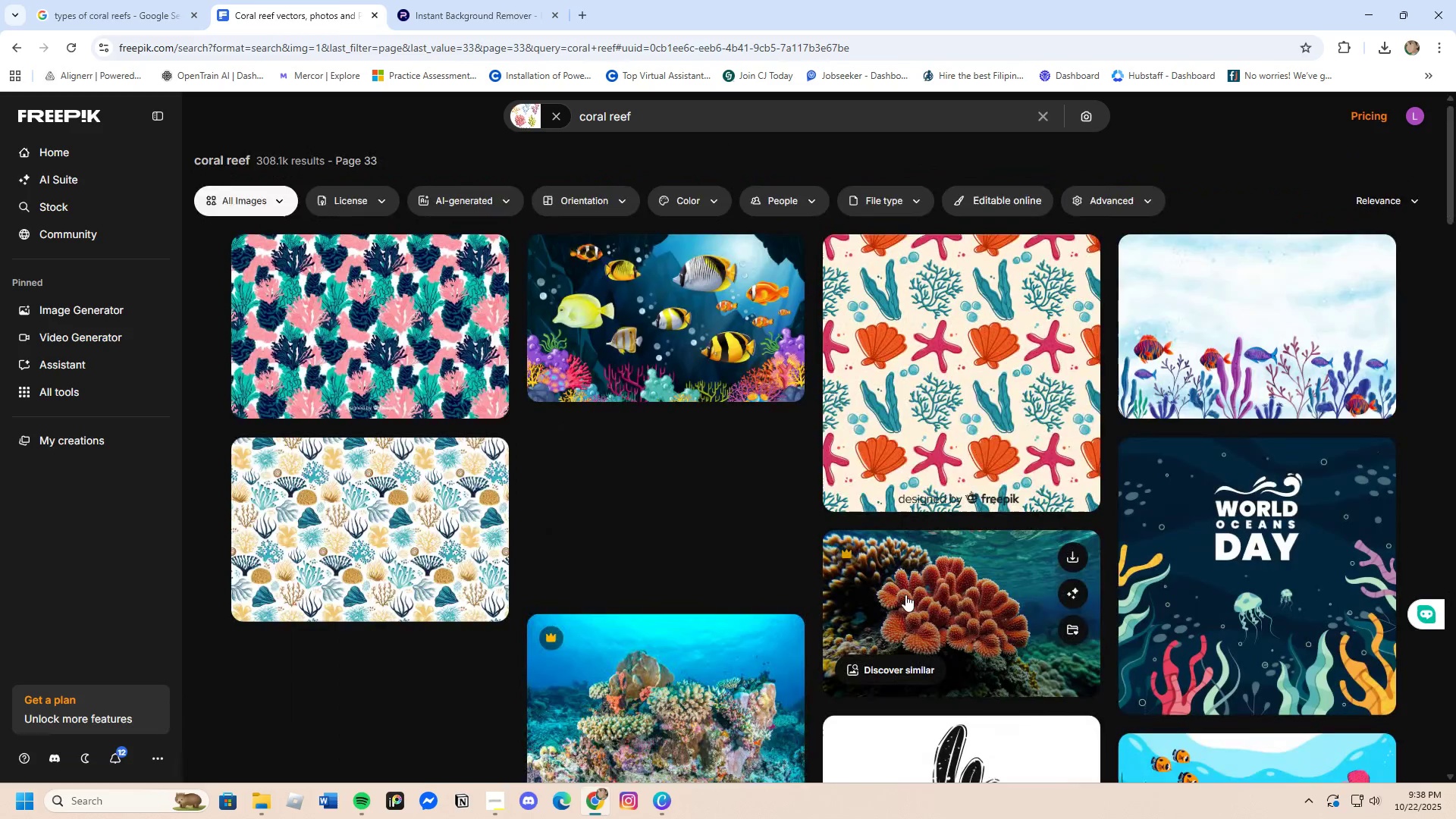 
scroll: coordinate [911, 585], scroll_direction: down, amount: 16.0
 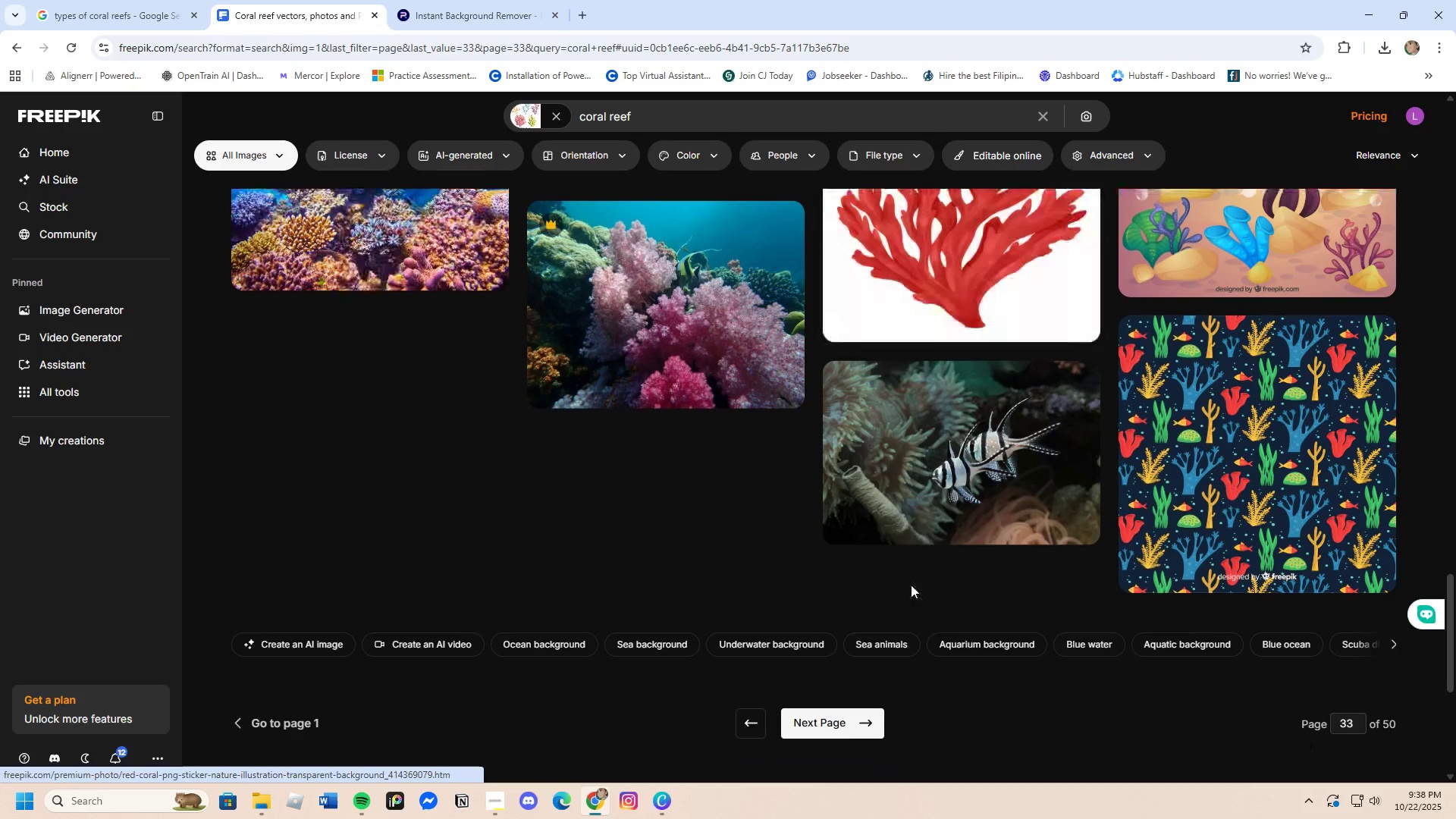 
left_click([657, 793])
 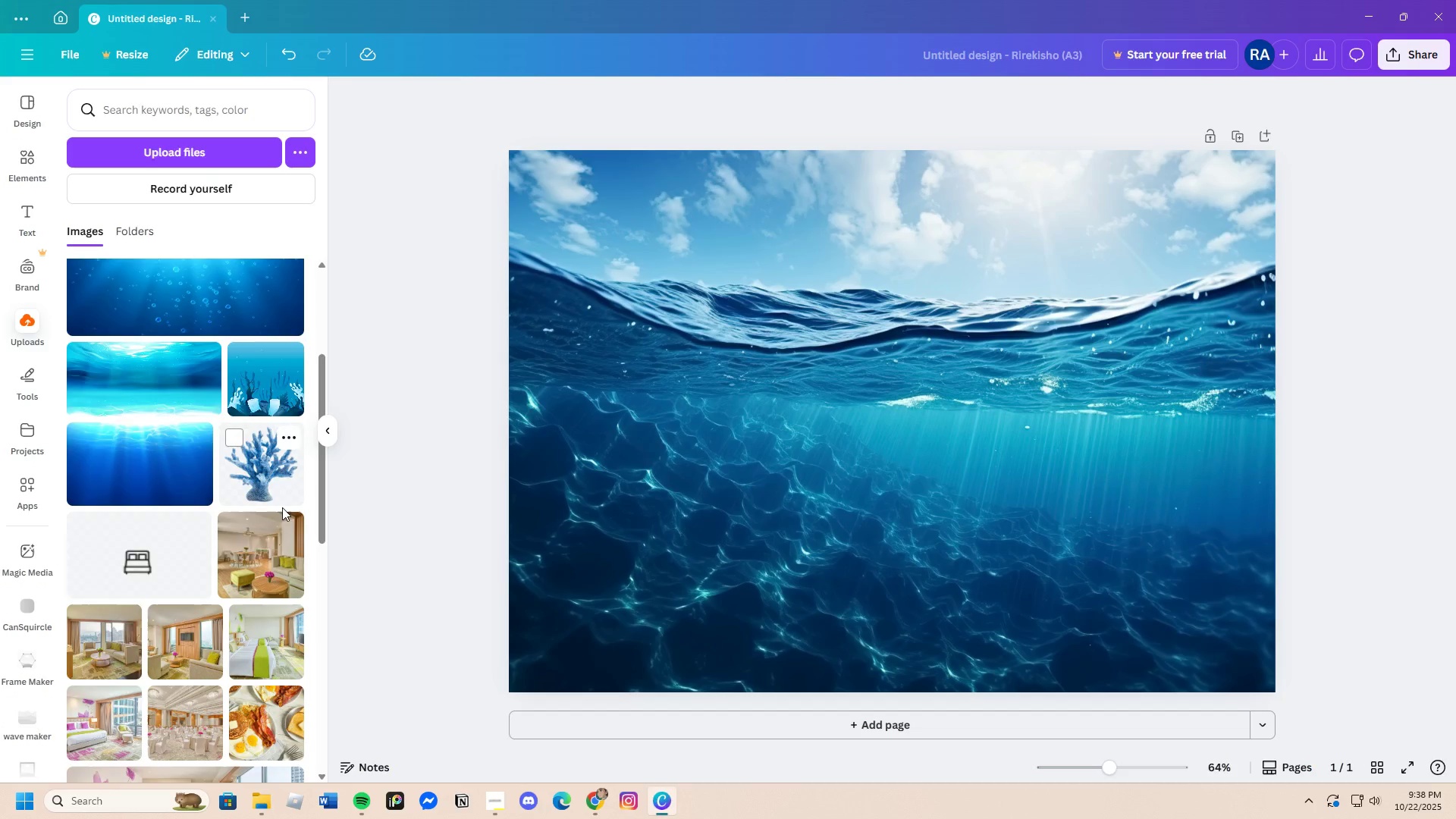 
scroll: coordinate [300, 513], scroll_direction: up, amount: 12.0
 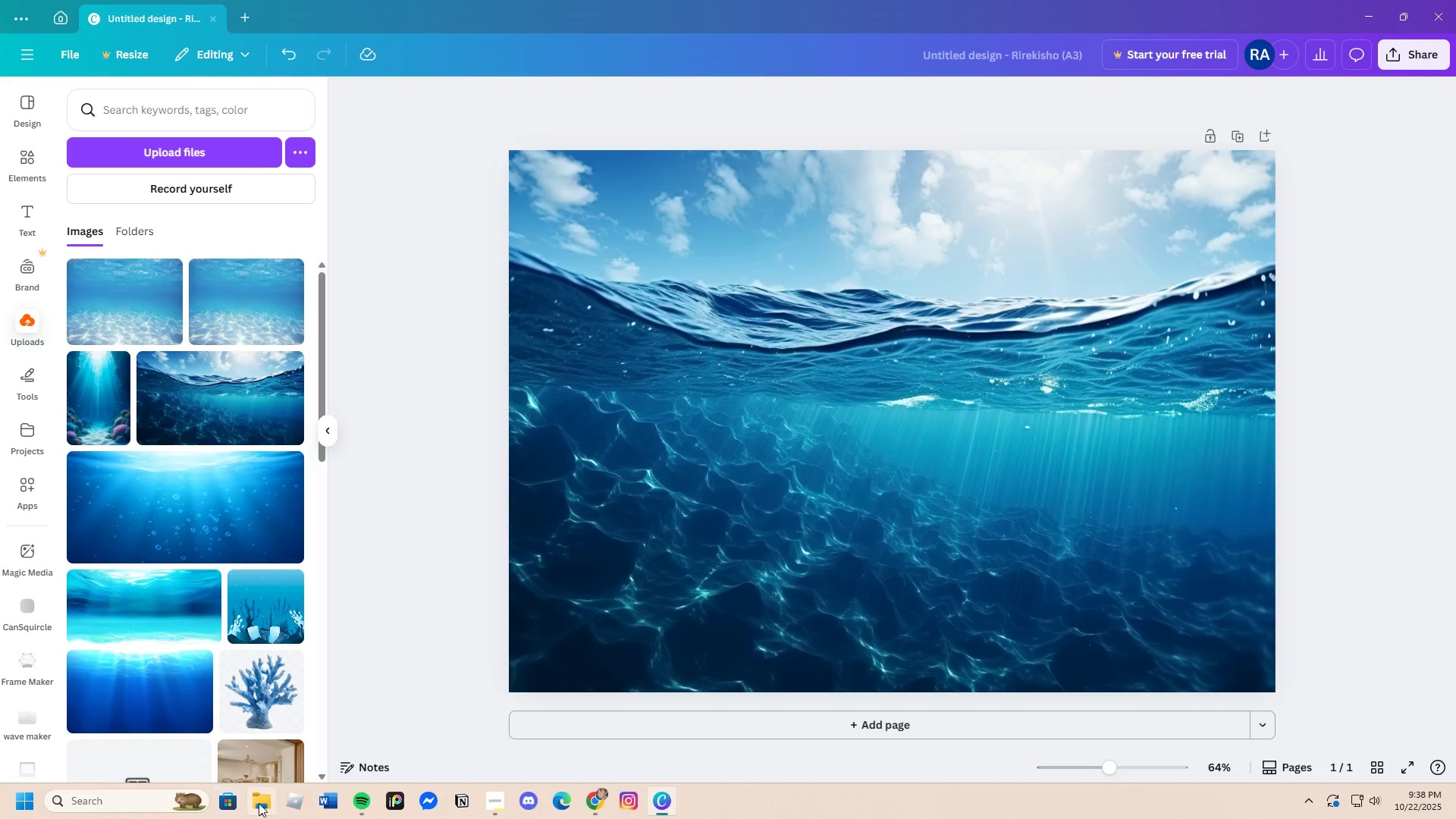 
left_click([259, 803])
 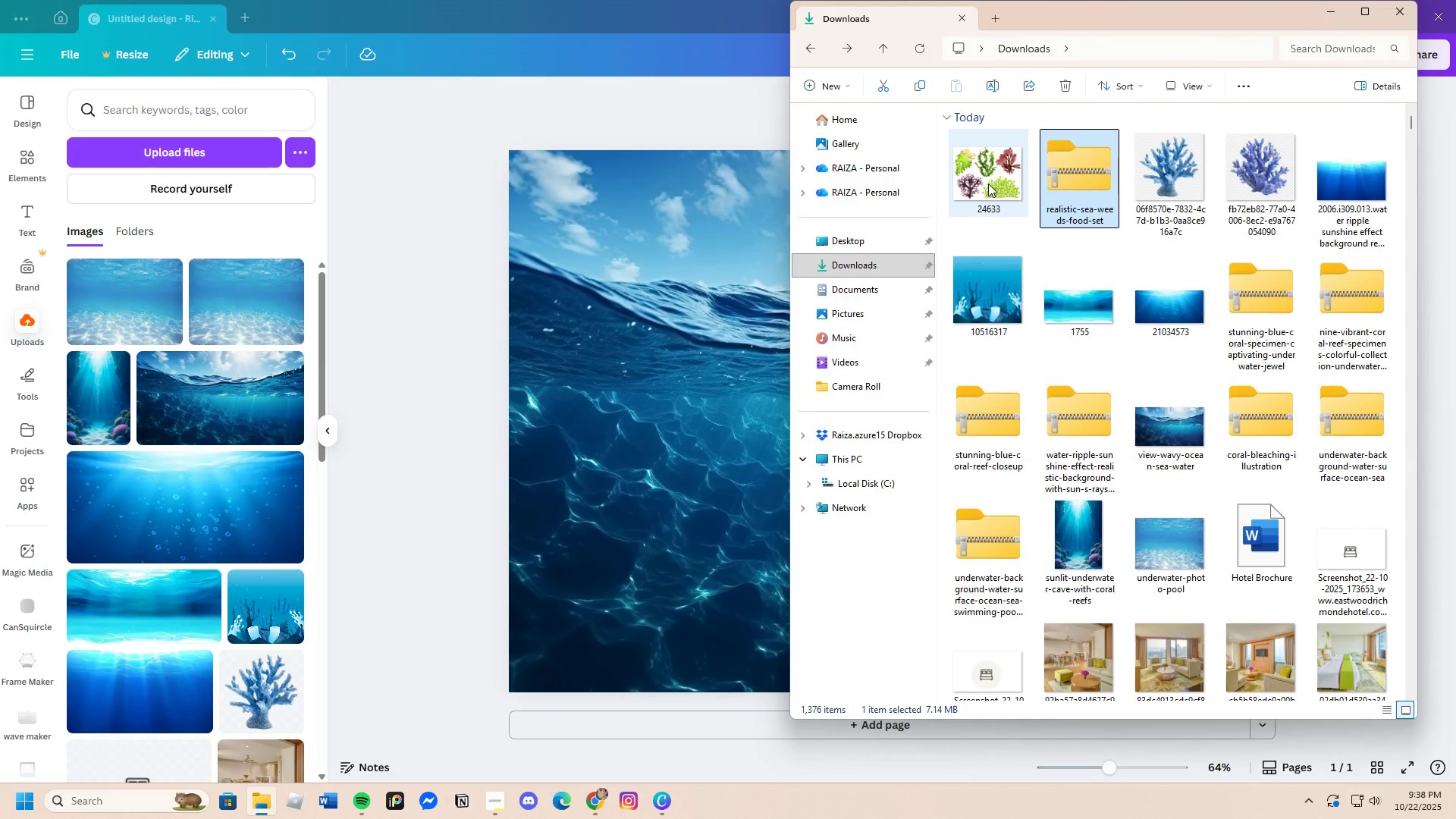 
left_click([988, 184])
 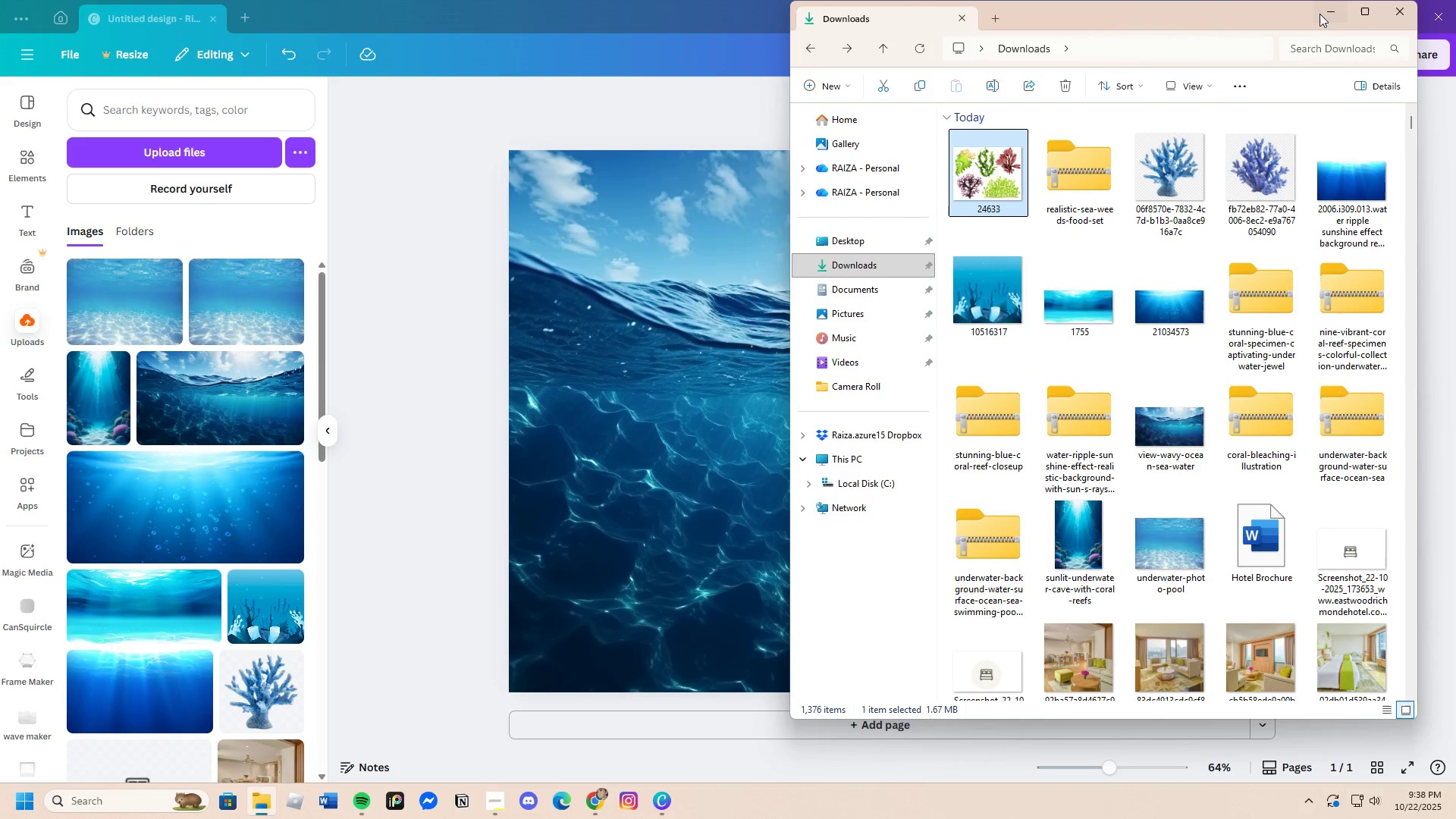 
left_click([1330, 8])
 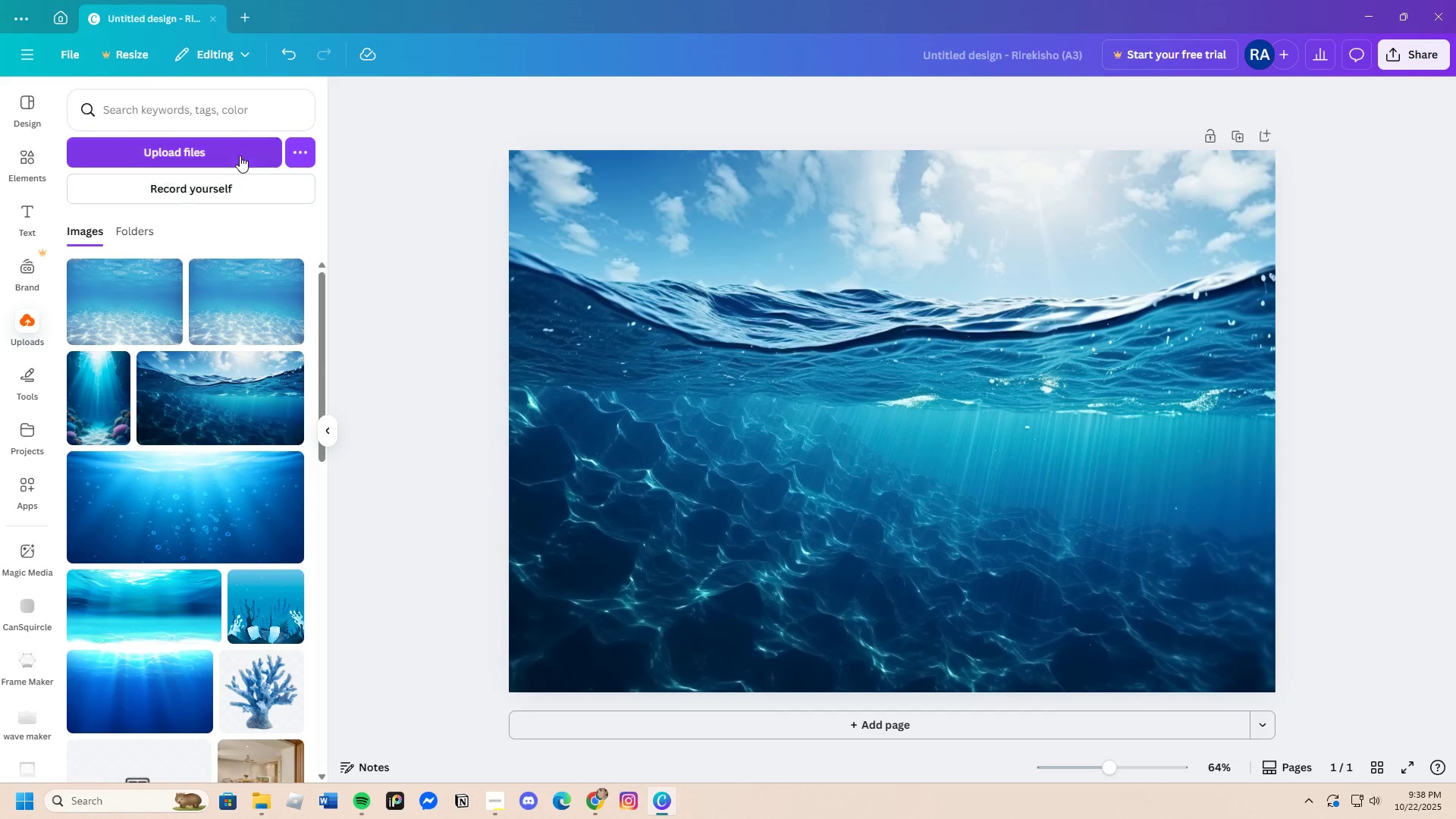 
left_click([240, 155])
 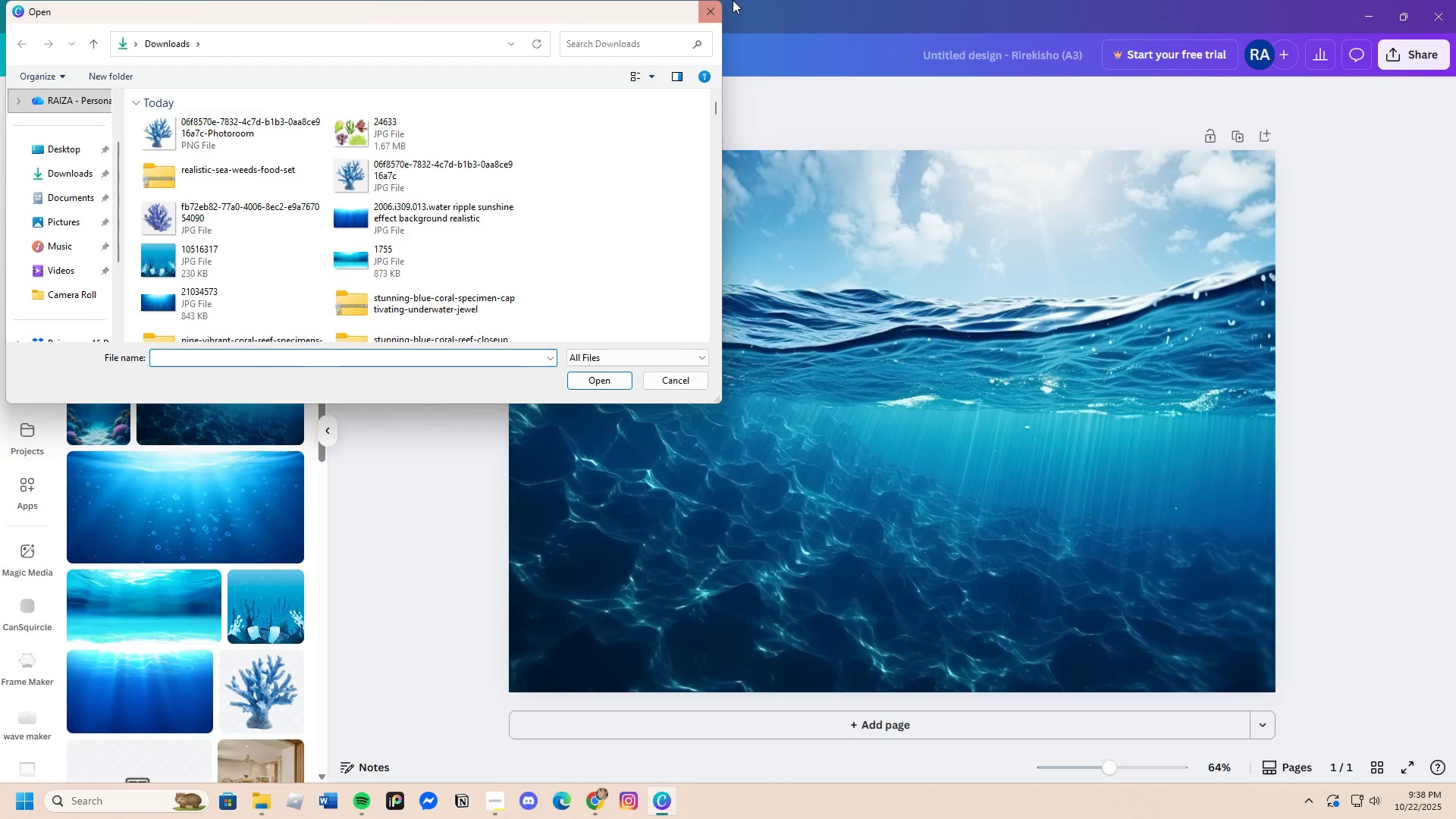 
left_click([704, 11])
 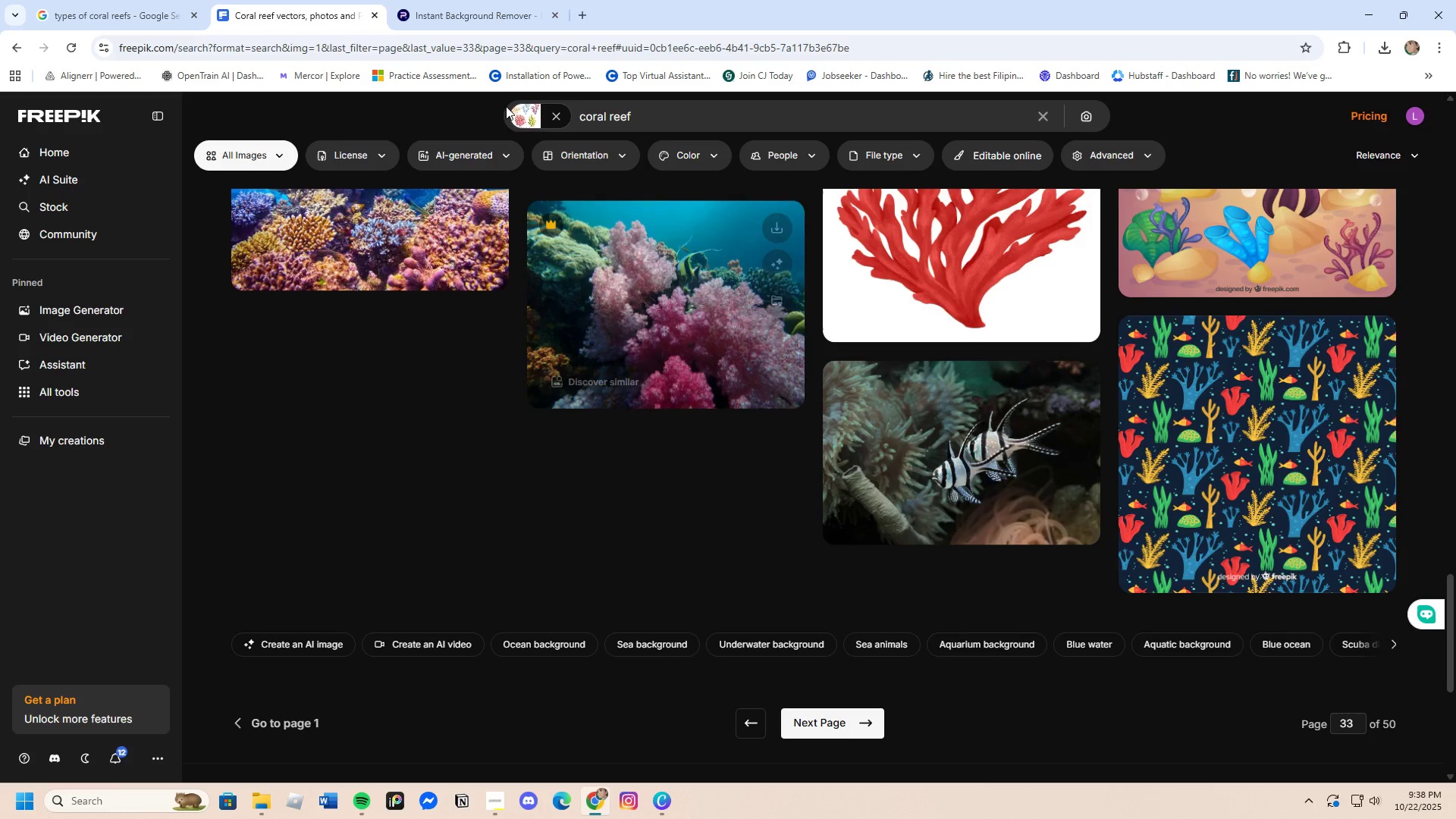 
left_click([472, 16])
 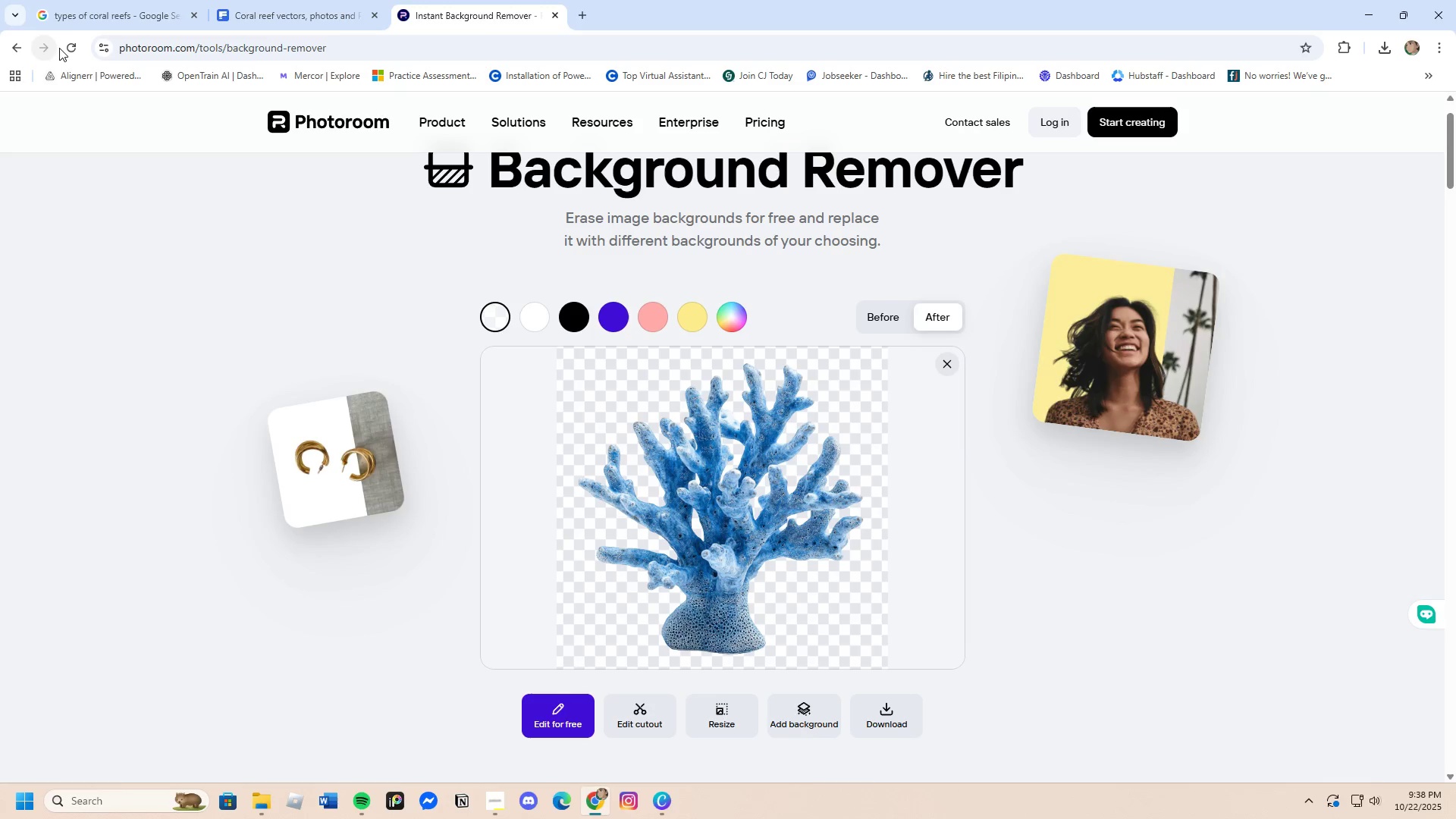 
left_click([66, 46])
 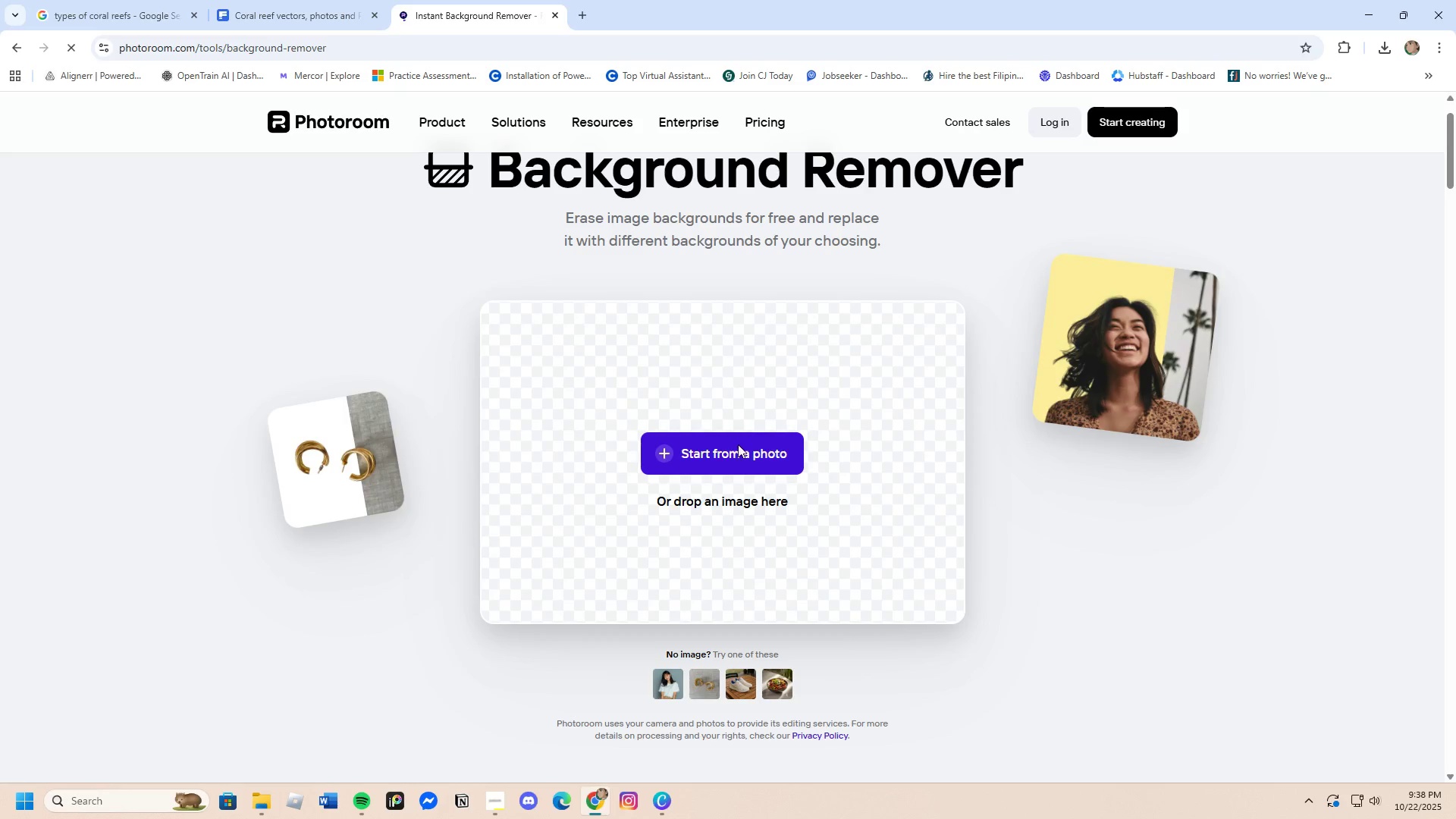 
left_click([733, 450])
 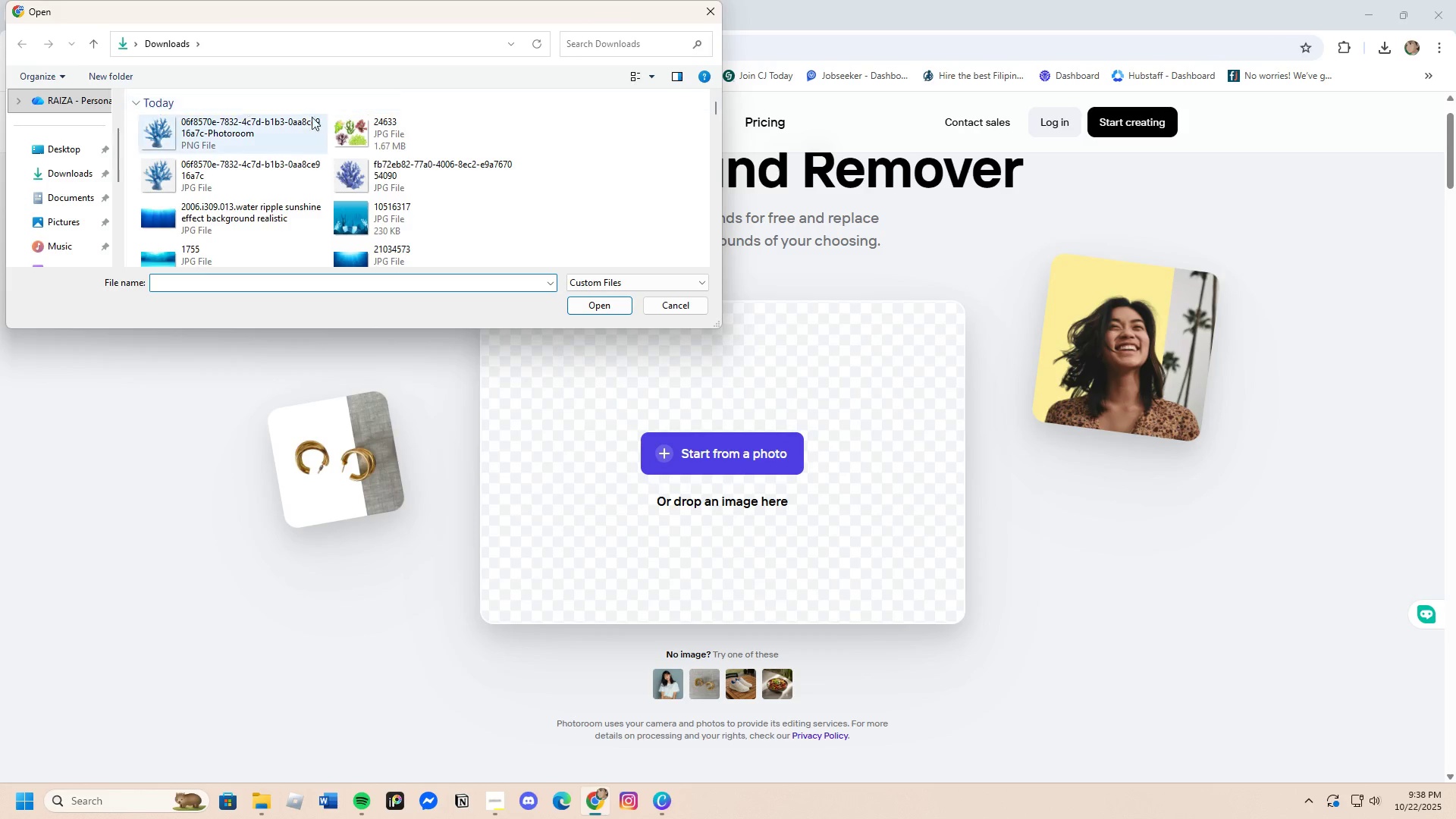 
left_click([371, 128])
 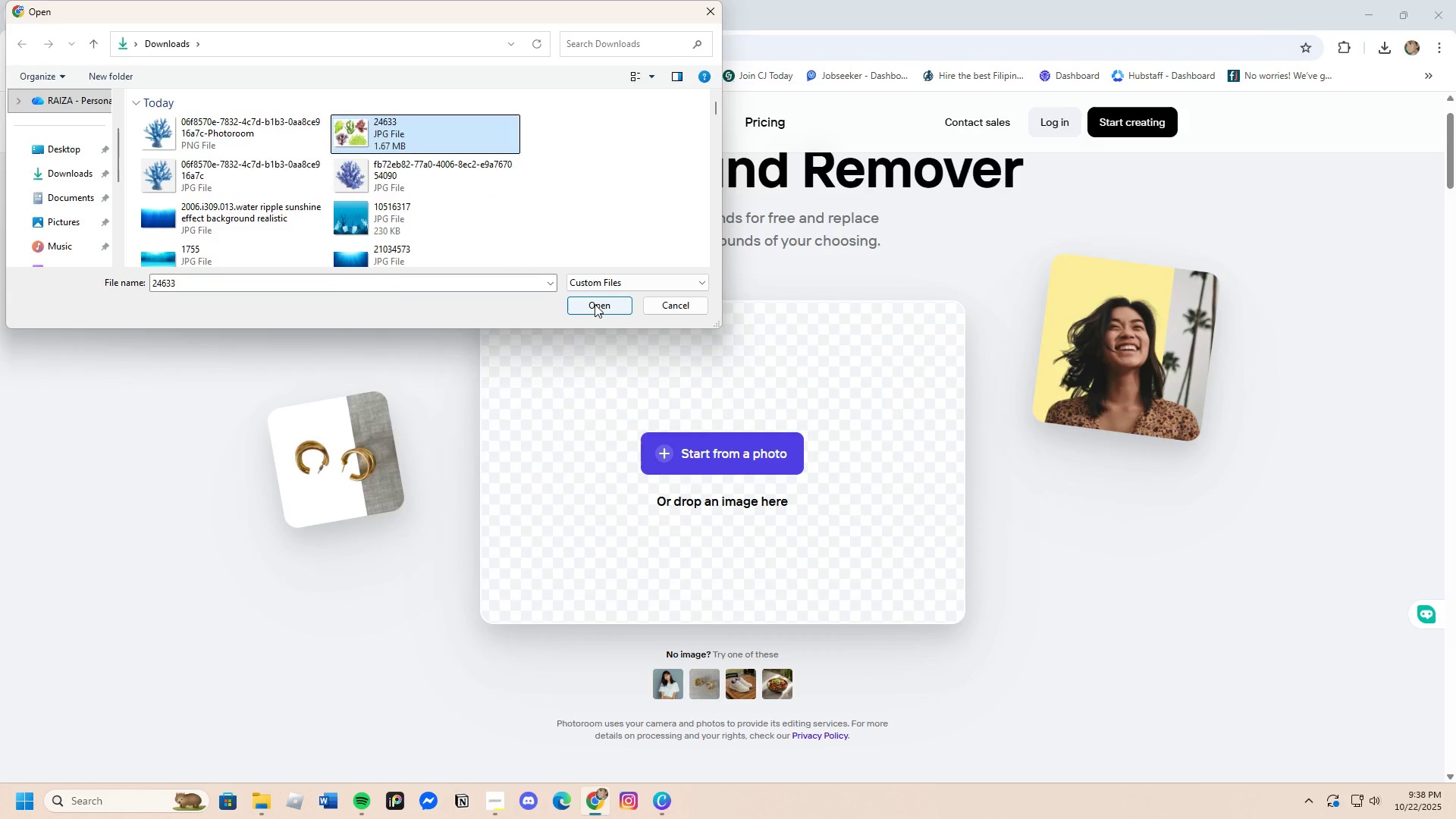 
left_click([595, 304])
 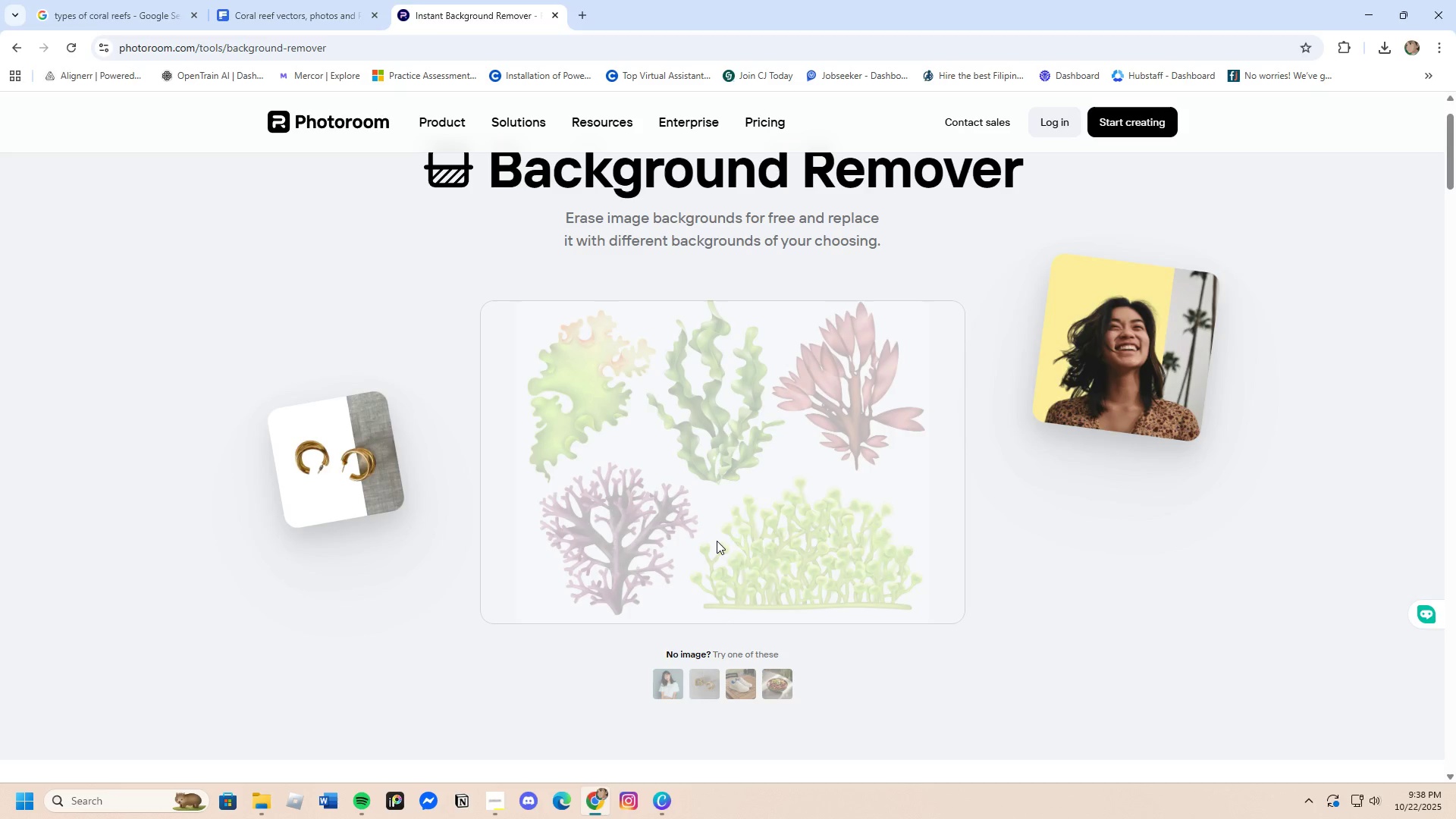 
wait(8.18)
 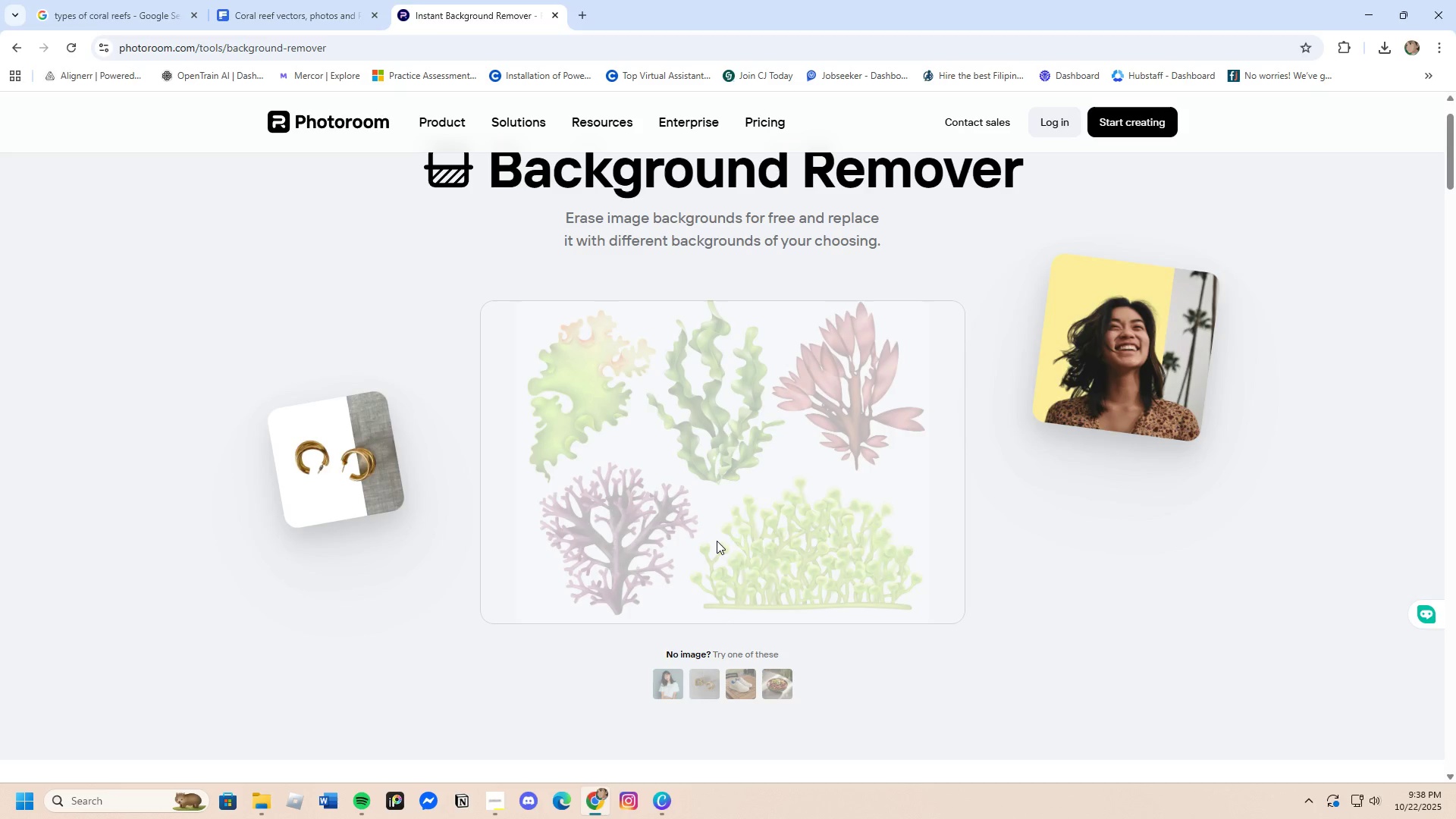 
left_click([896, 706])
 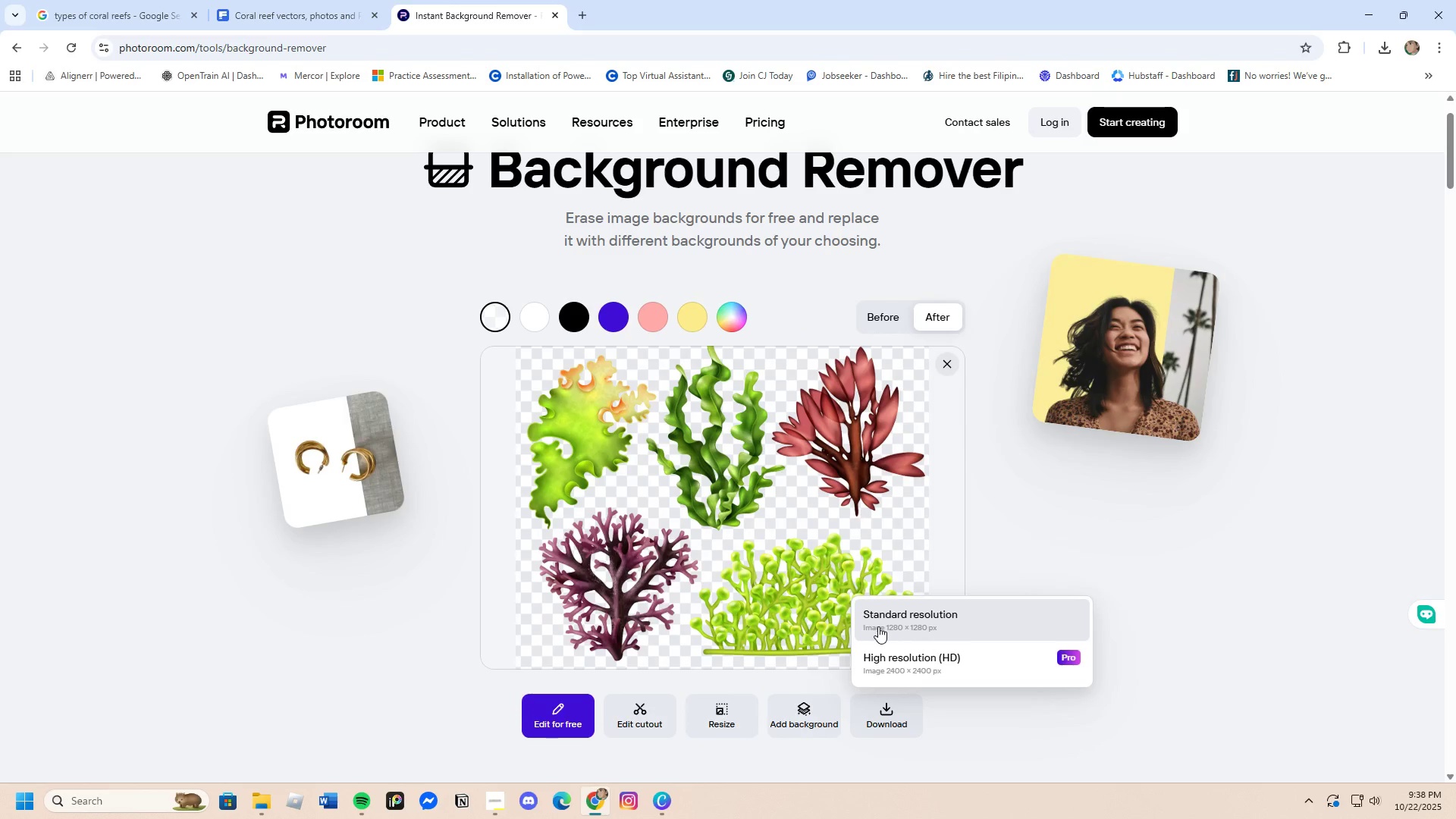 
left_click([878, 626])
 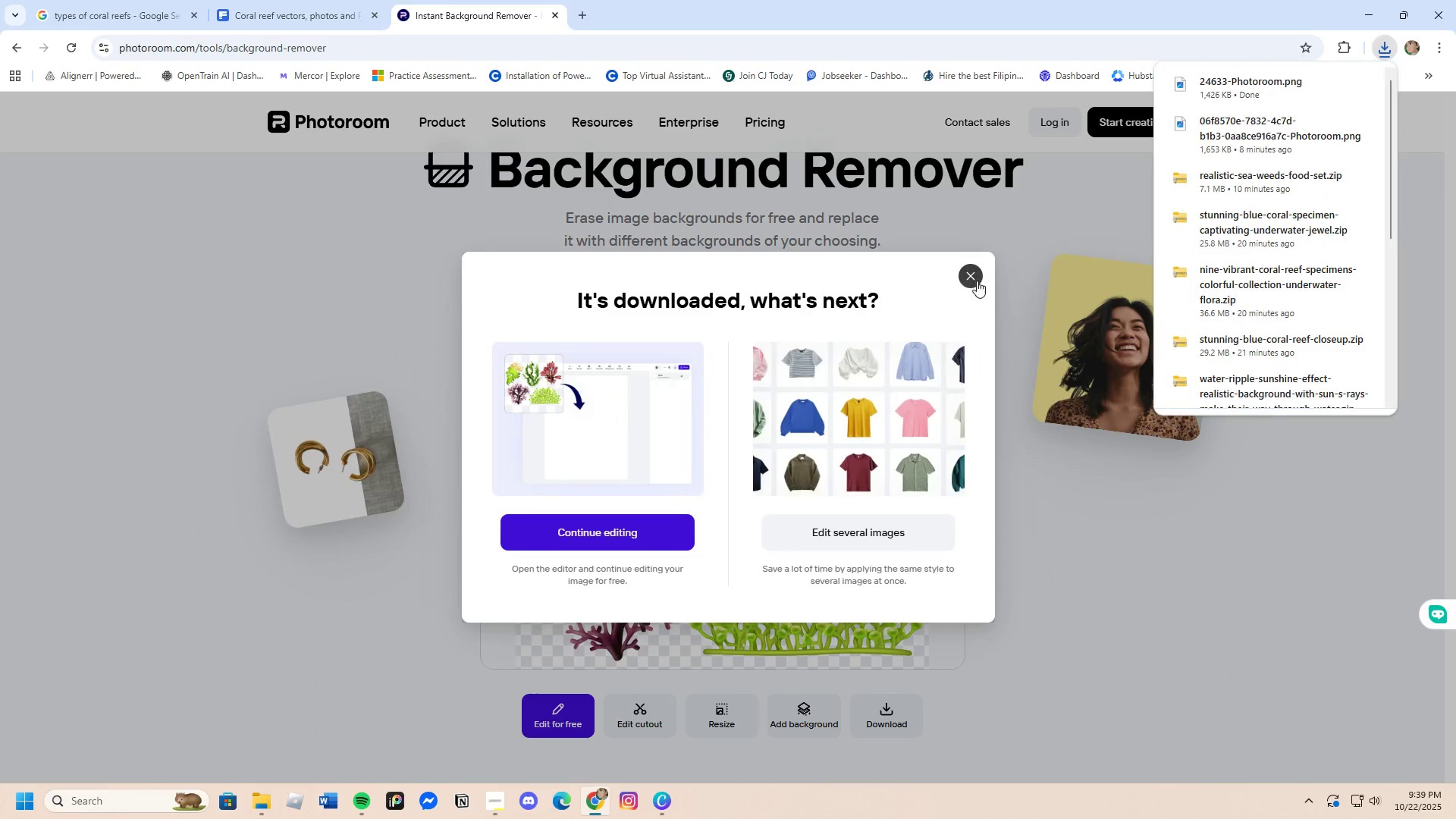 
left_click([979, 275])
 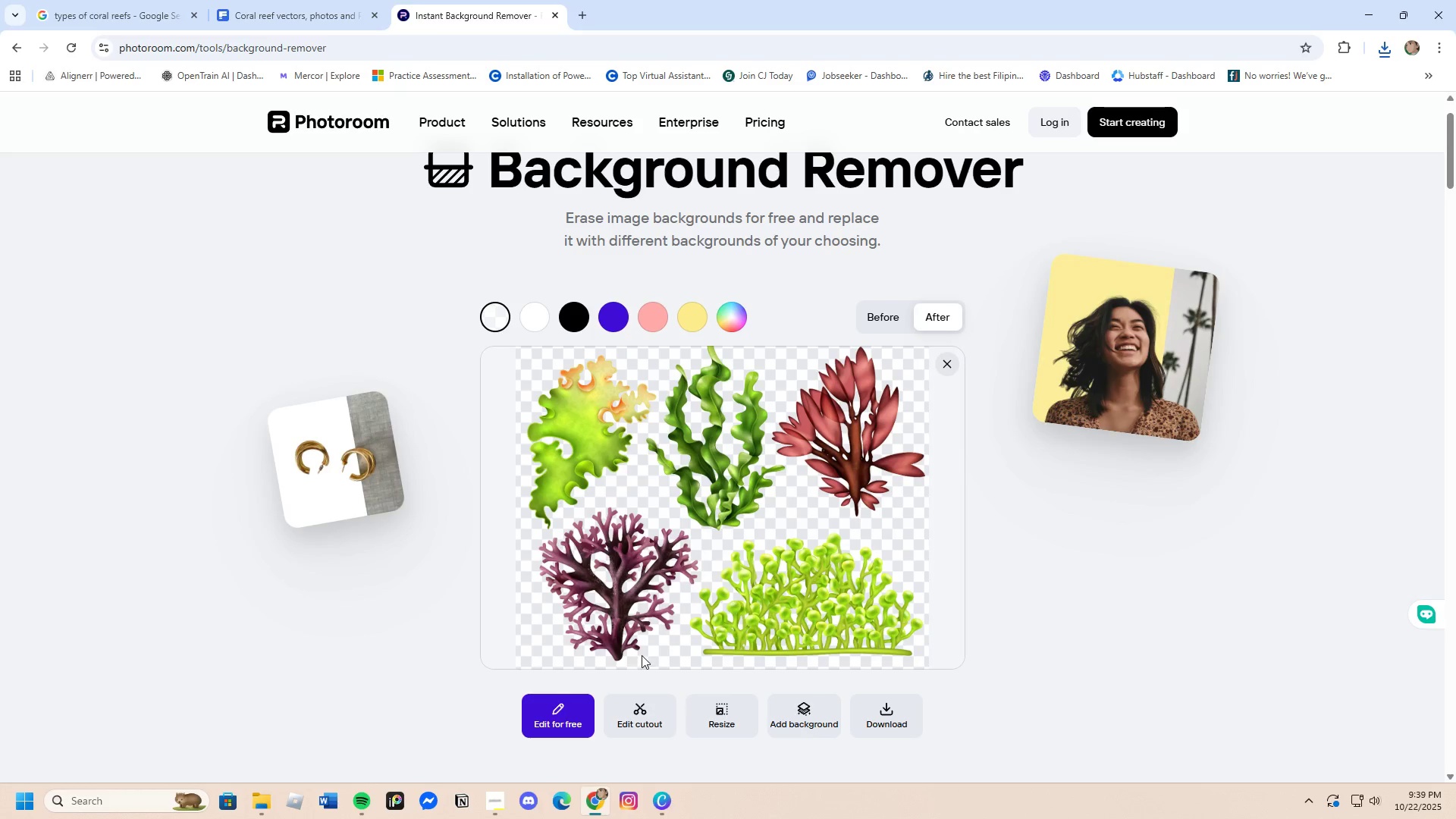 
left_click([667, 801])
 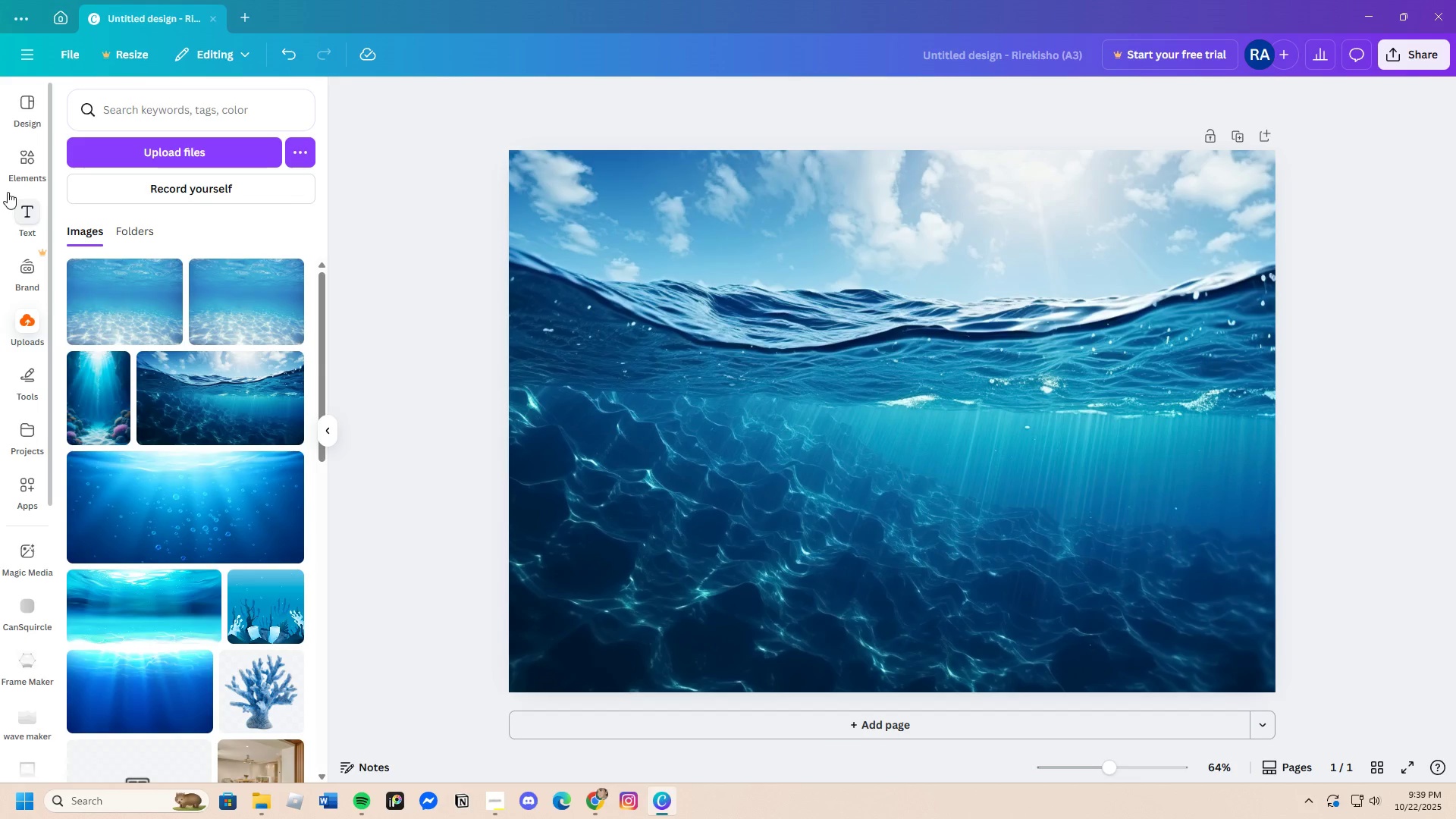 
left_click([27, 177])
 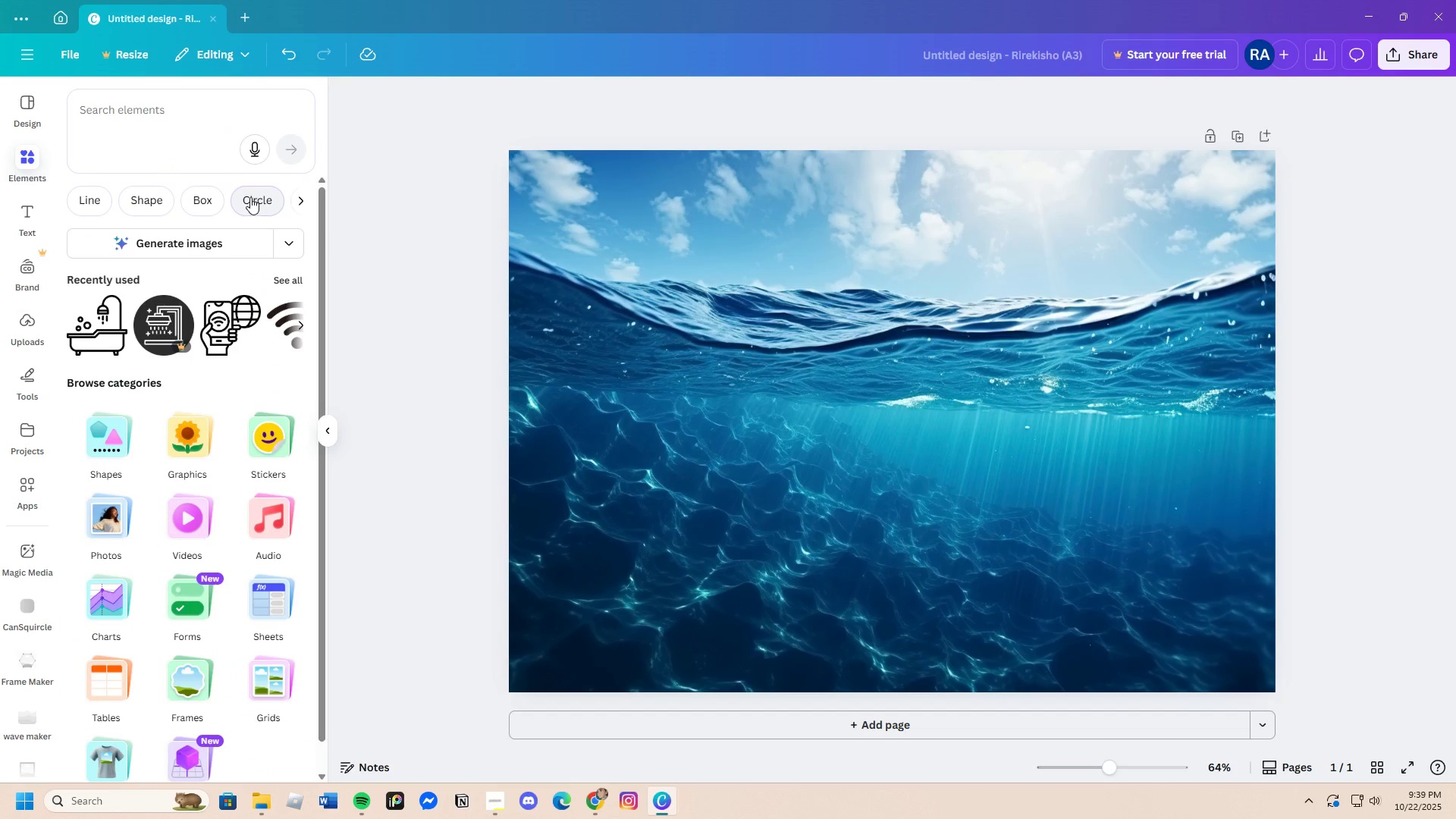 
left_click([248, 197])
 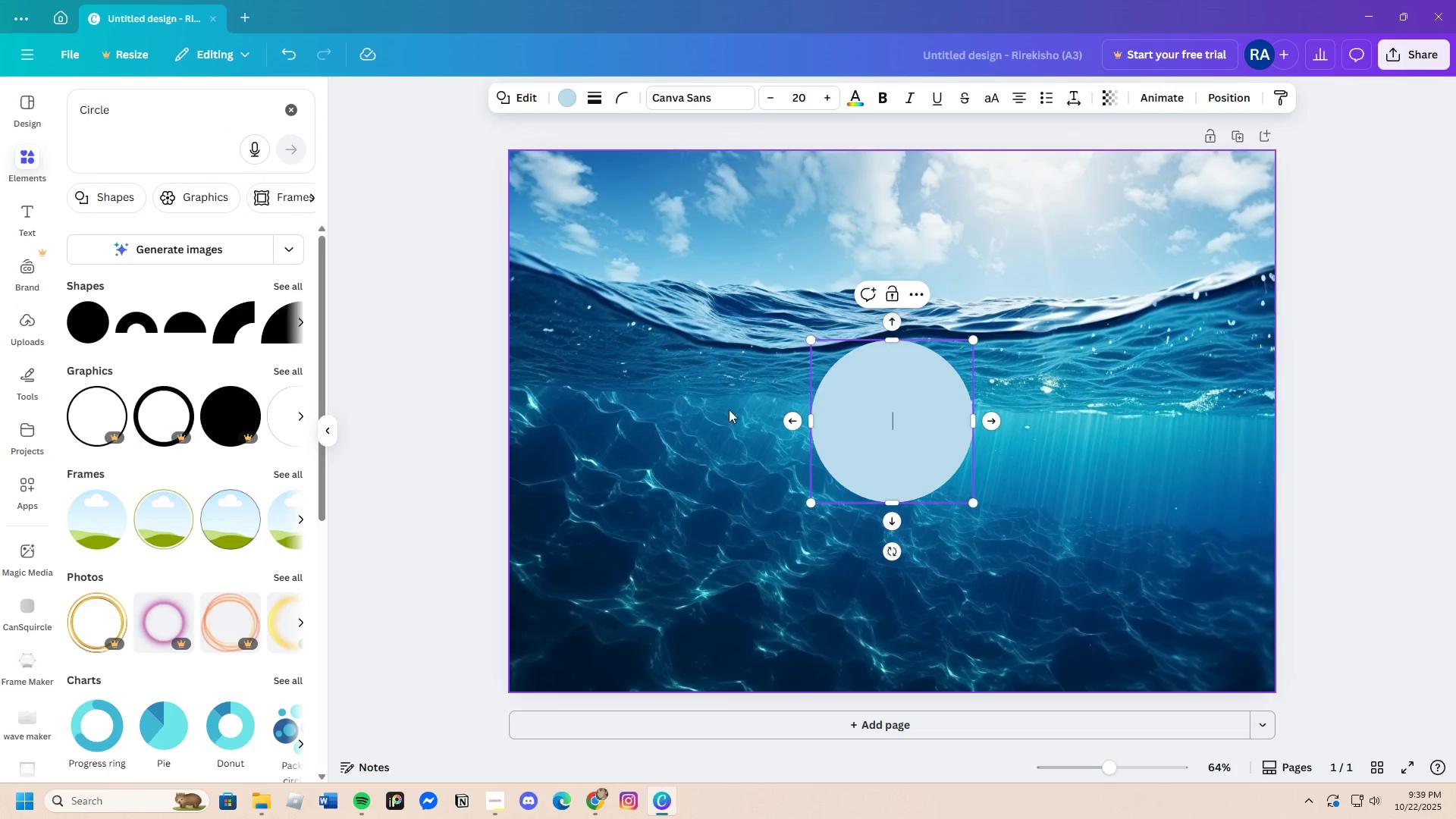 
left_click([1043, 406])
 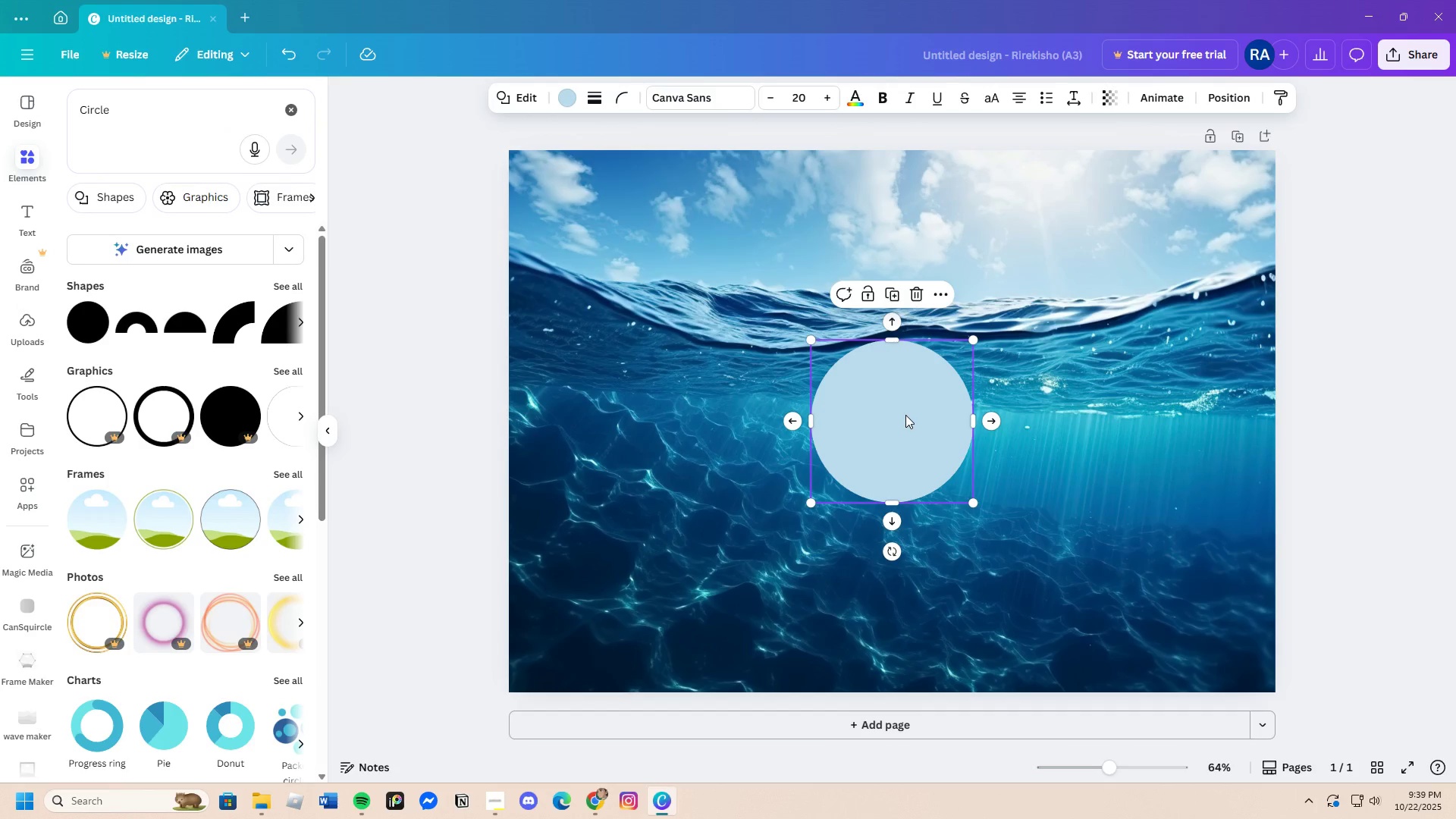 
left_click([905, 415])
 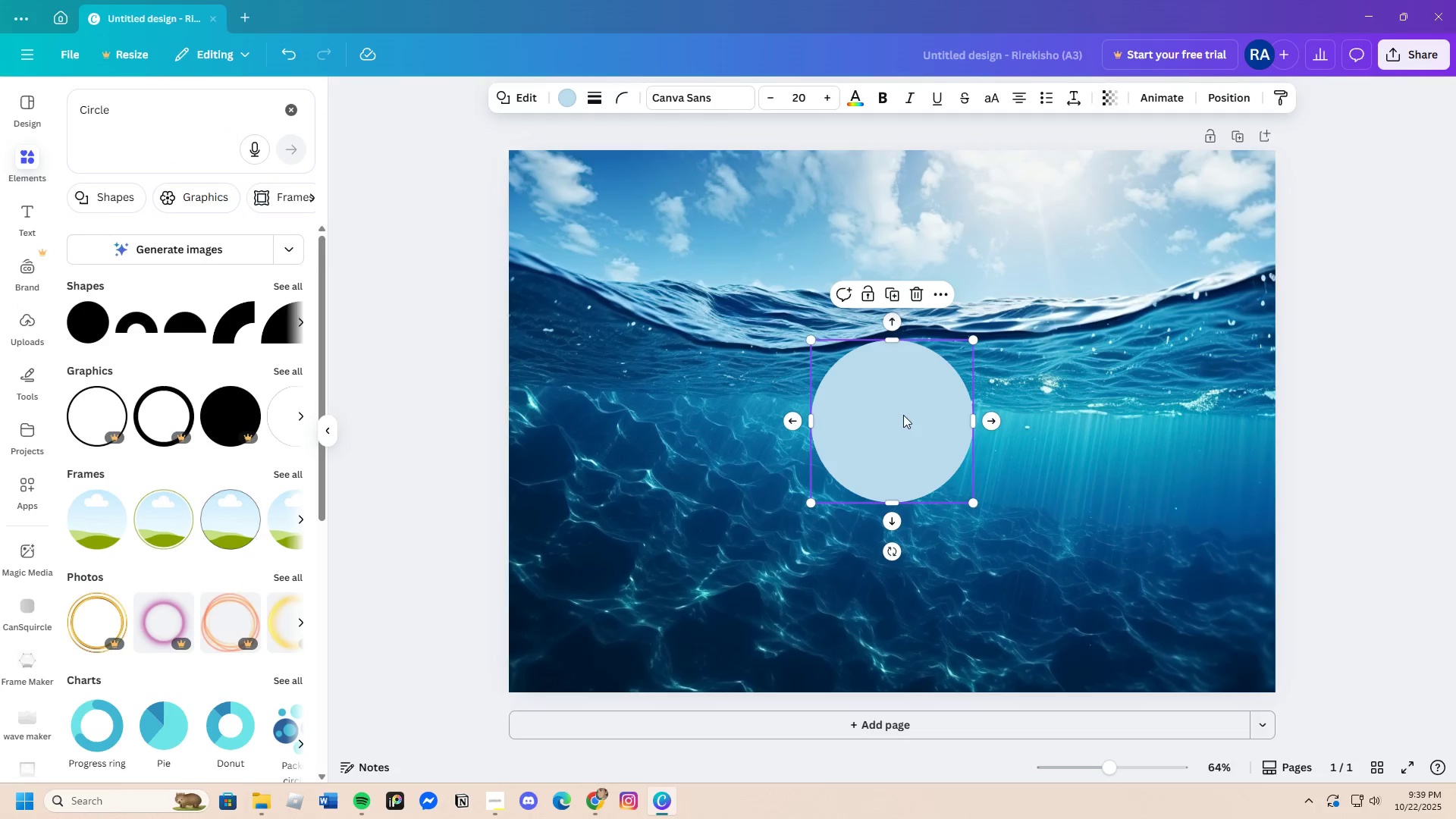 
left_click([1099, 415])
 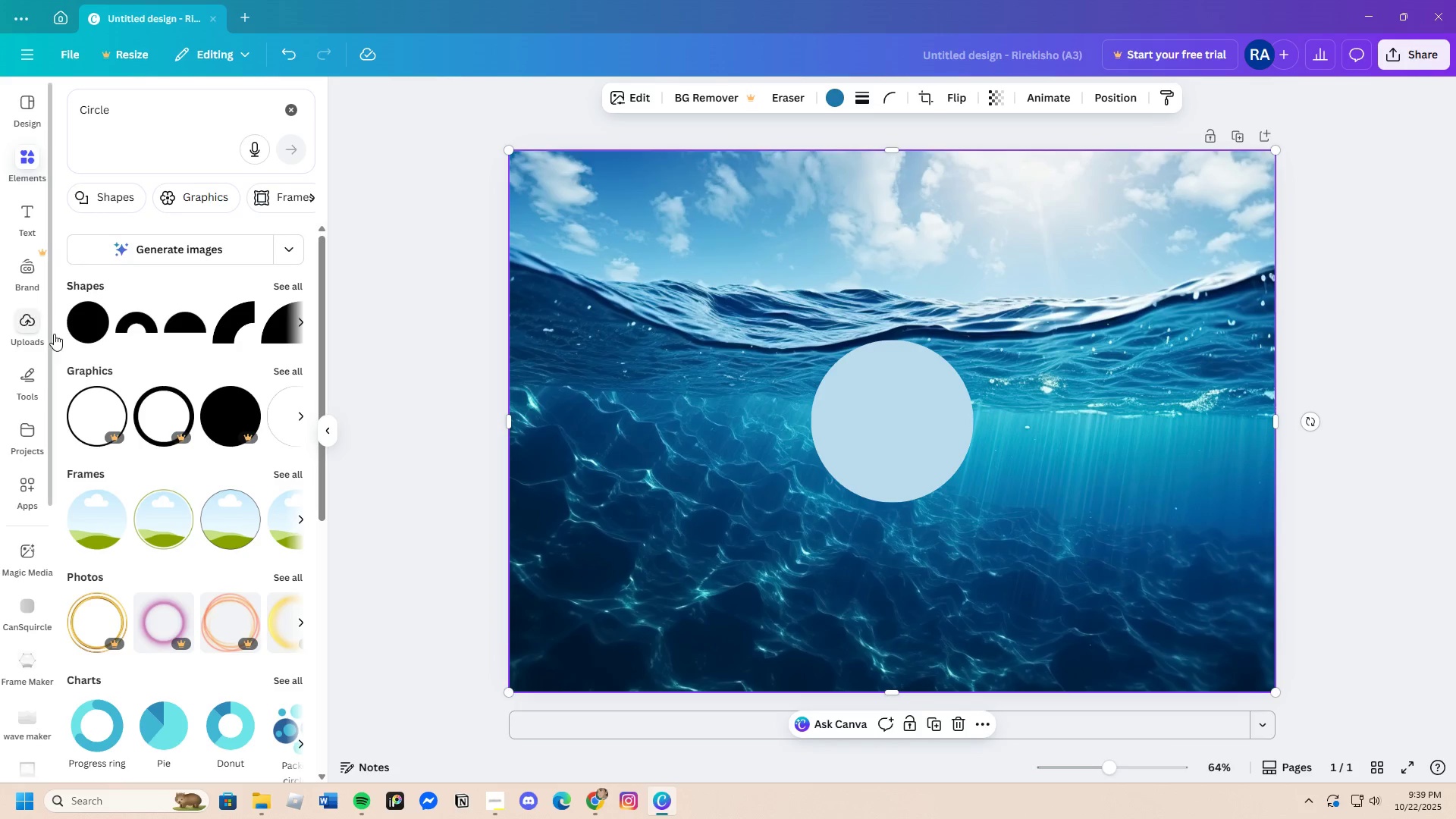 
left_click([22, 329])
 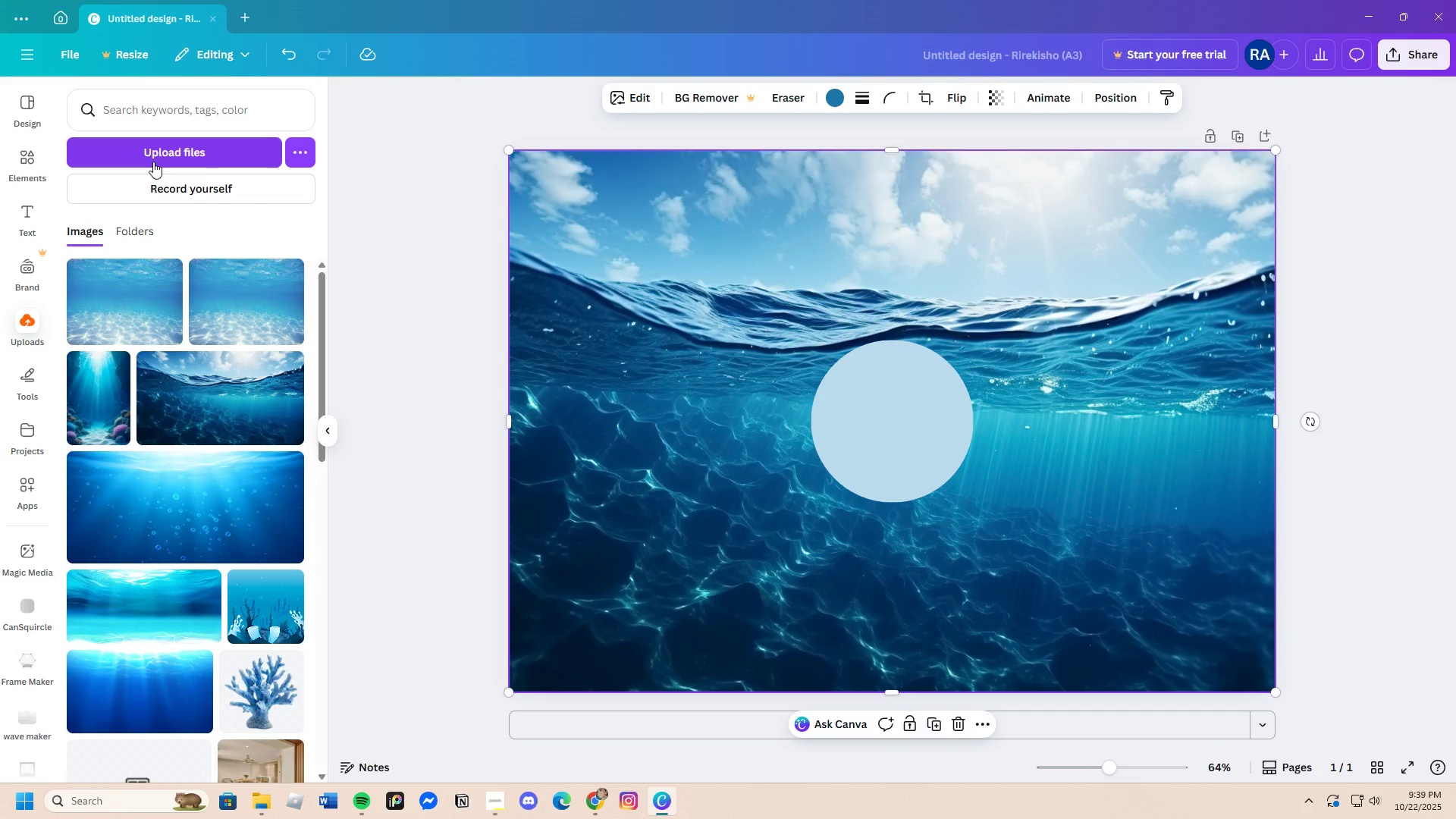 
left_click([150, 140])
 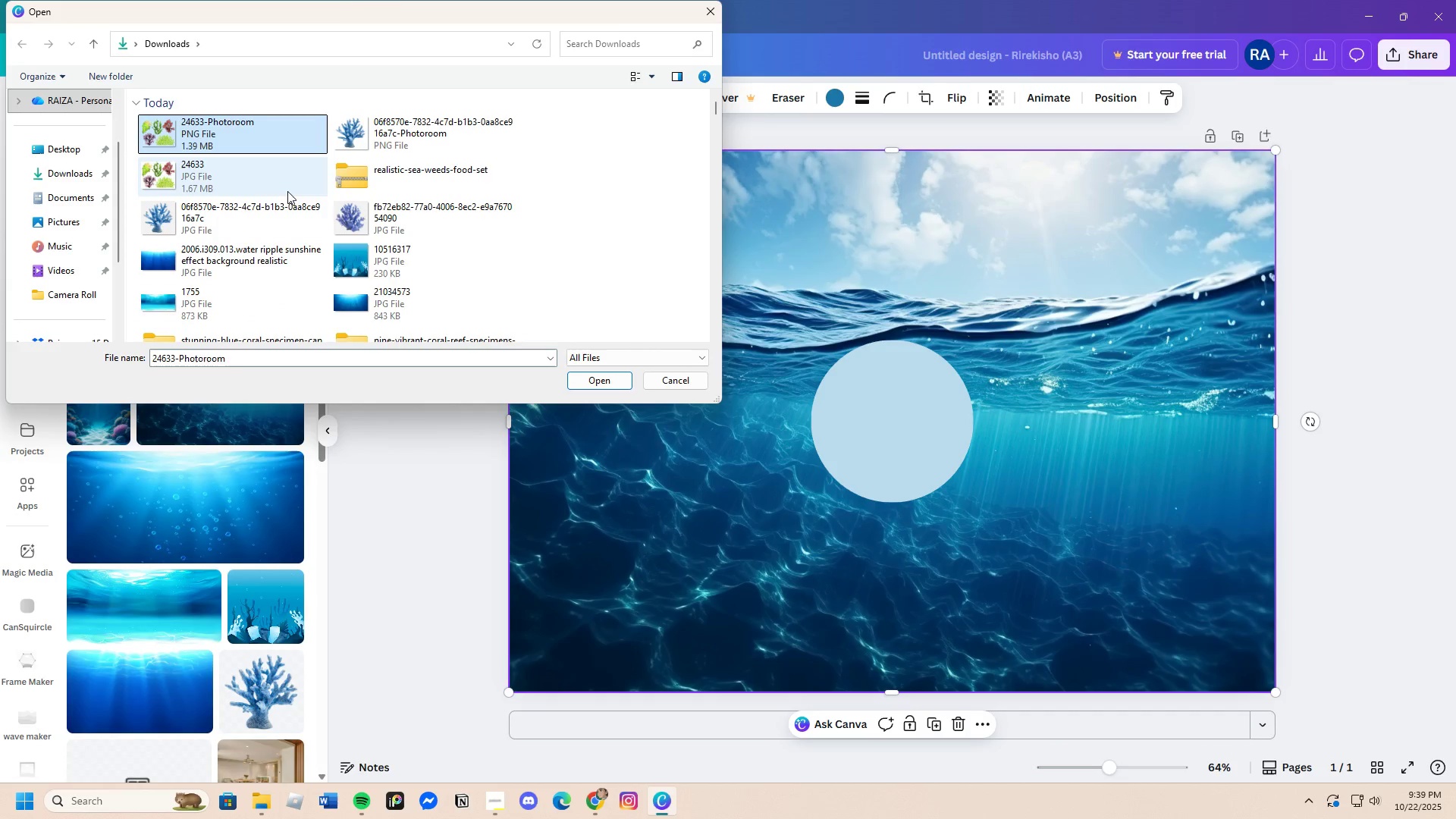 
left_click([592, 388])
 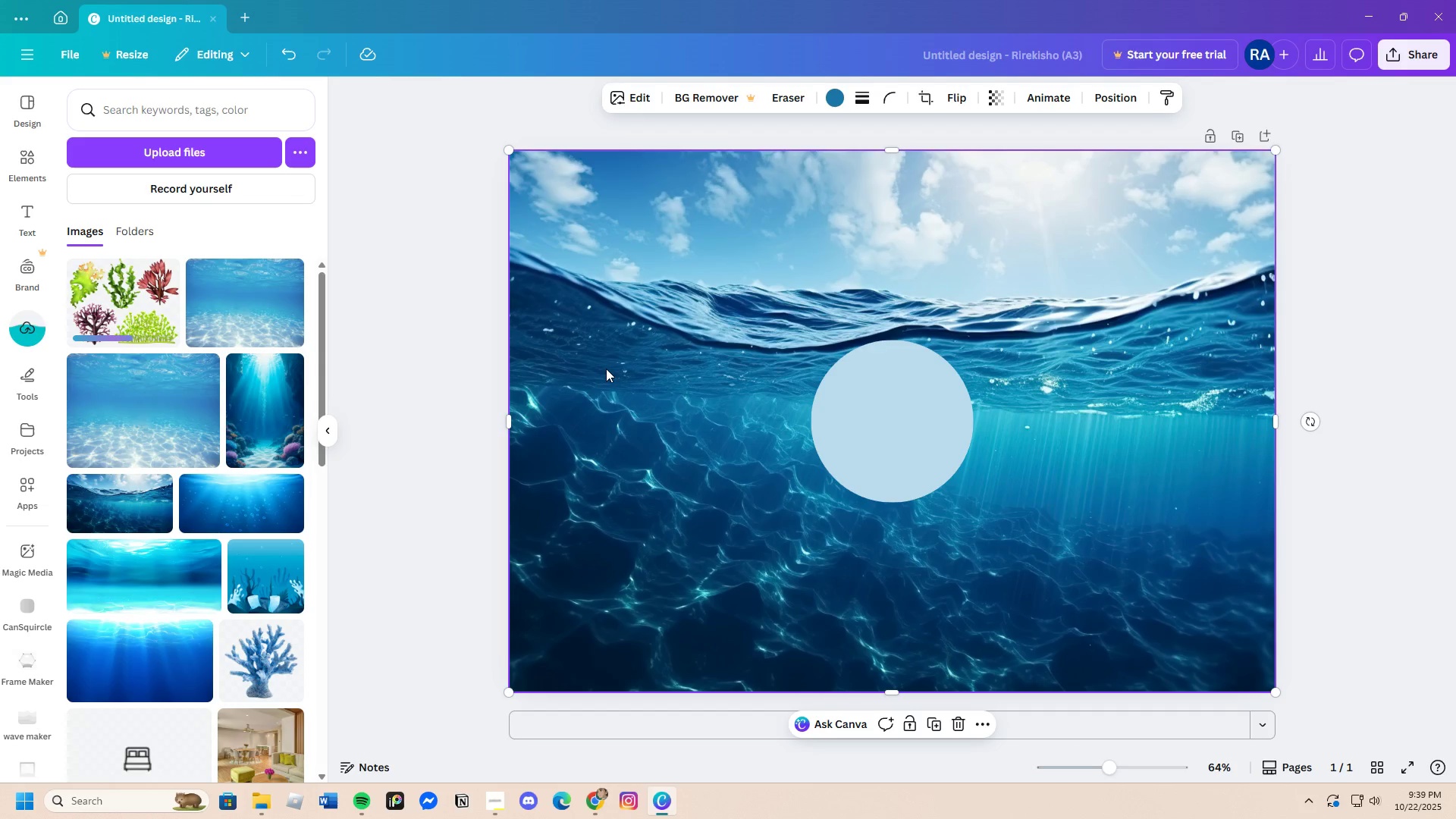 
left_click_drag(start_coordinate=[893, 391], to_coordinate=[881, 367])
 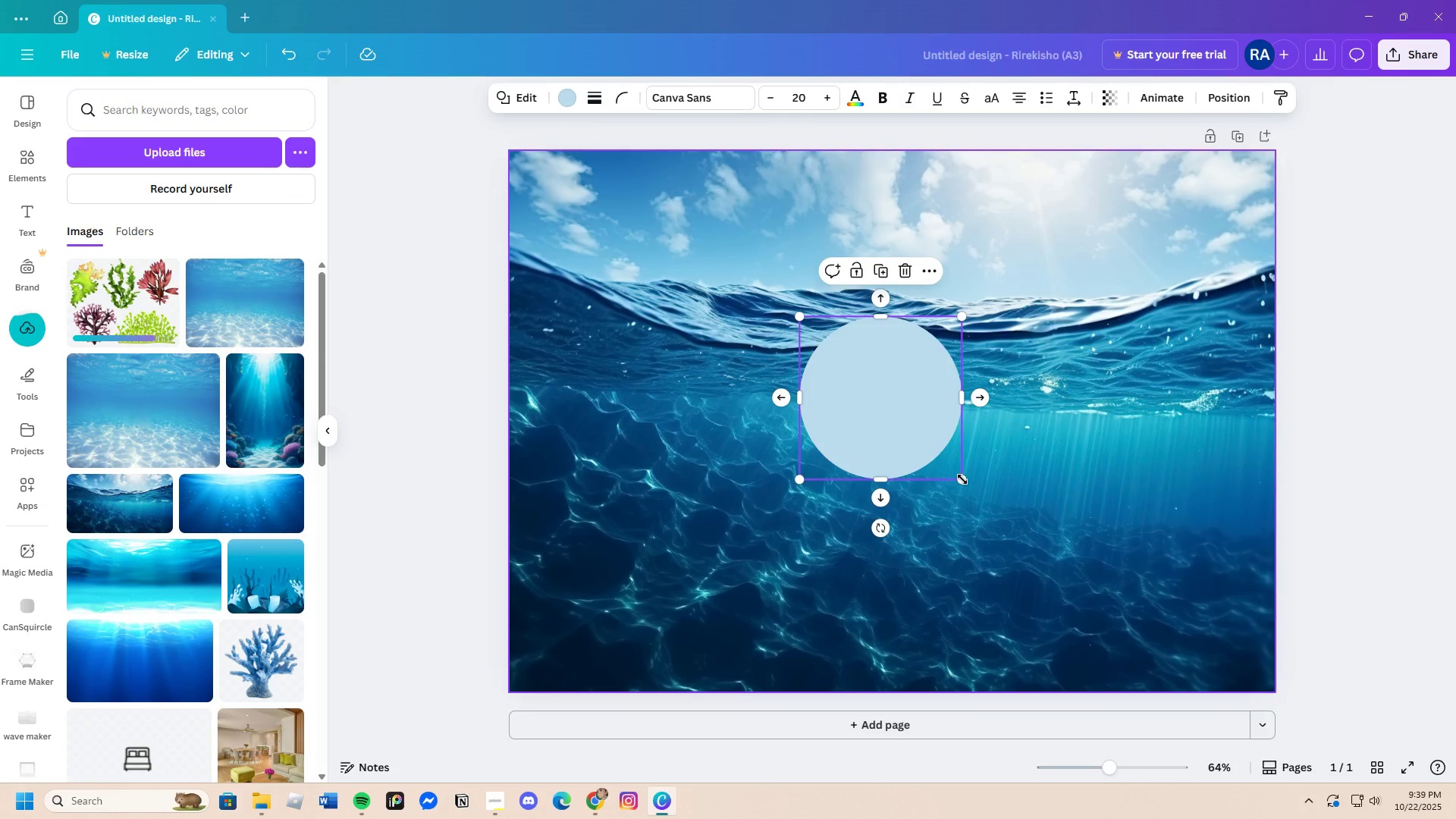 
left_click_drag(start_coordinate=[961, 479], to_coordinate=[966, 488])
 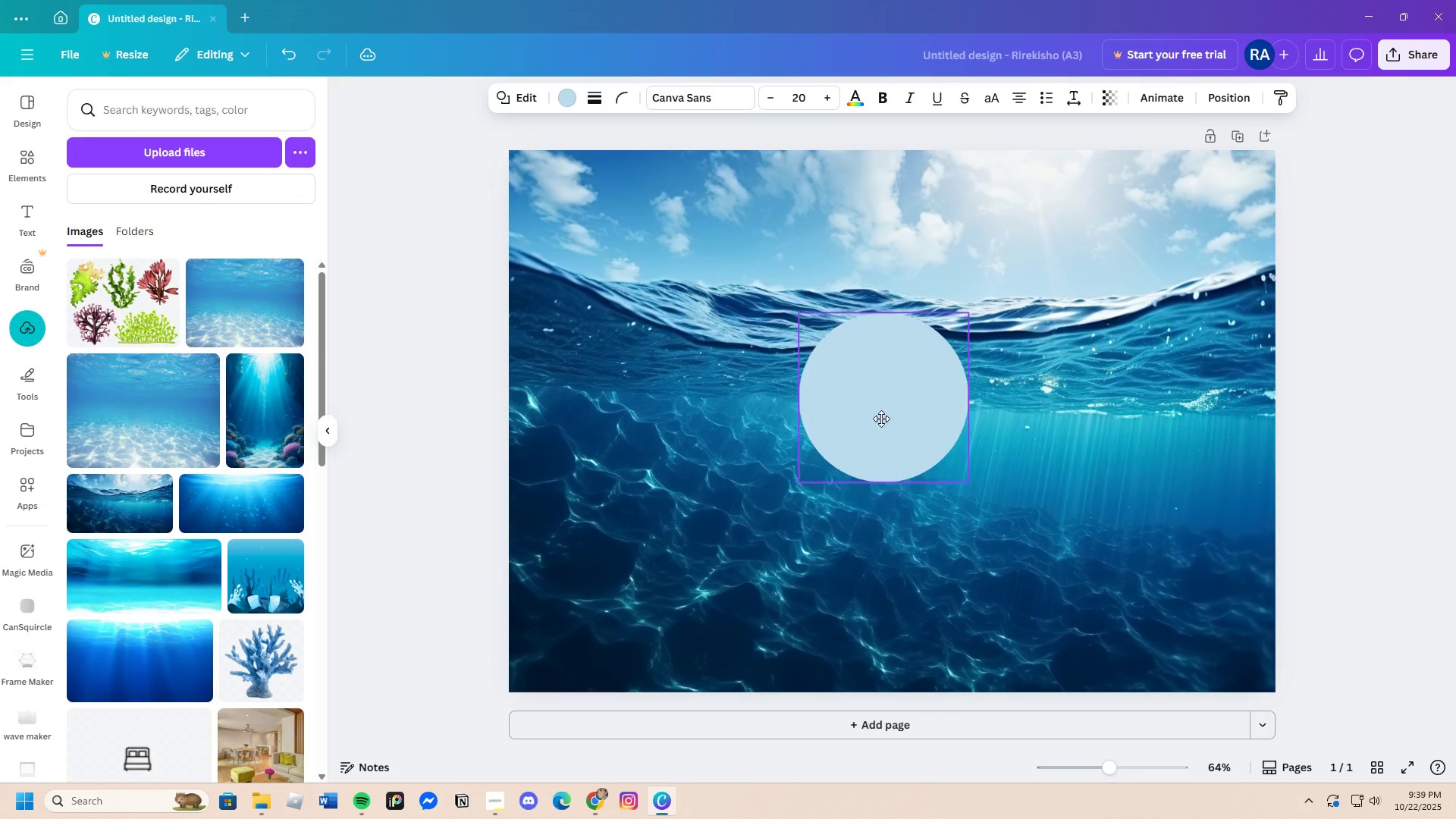 
left_click_drag(start_coordinate=[883, 426], to_coordinate=[887, 417])
 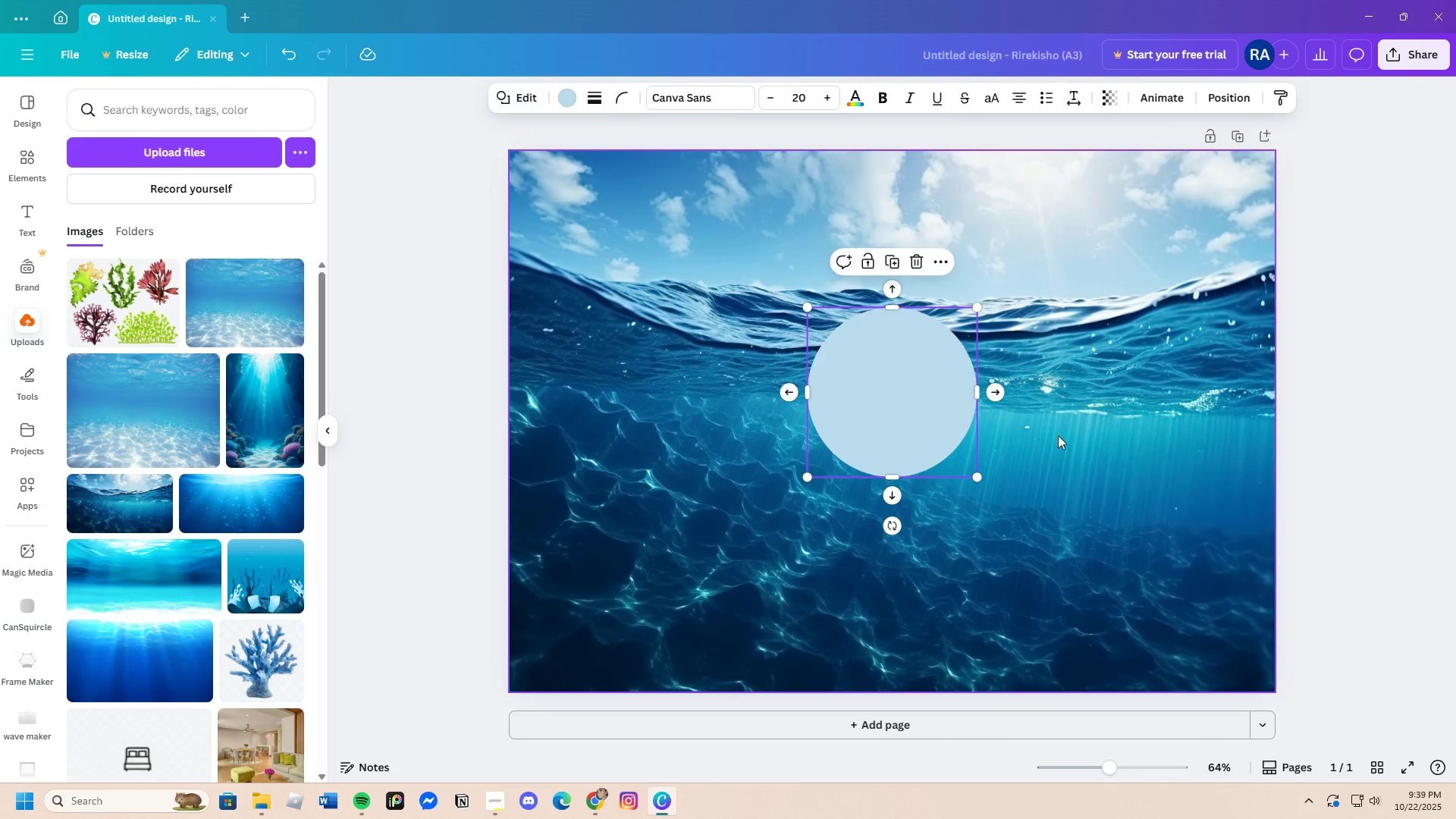 
left_click([1058, 435])
 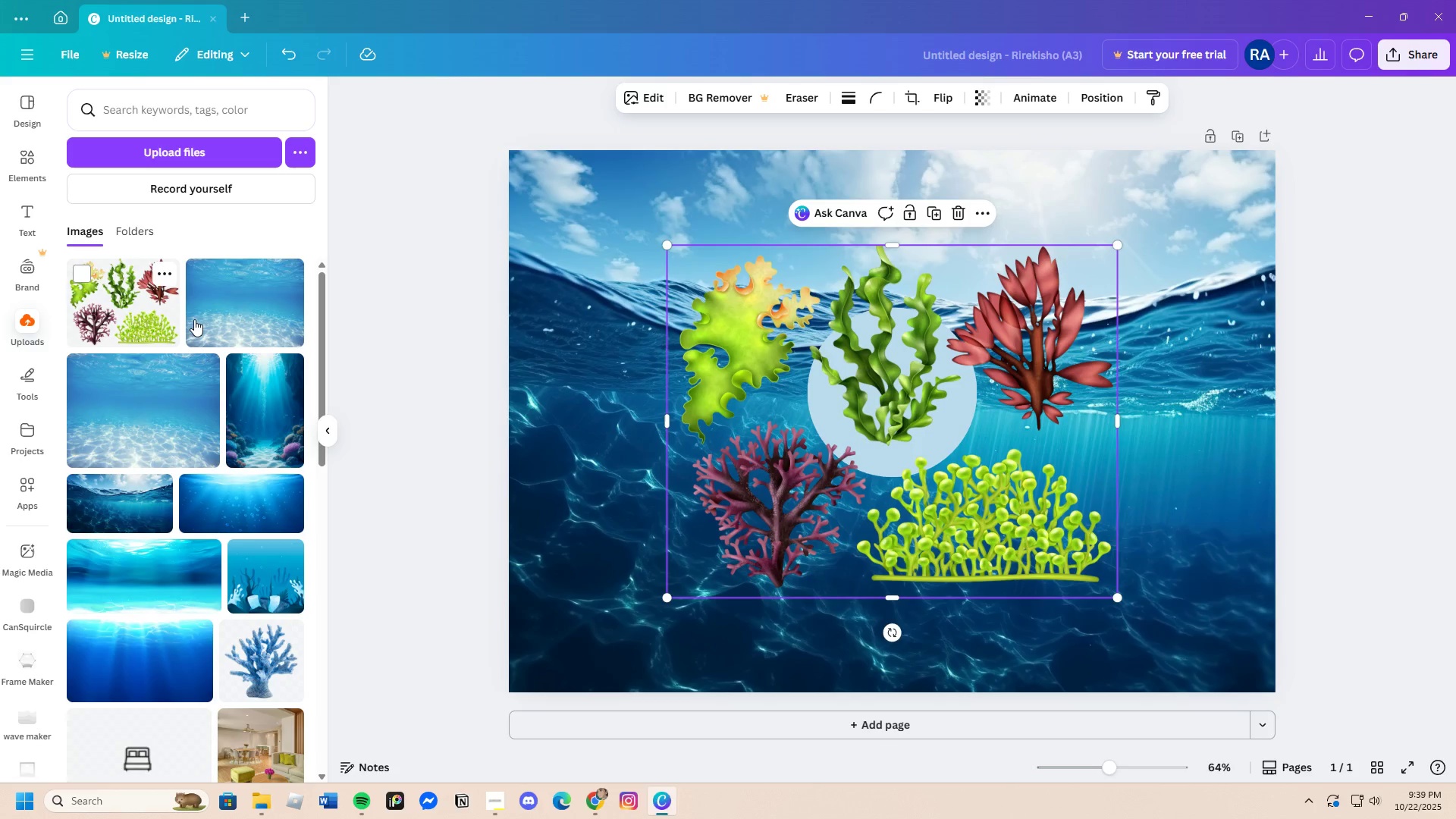 
left_click_drag(start_coordinate=[874, 418], to_coordinate=[837, 416])
 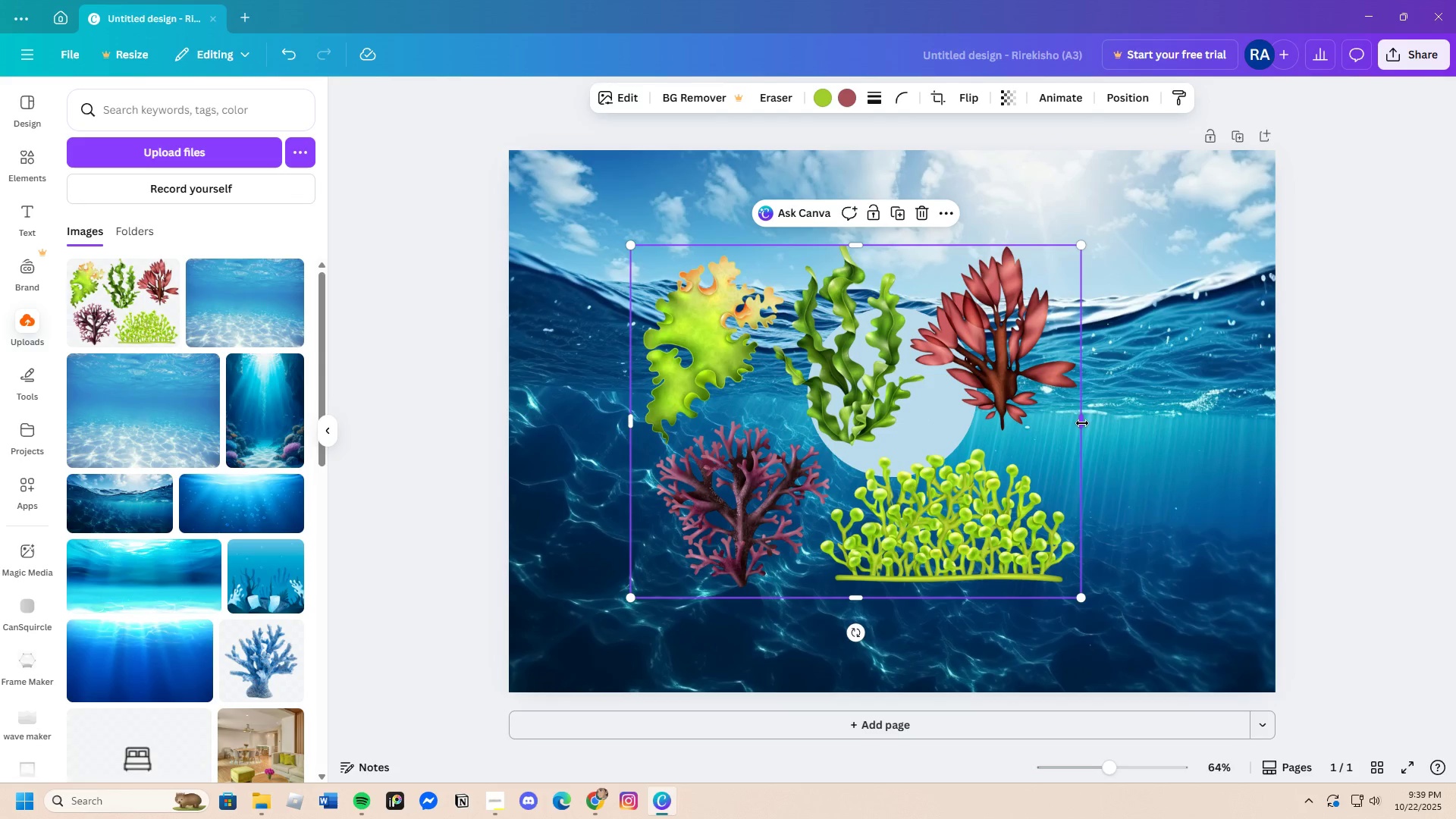 
left_click_drag(start_coordinate=[1081, 422], to_coordinate=[1086, 428])
 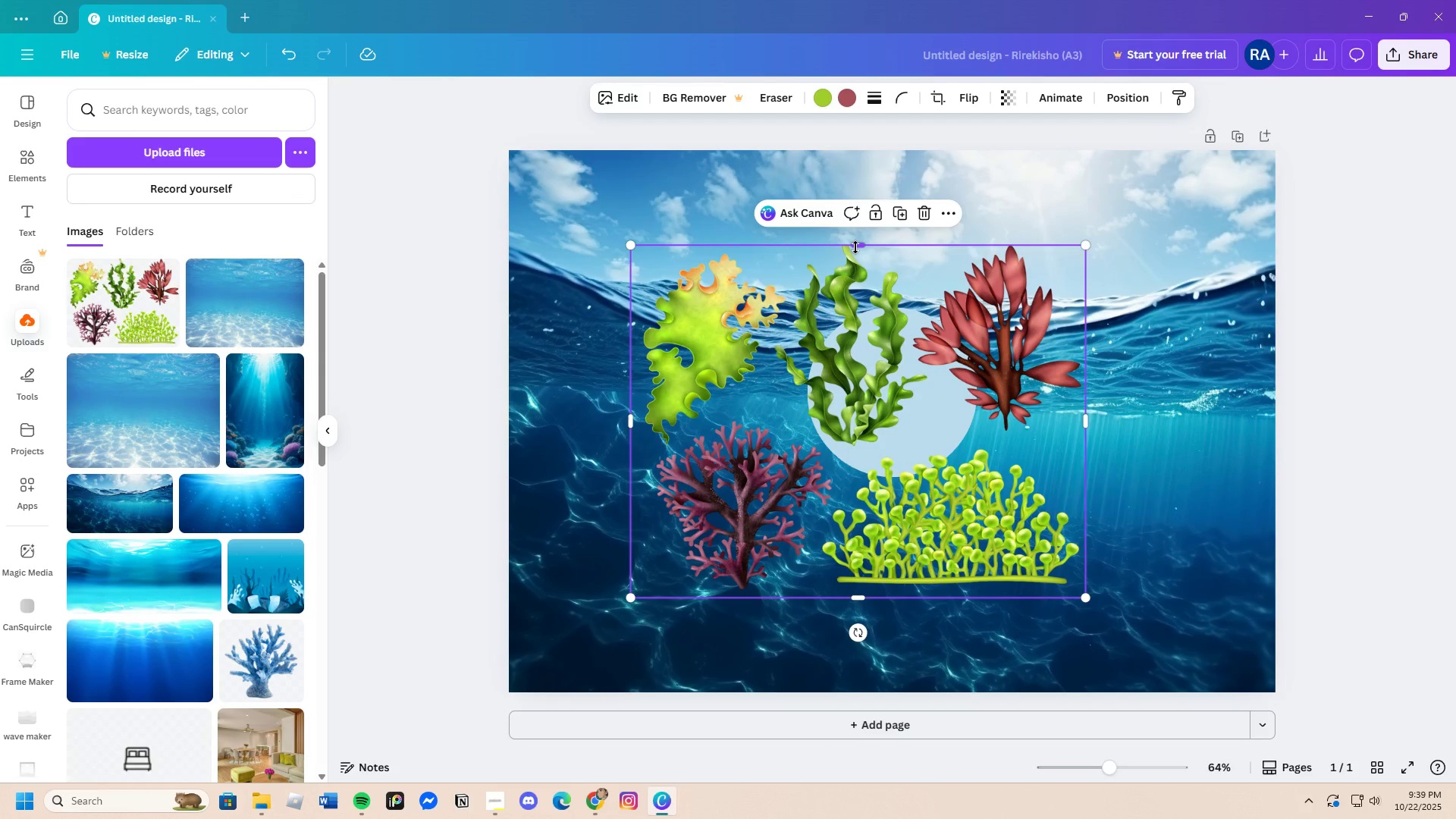 
left_click_drag(start_coordinate=[855, 247], to_coordinate=[1048, 447])
 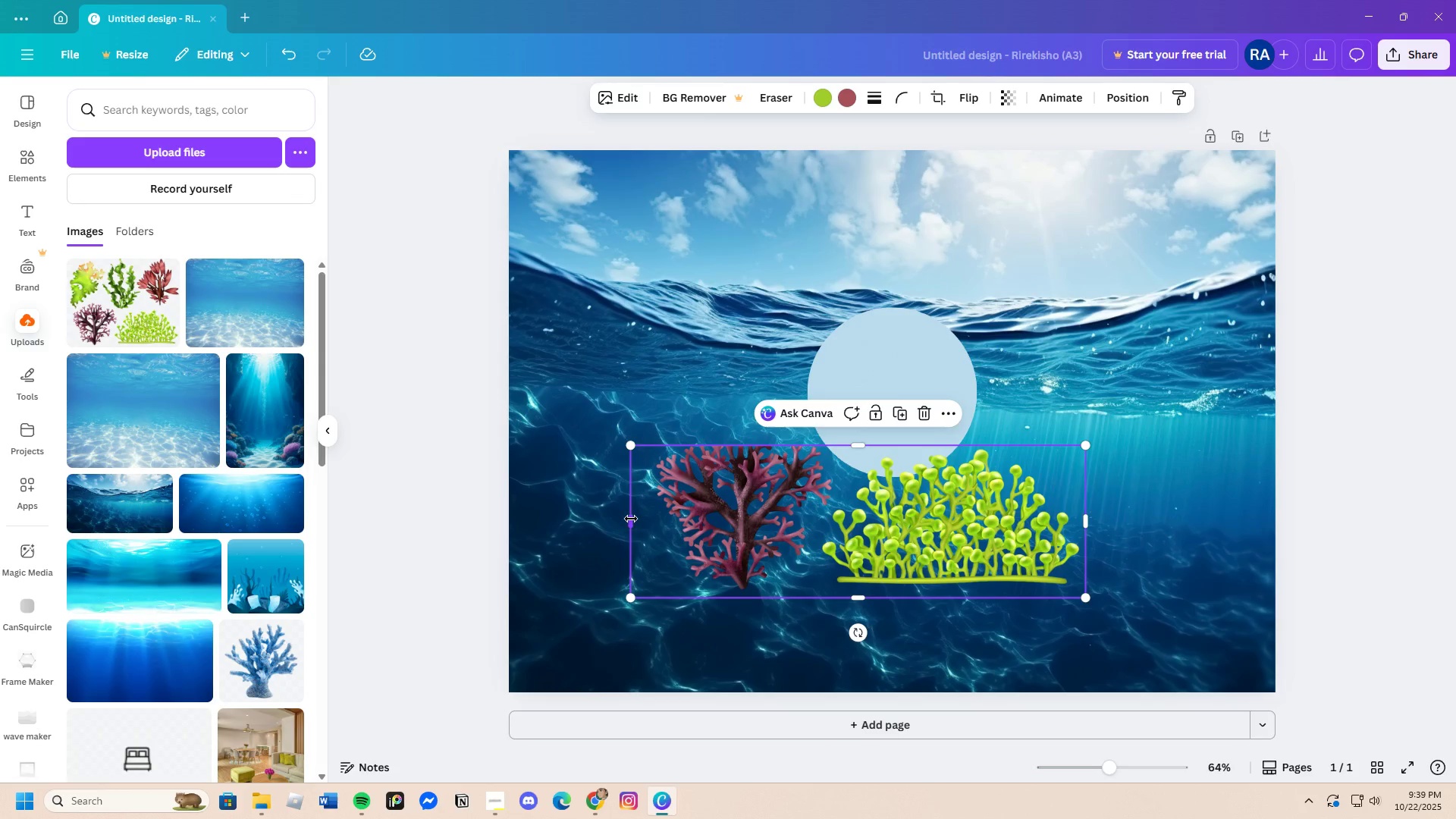 
left_click_drag(start_coordinate=[630, 519], to_coordinate=[831, 601])
 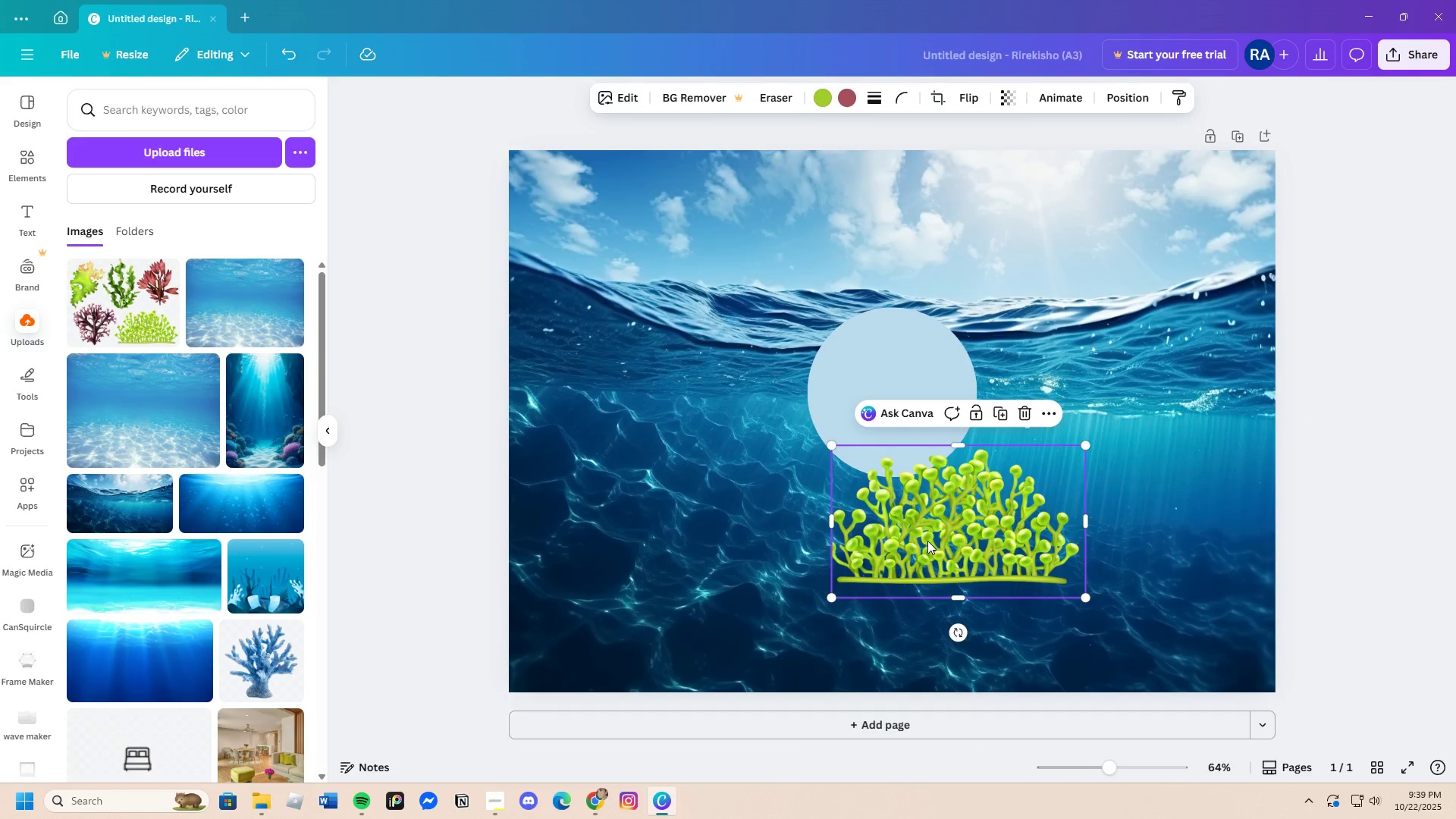 
left_click_drag(start_coordinate=[927, 541], to_coordinate=[876, 463])
 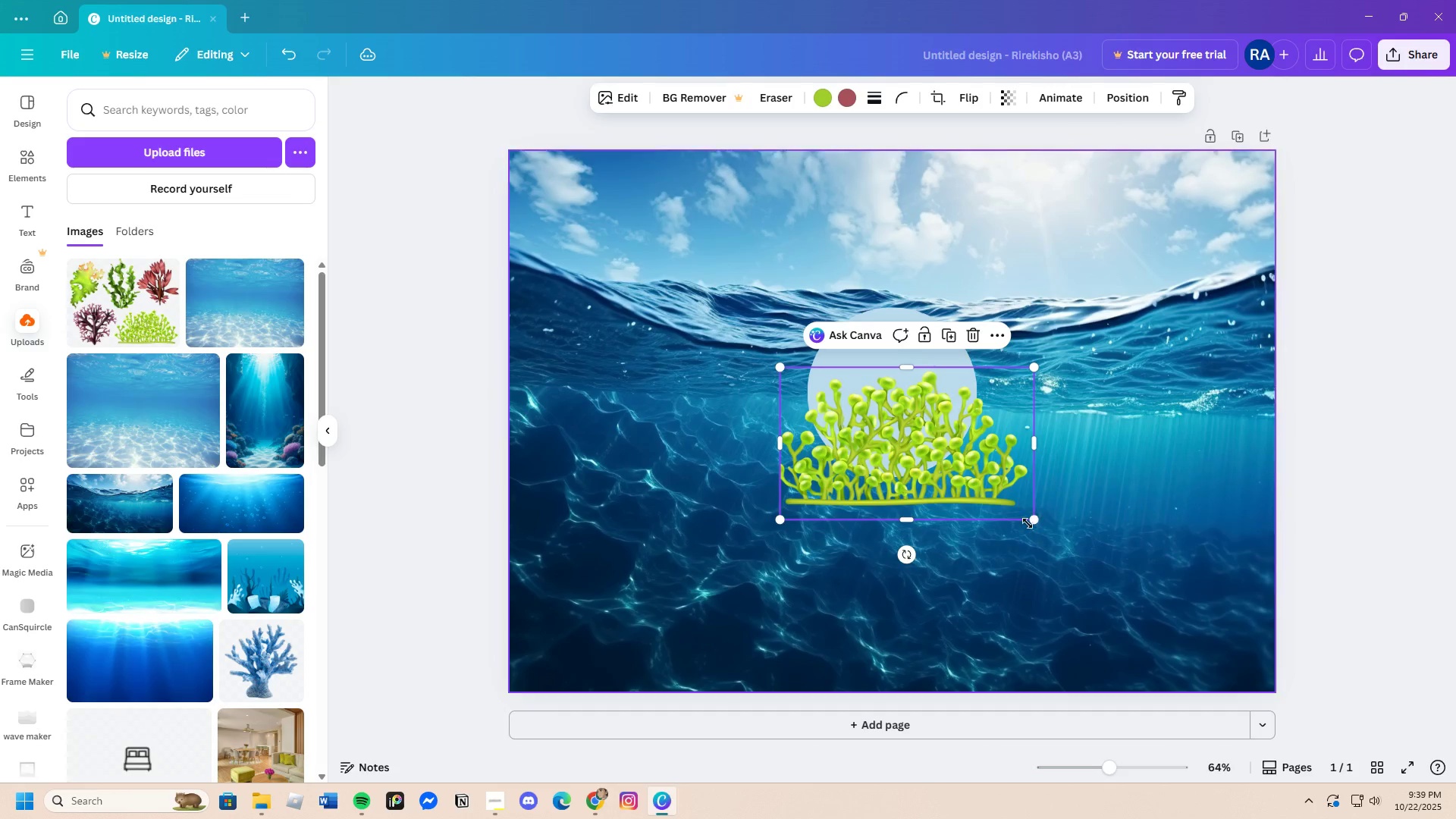 
left_click_drag(start_coordinate=[1034, 526], to_coordinate=[949, 494])
 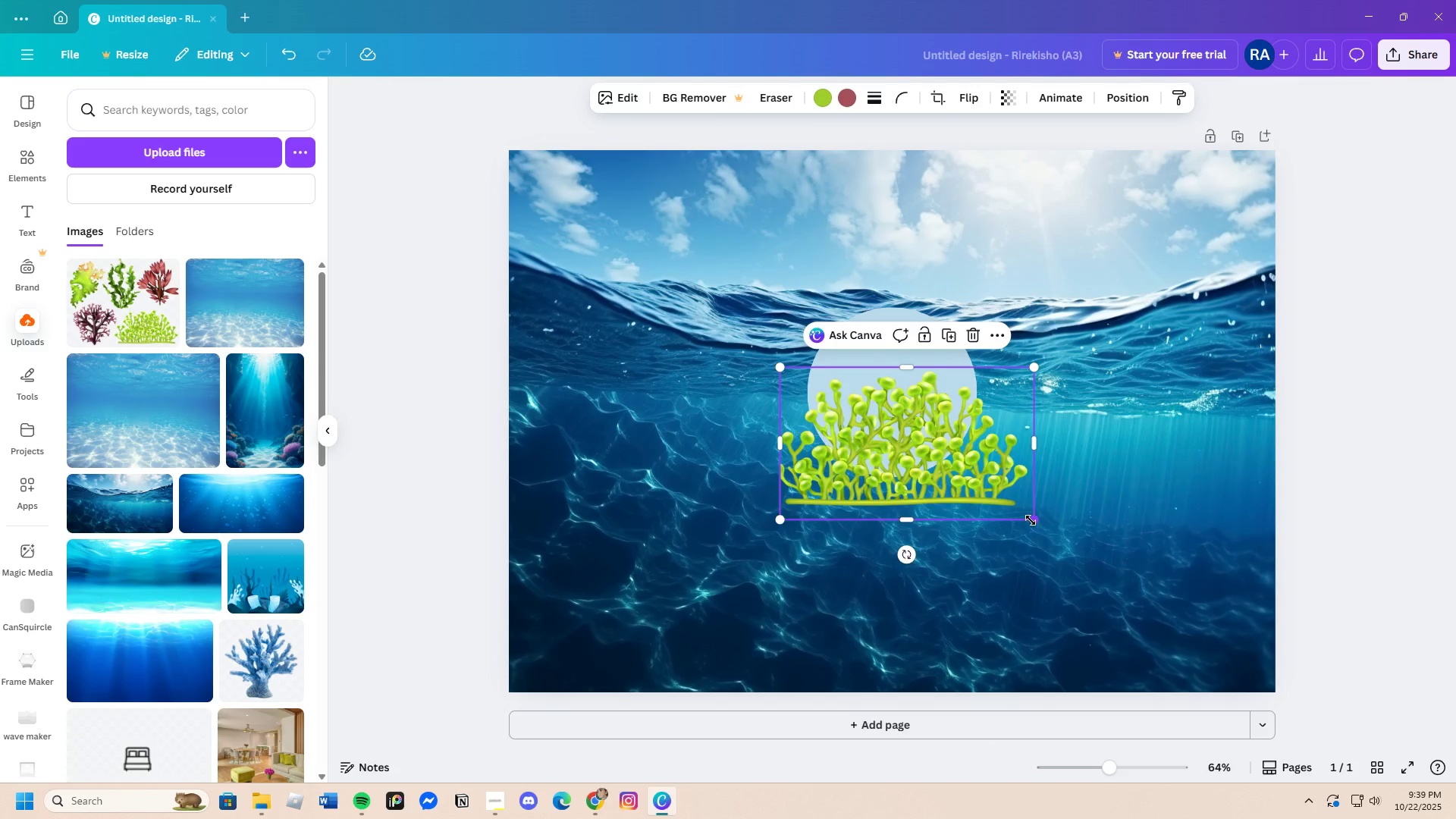 
left_click_drag(start_coordinate=[1032, 521], to_coordinate=[964, 496])
 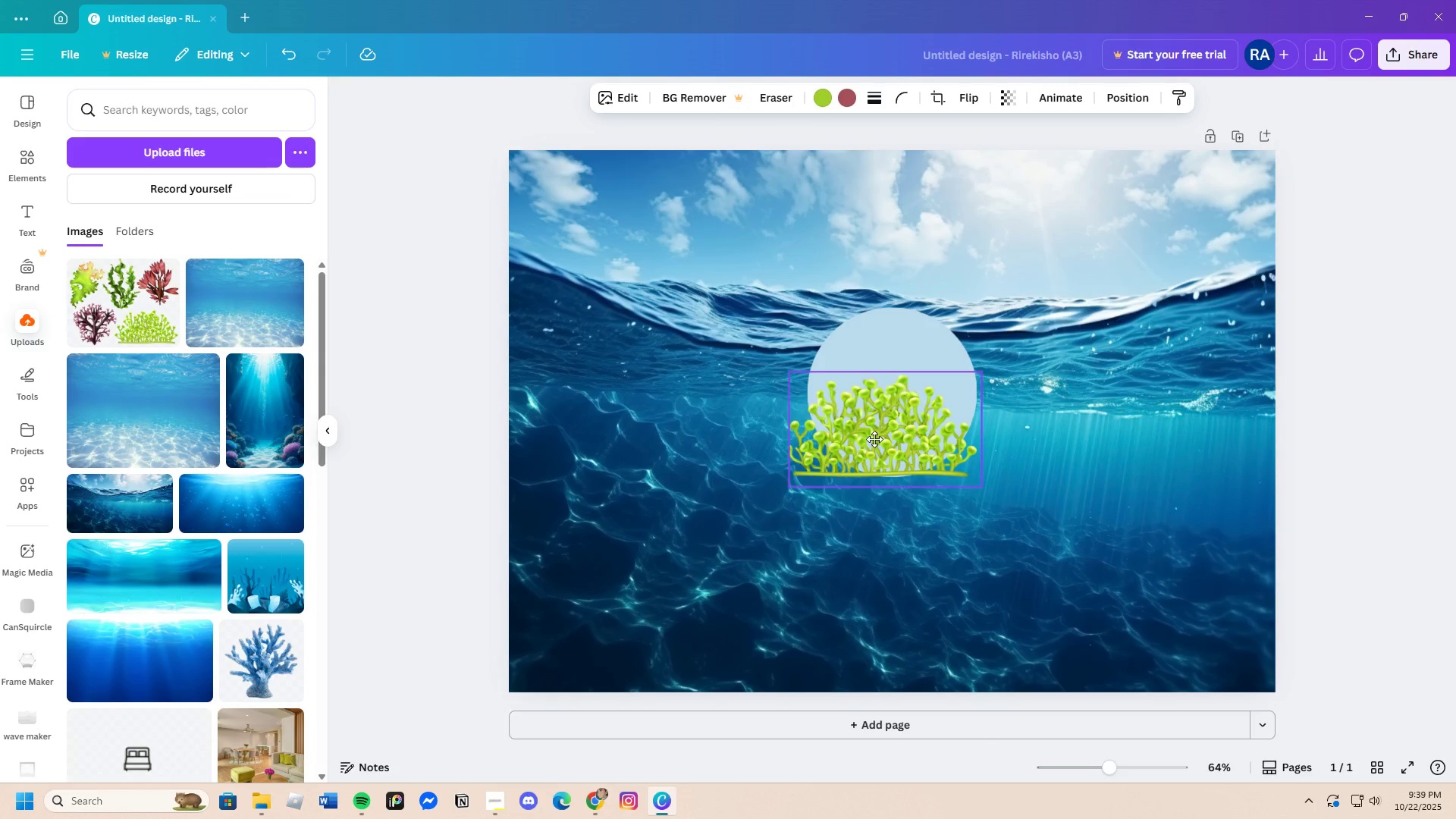 
left_click_drag(start_coordinate=[851, 428], to_coordinate=[873, 440])
 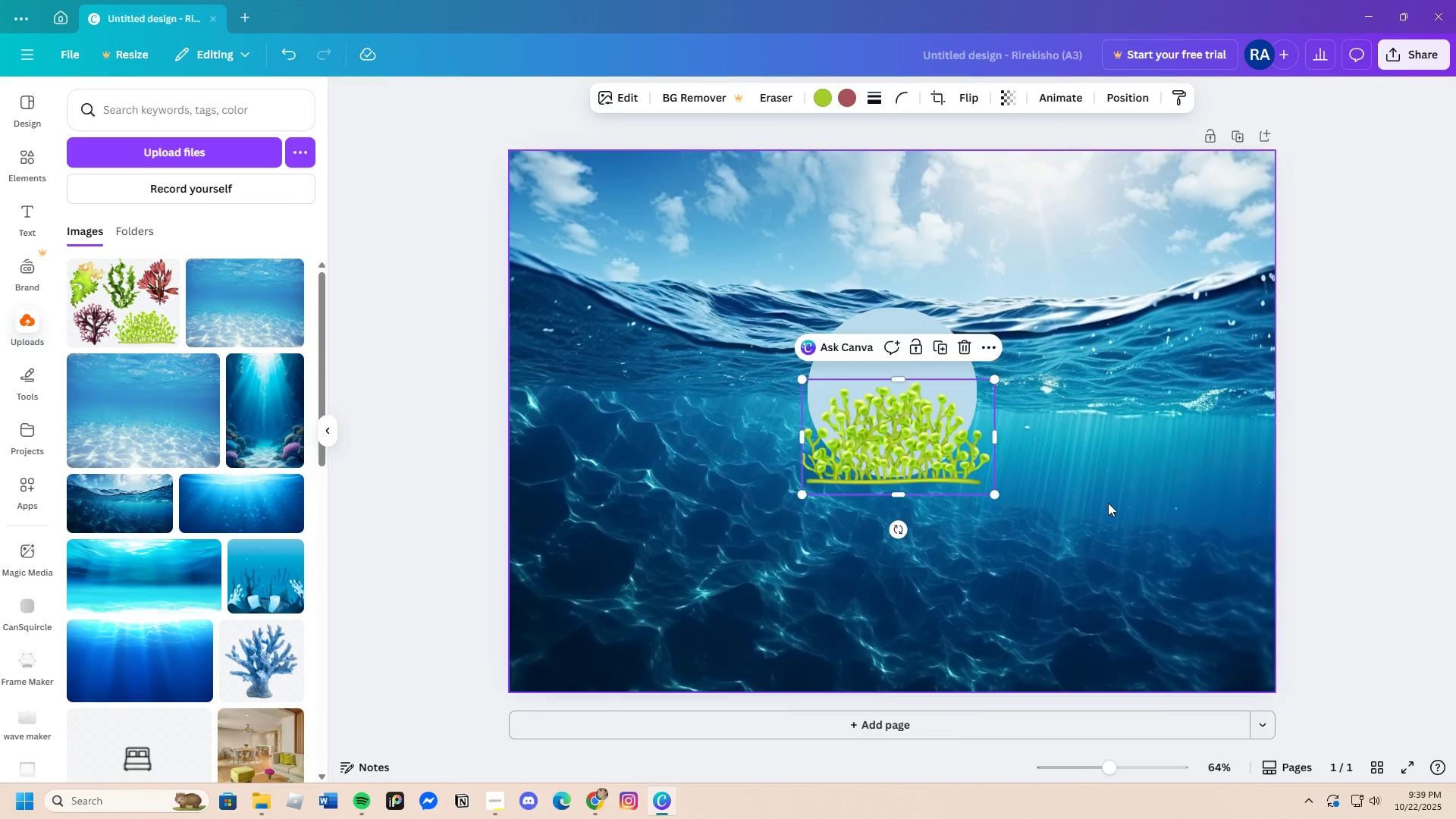 
left_click([1108, 503])
 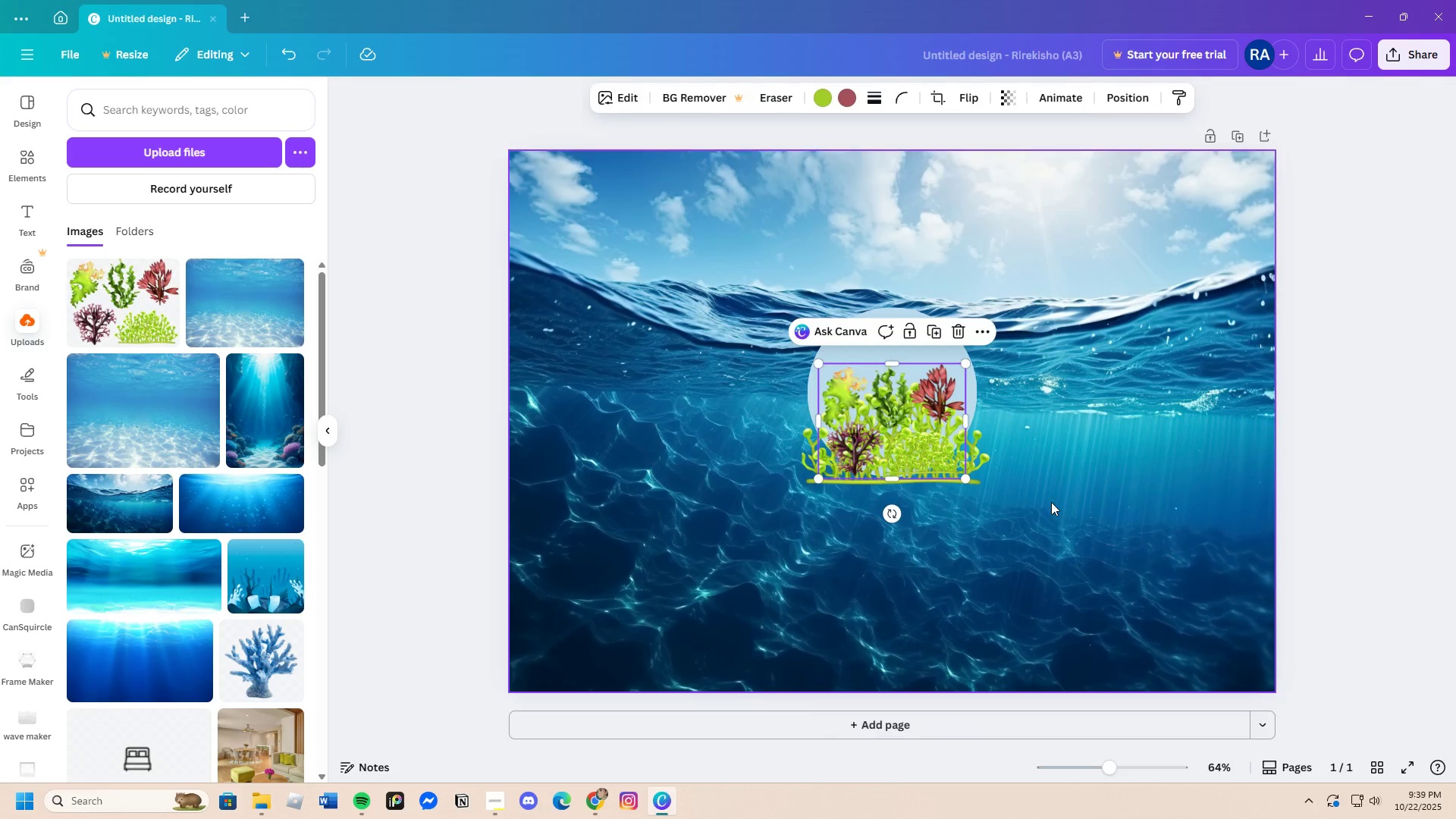 
left_click_drag(start_coordinate=[859, 422], to_coordinate=[651, 386])
 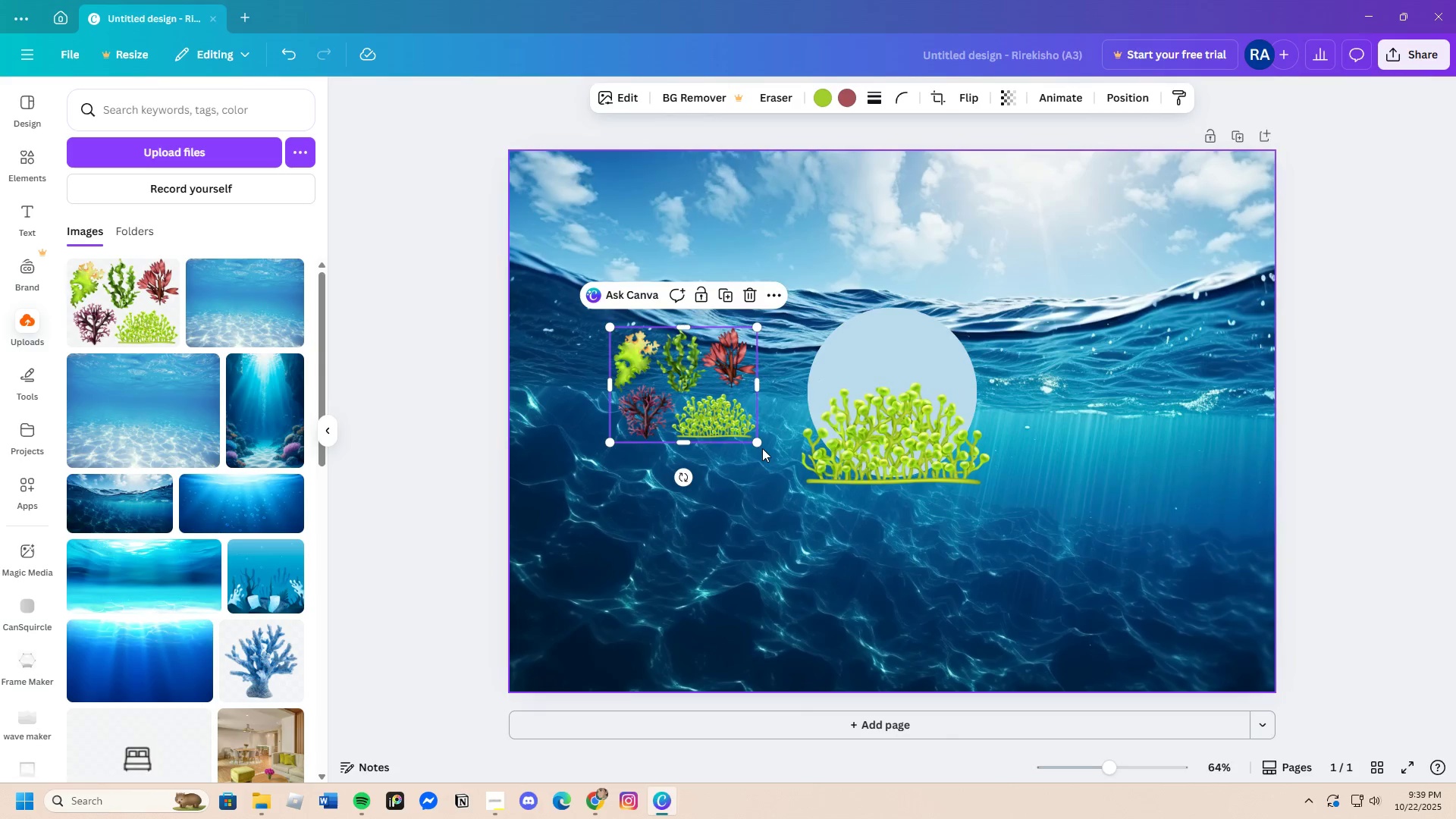 
left_click_drag(start_coordinate=[762, 448], to_coordinate=[773, 455])
 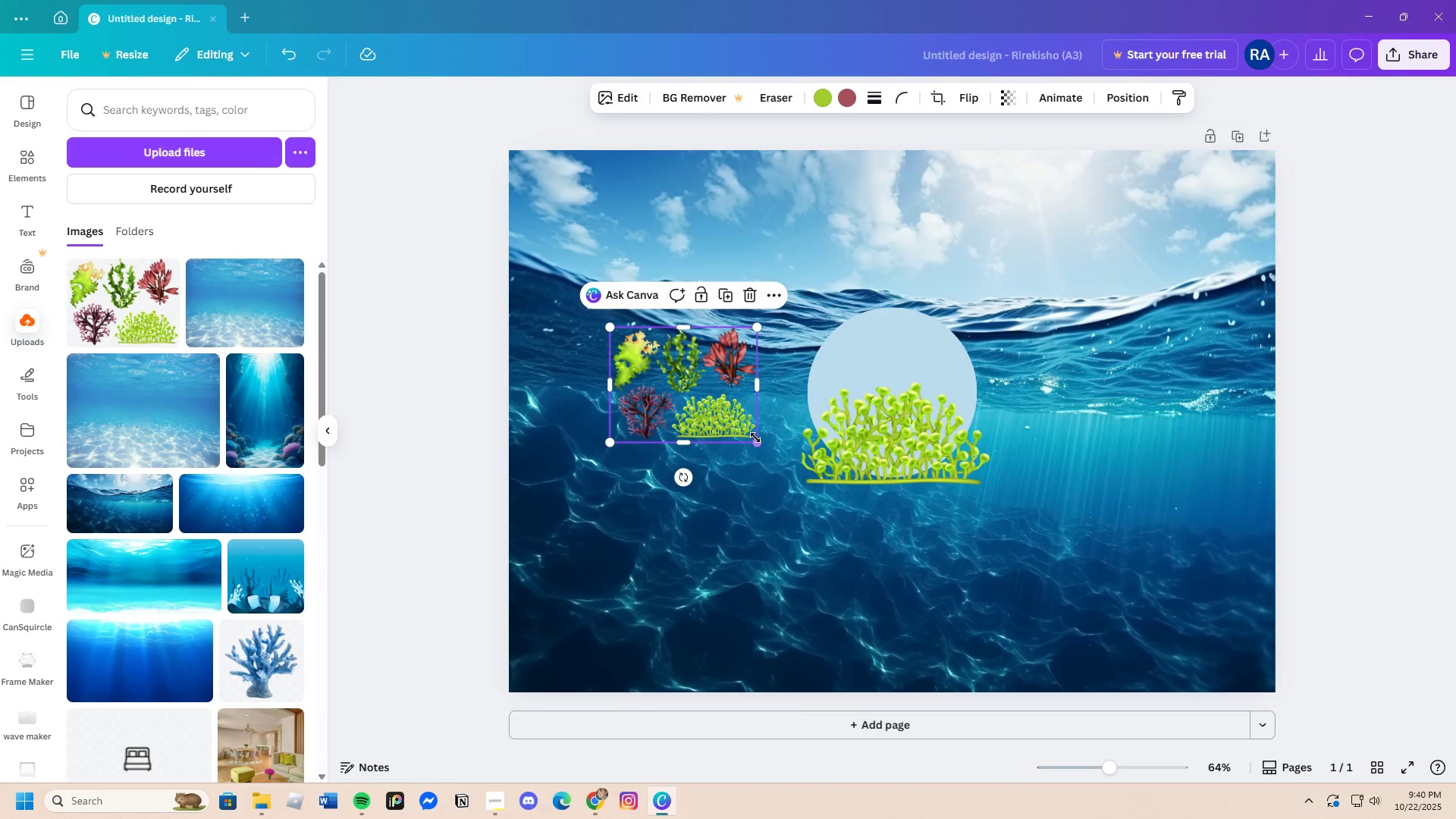 
left_click_drag(start_coordinate=[759, 441], to_coordinate=[914, 564])
 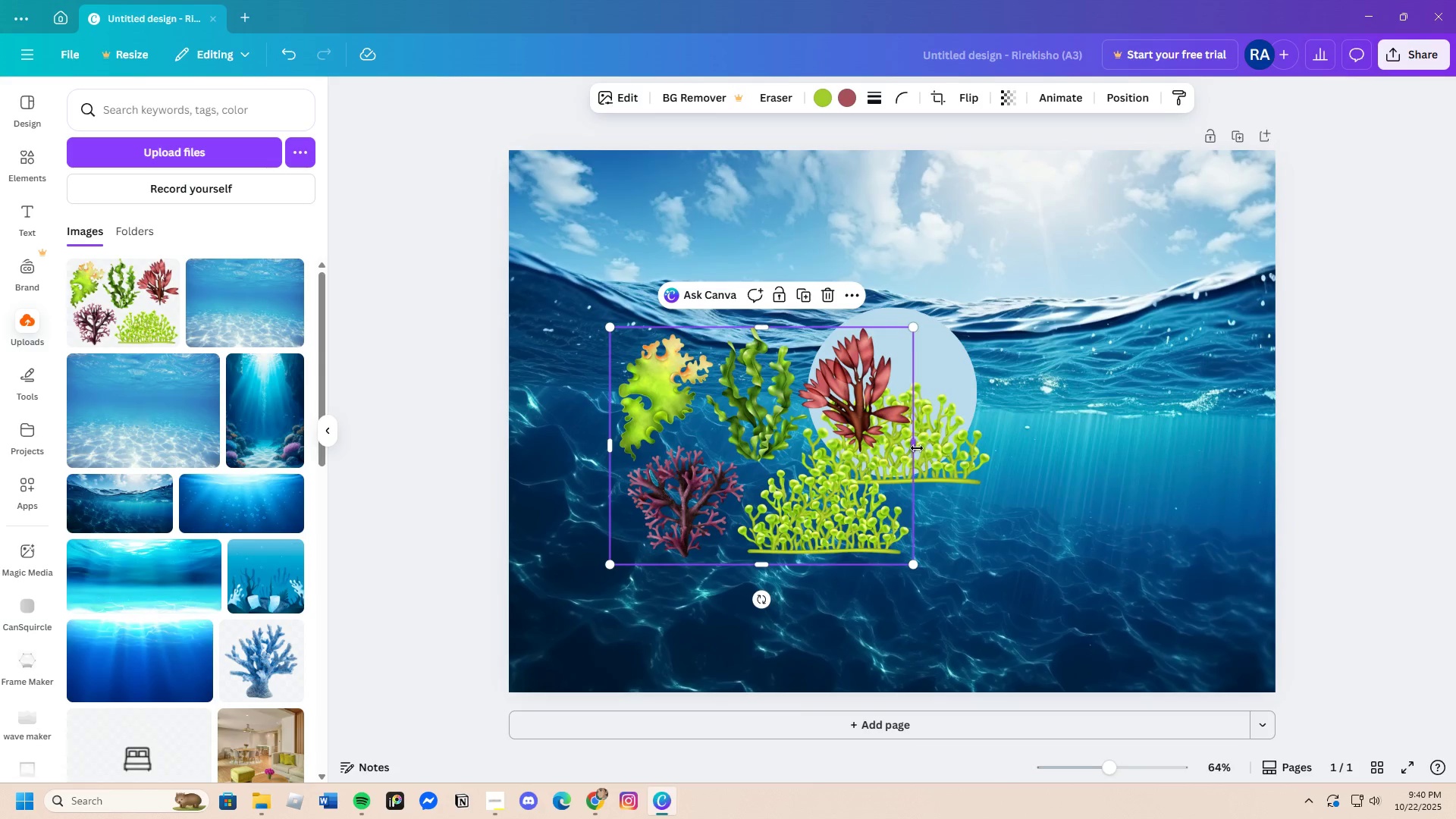 
left_click_drag(start_coordinate=[917, 448], to_coordinate=[712, 480])
 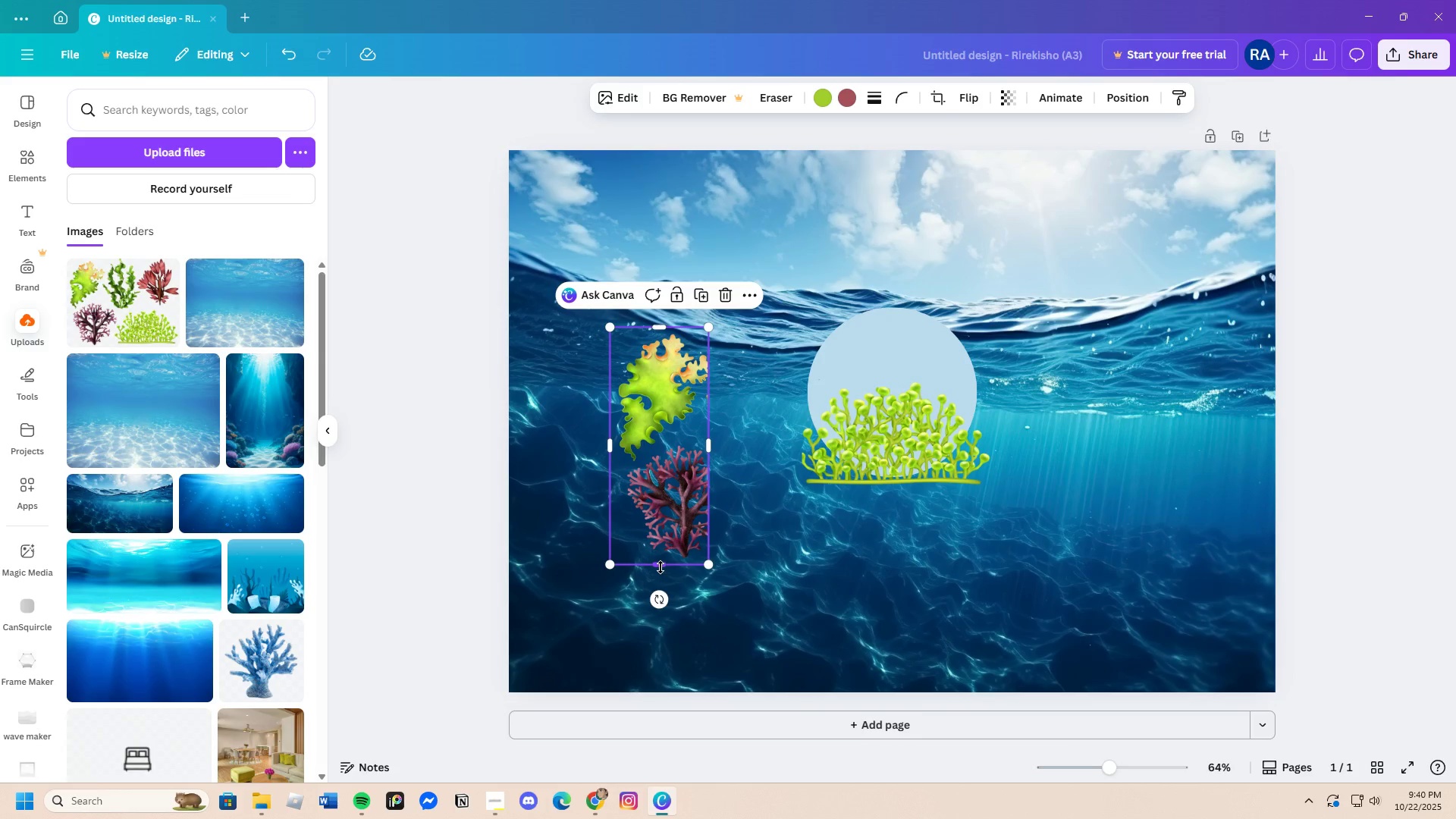 
left_click_drag(start_coordinate=[661, 567], to_coordinate=[698, 449])
 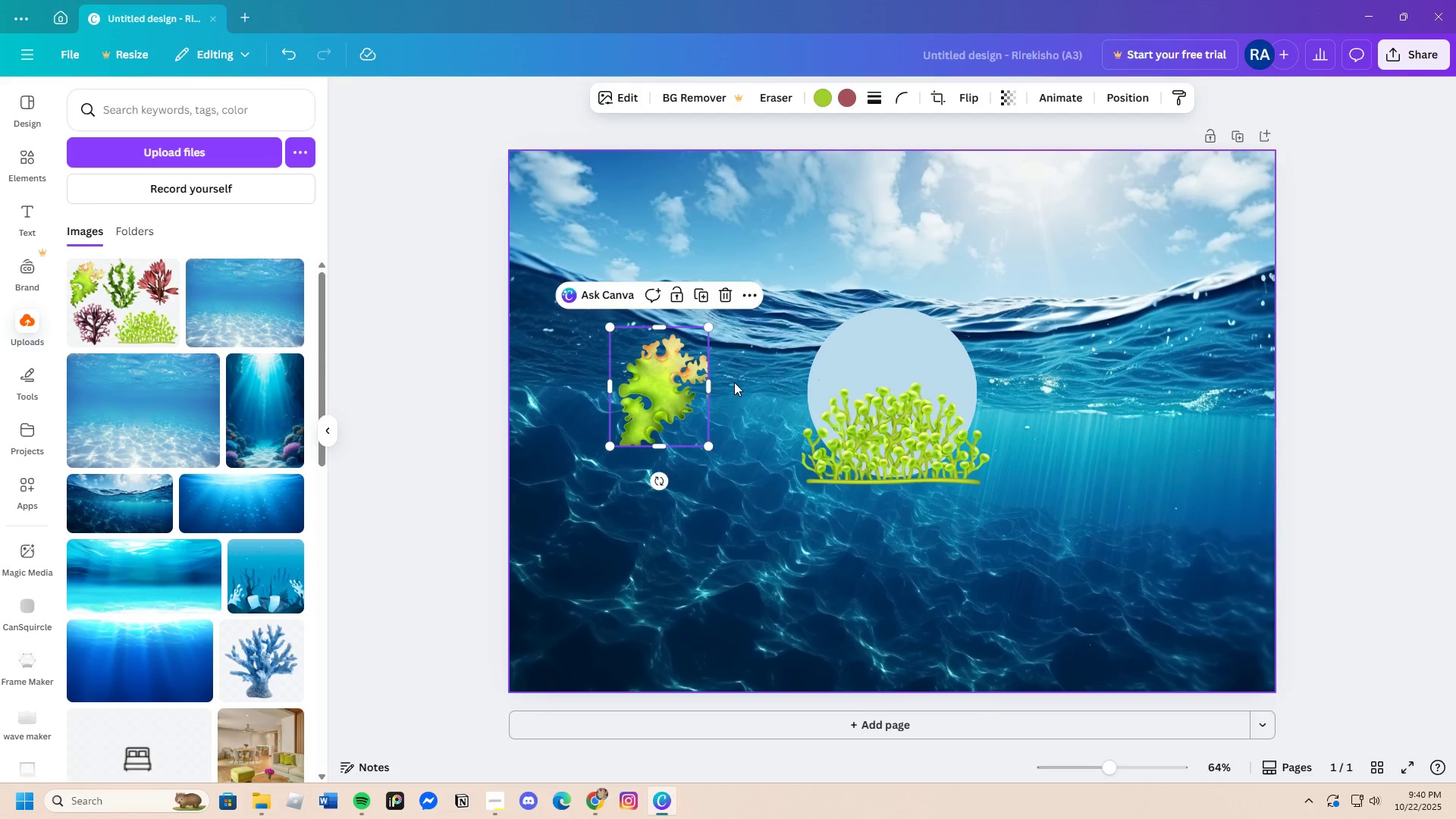 
left_click([734, 382])
 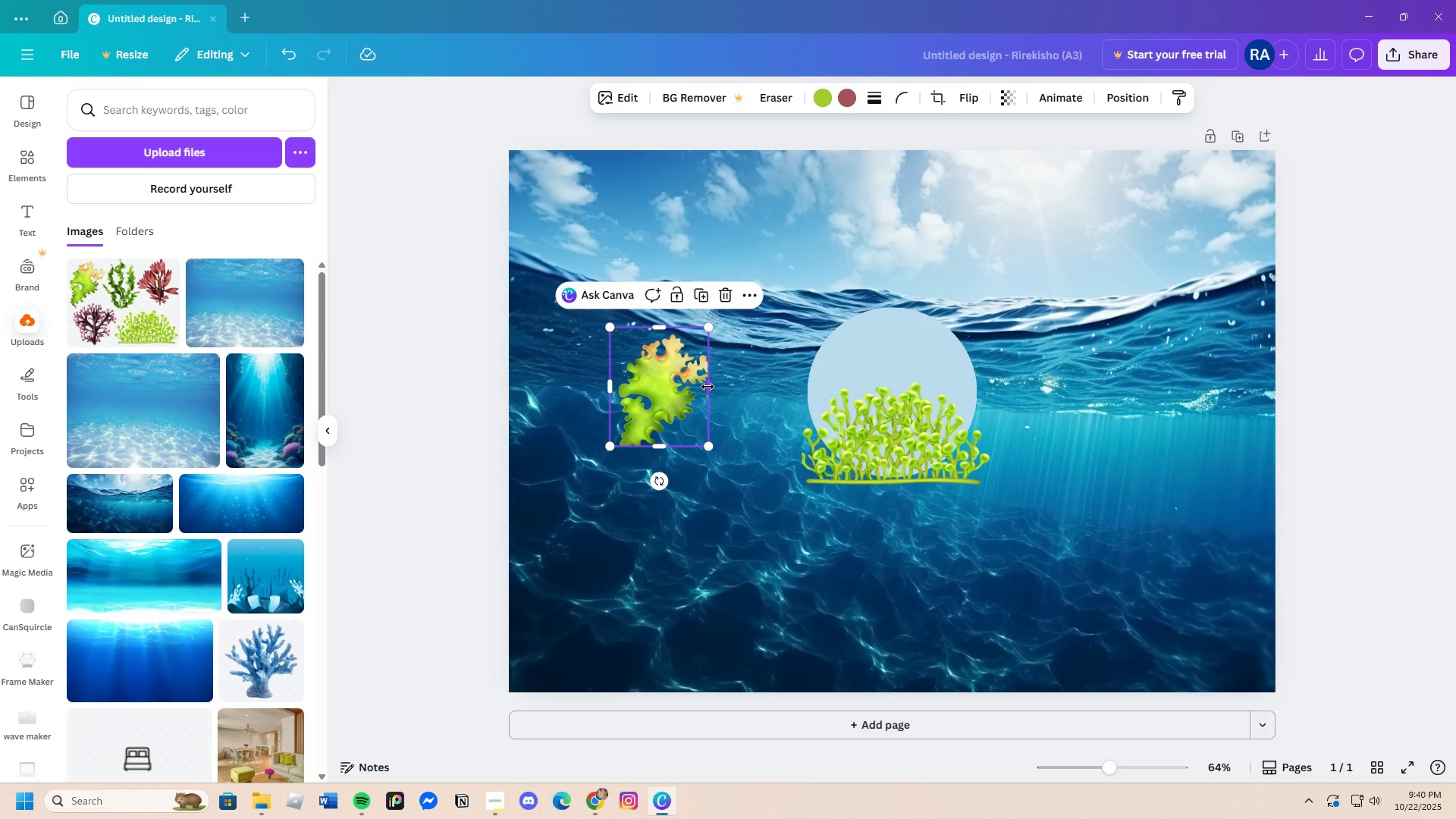 
left_click_drag(start_coordinate=[708, 387], to_coordinate=[704, 390])
 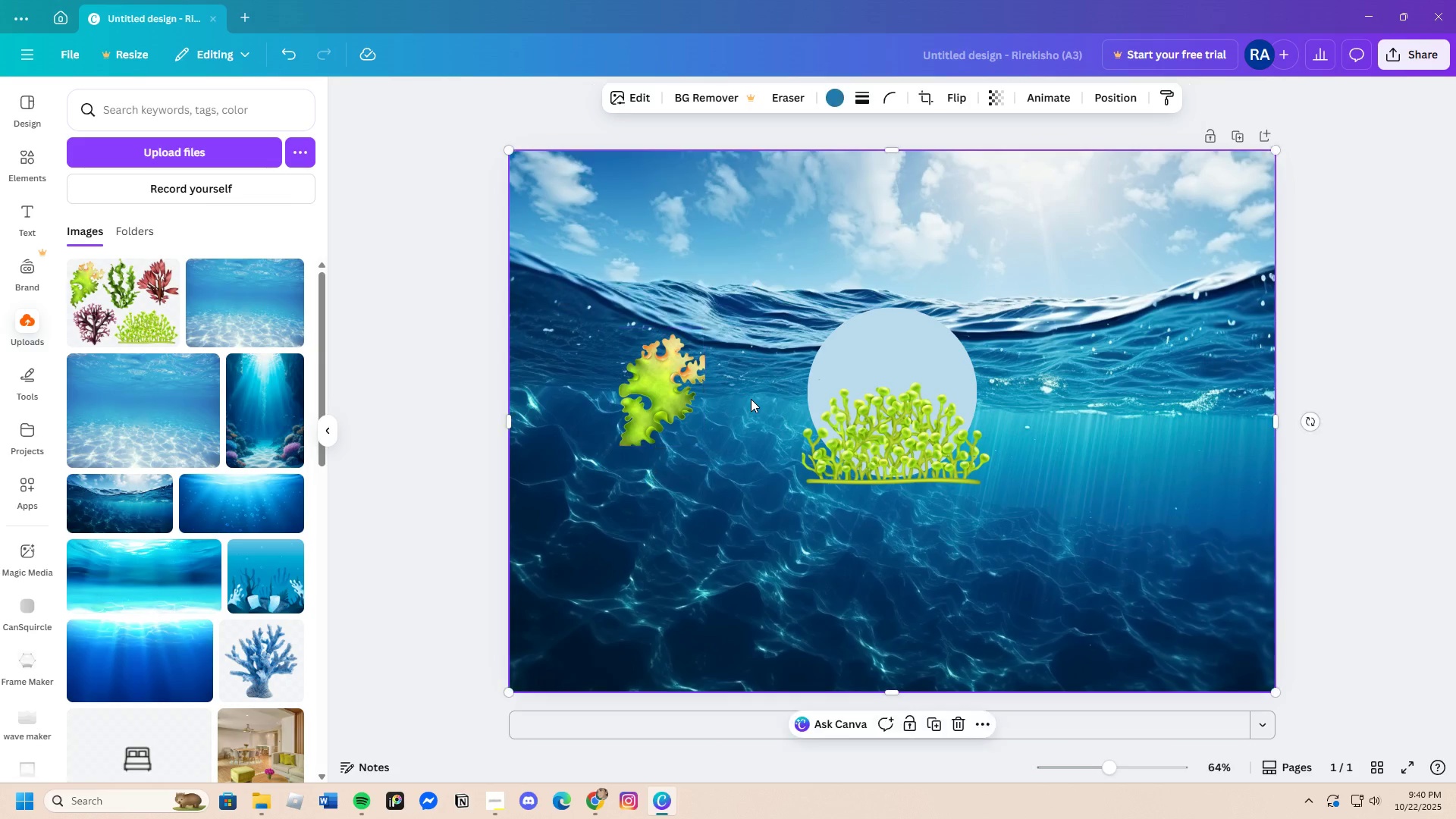 
left_click([751, 399])
 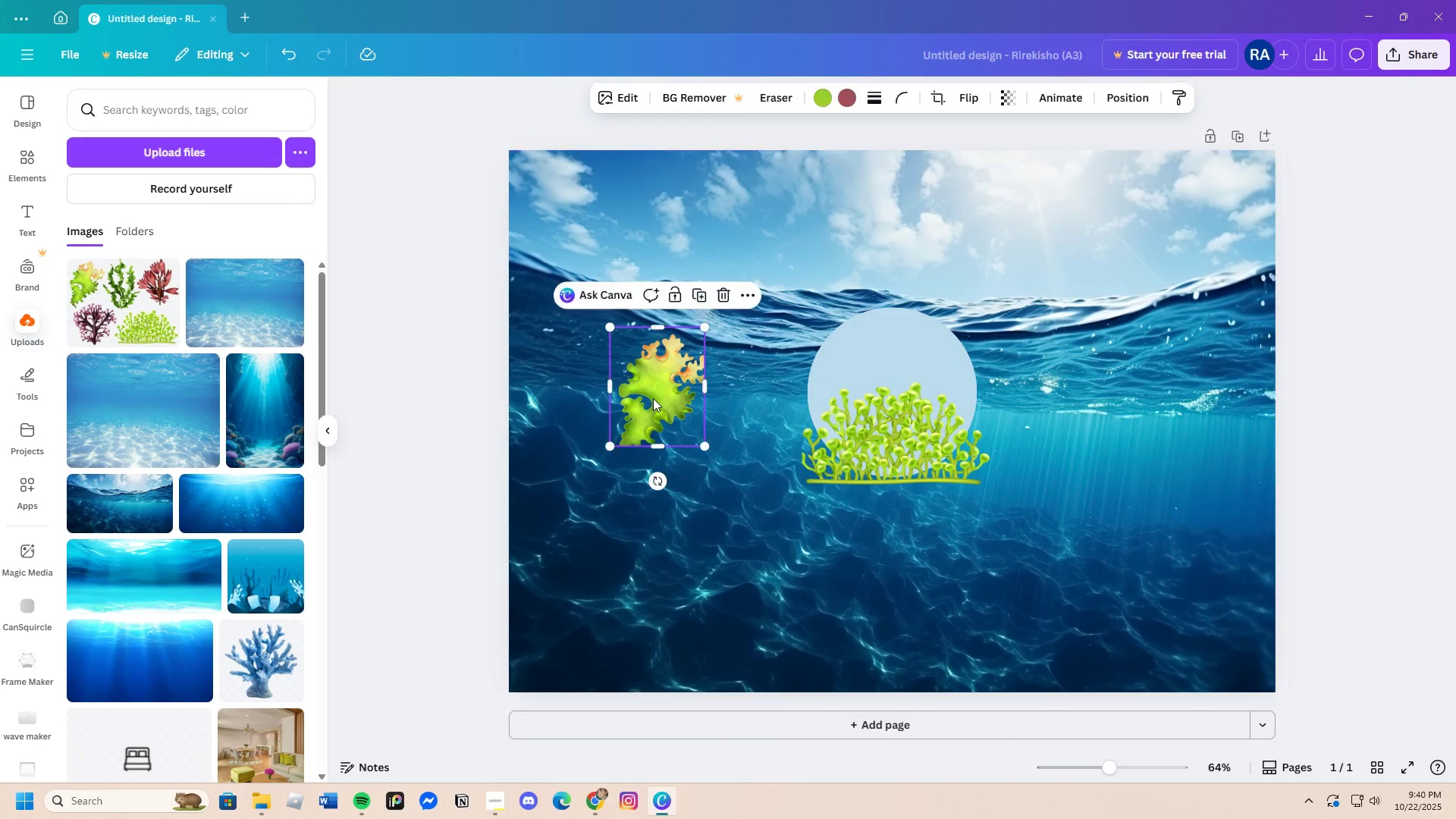 
left_click_drag(start_coordinate=[653, 398], to_coordinate=[910, 378])
 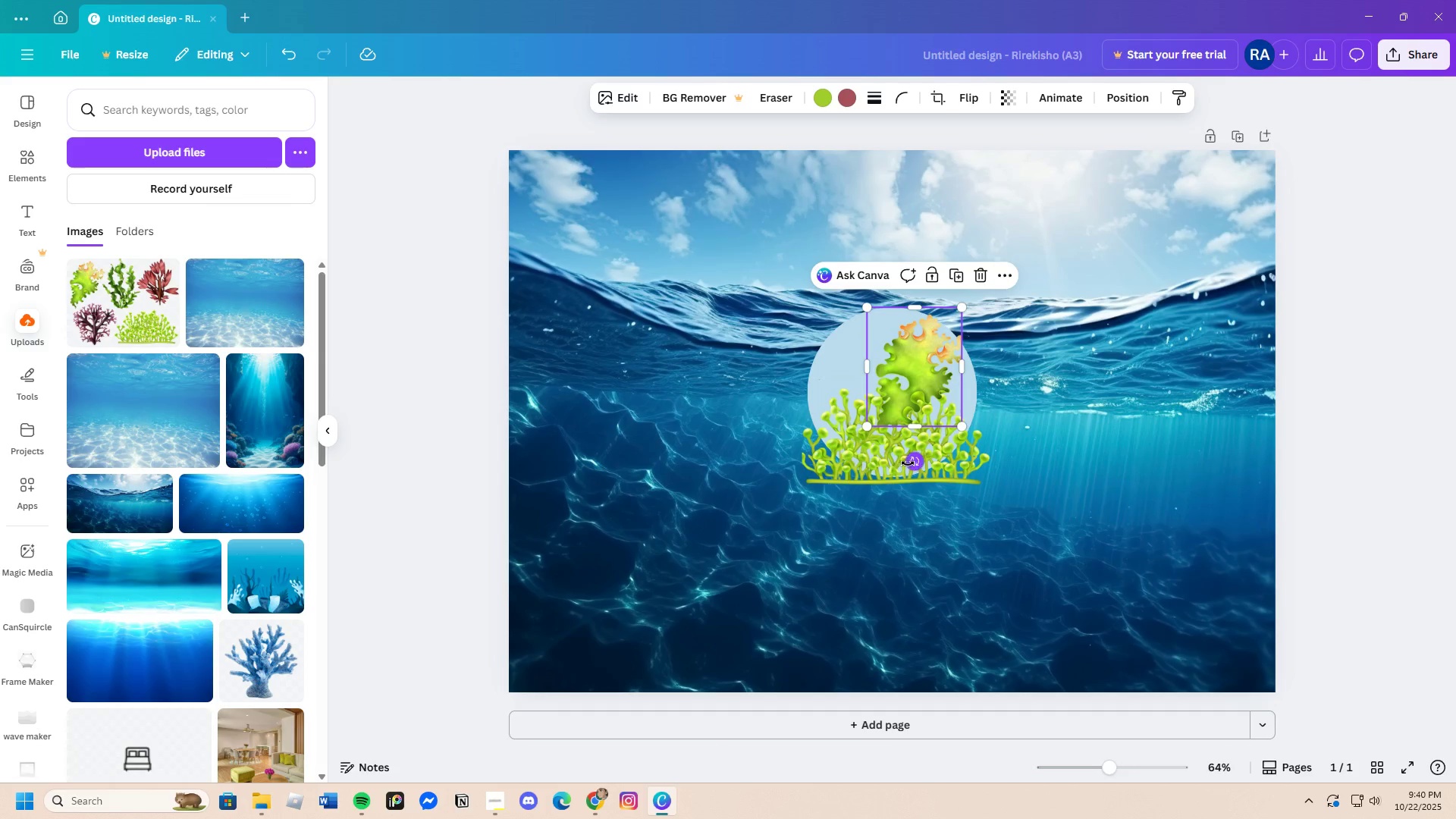 
left_click_drag(start_coordinate=[908, 463], to_coordinate=[1015, 455])
 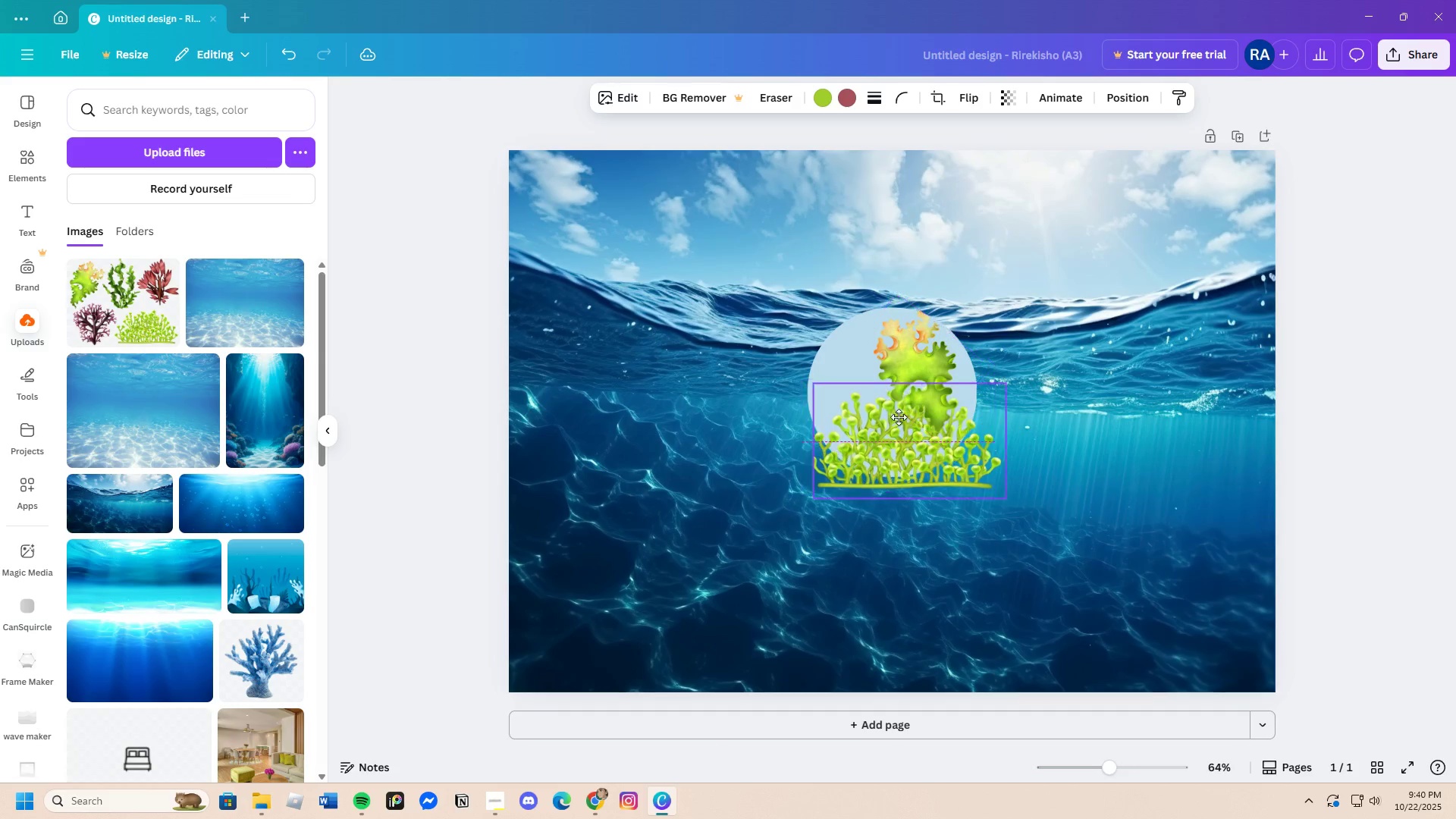 
left_click_drag(start_coordinate=[887, 417], to_coordinate=[899, 416])
 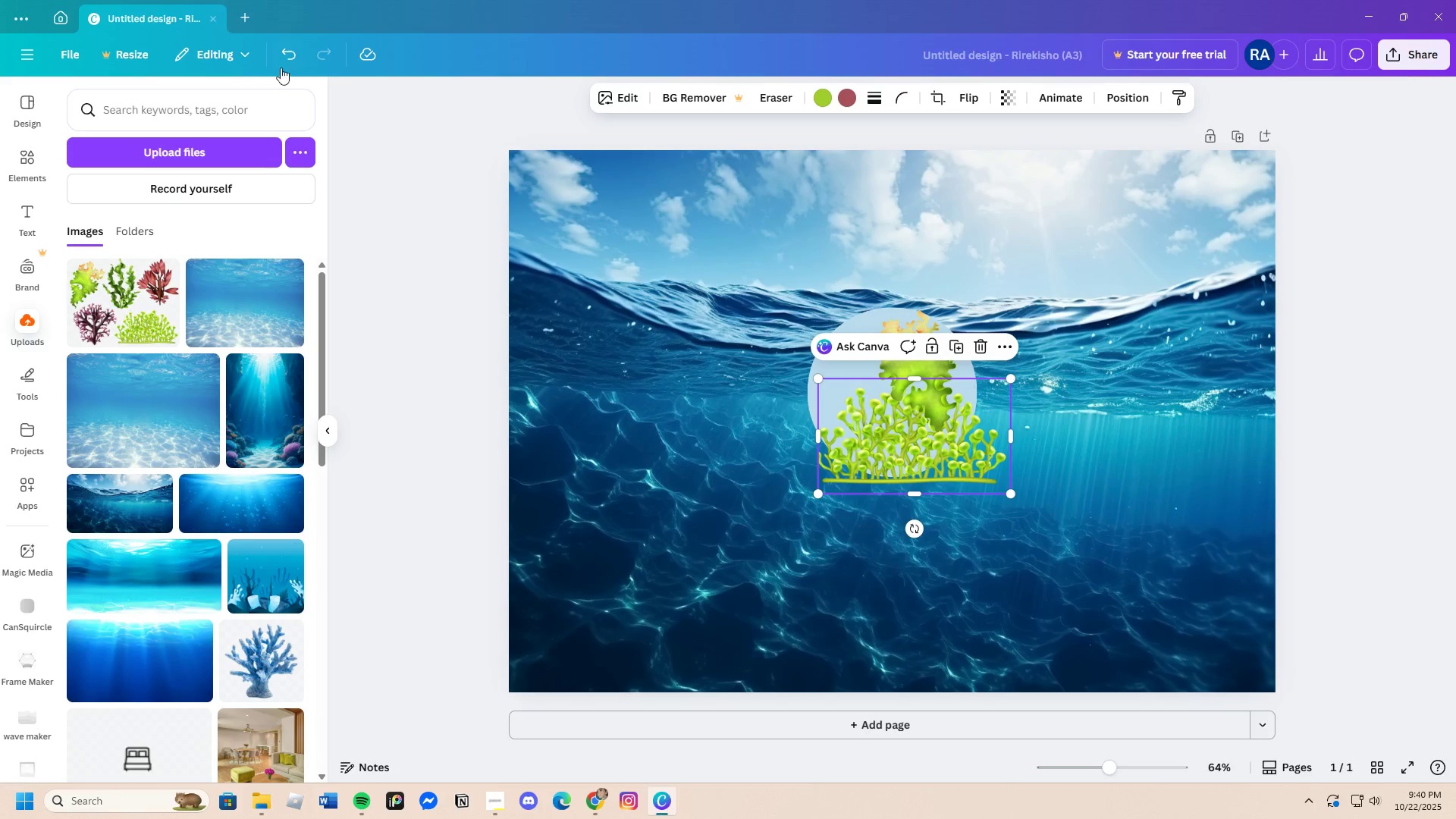 
left_click([282, 61])
 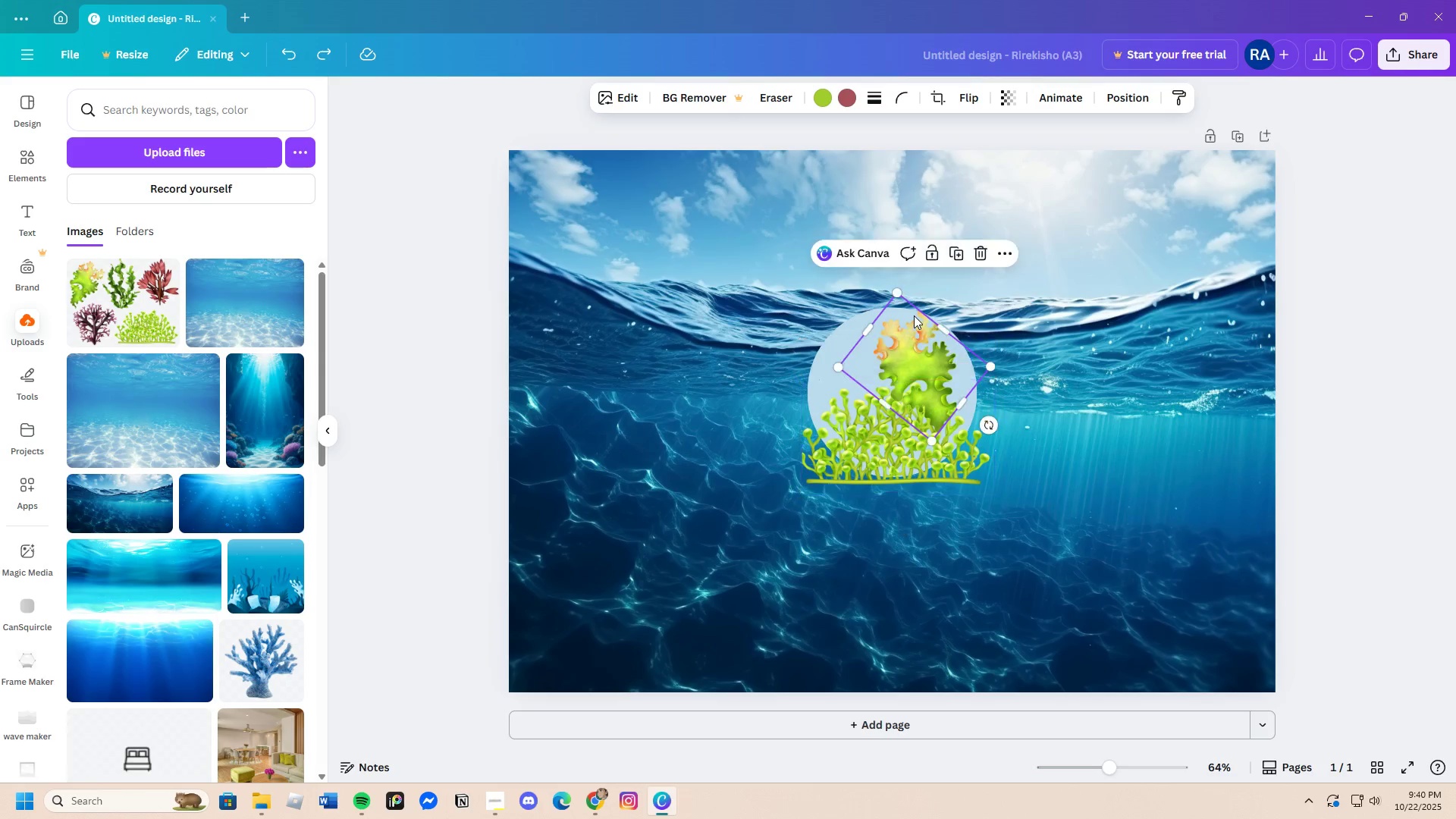 
left_click([914, 315])
 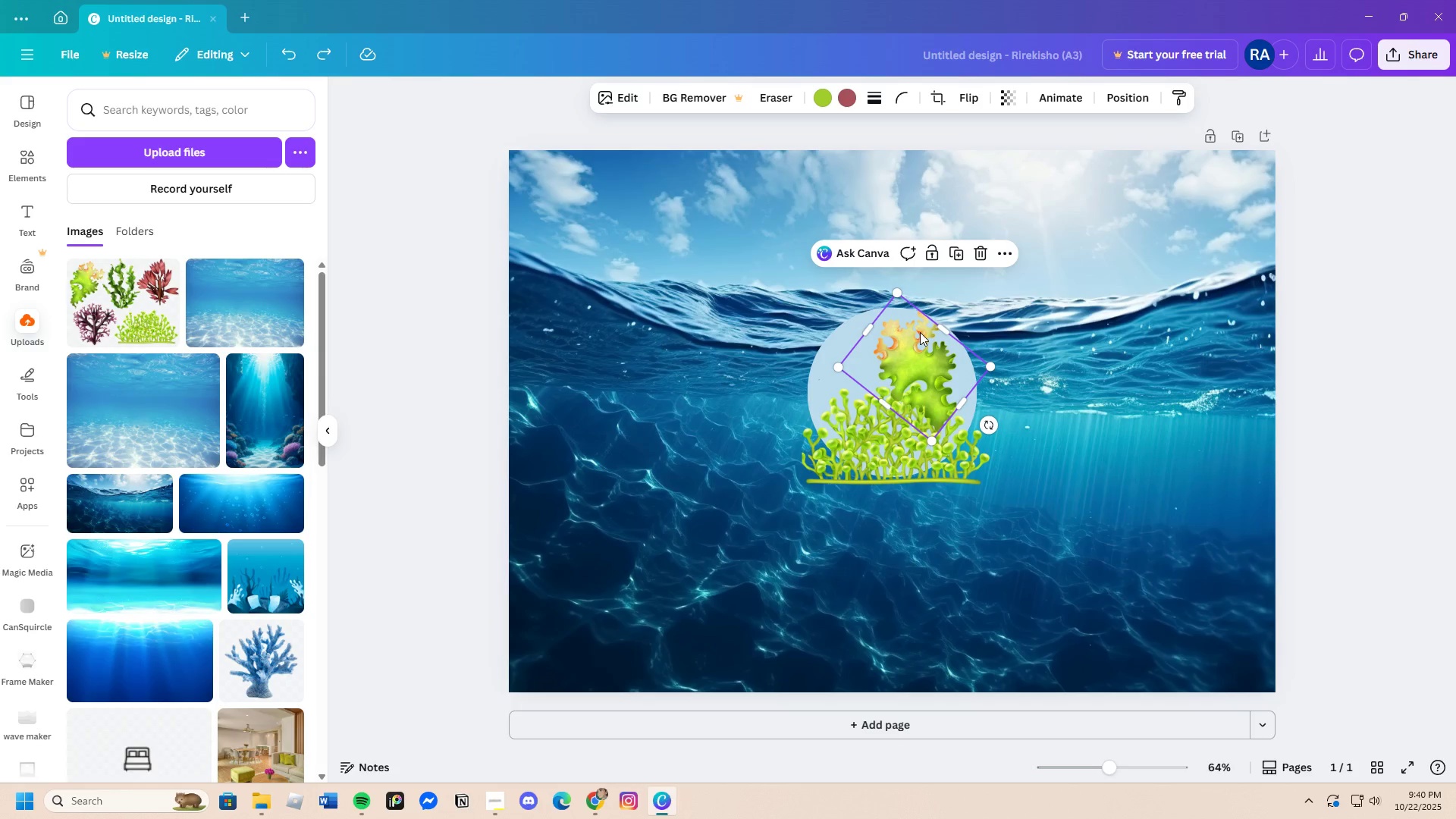 
left_click_drag(start_coordinate=[920, 332], to_coordinate=[921, 328])
 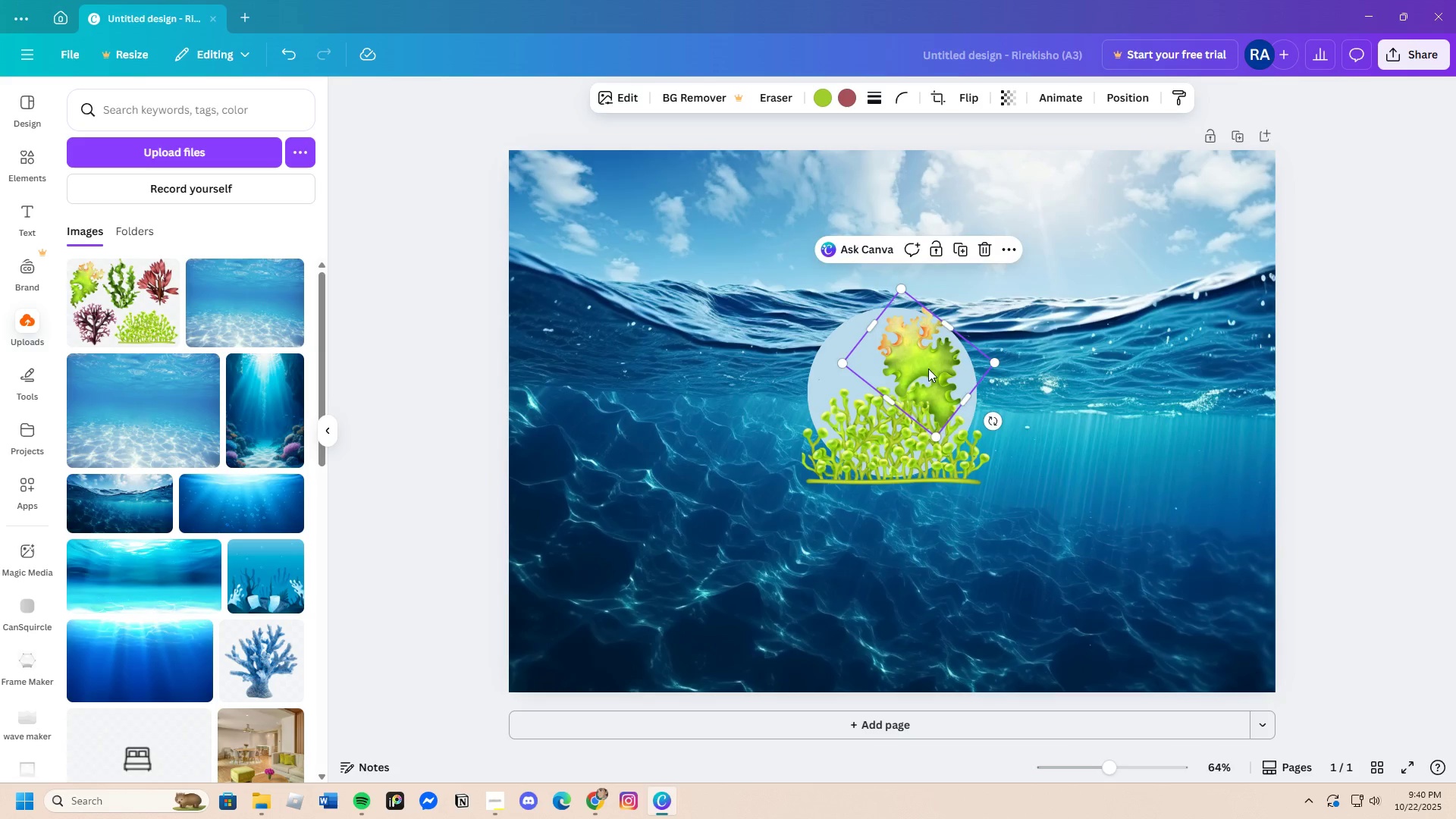 
left_click_drag(start_coordinate=[928, 369], to_coordinate=[949, 381])
 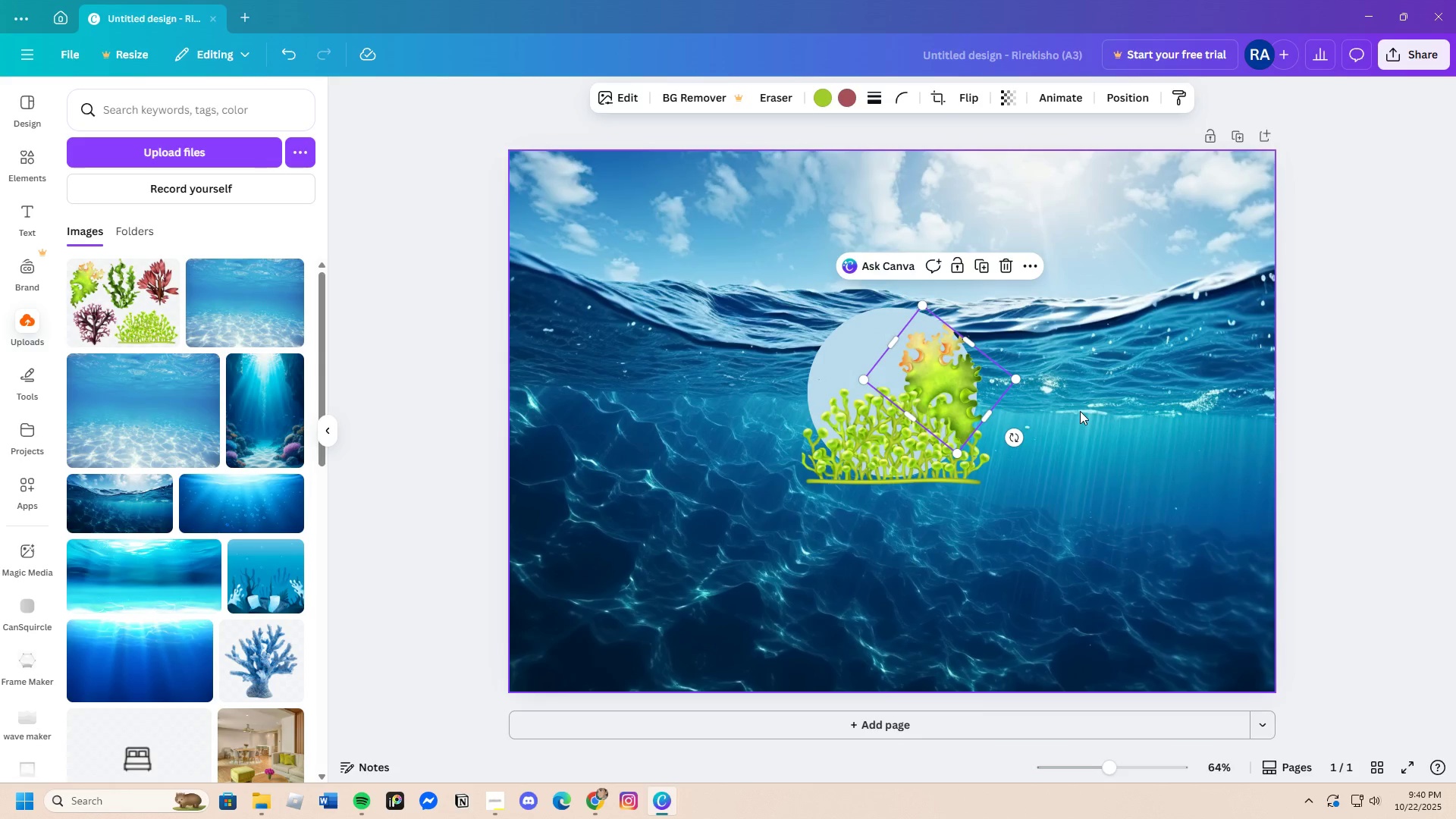 
left_click([1083, 410])
 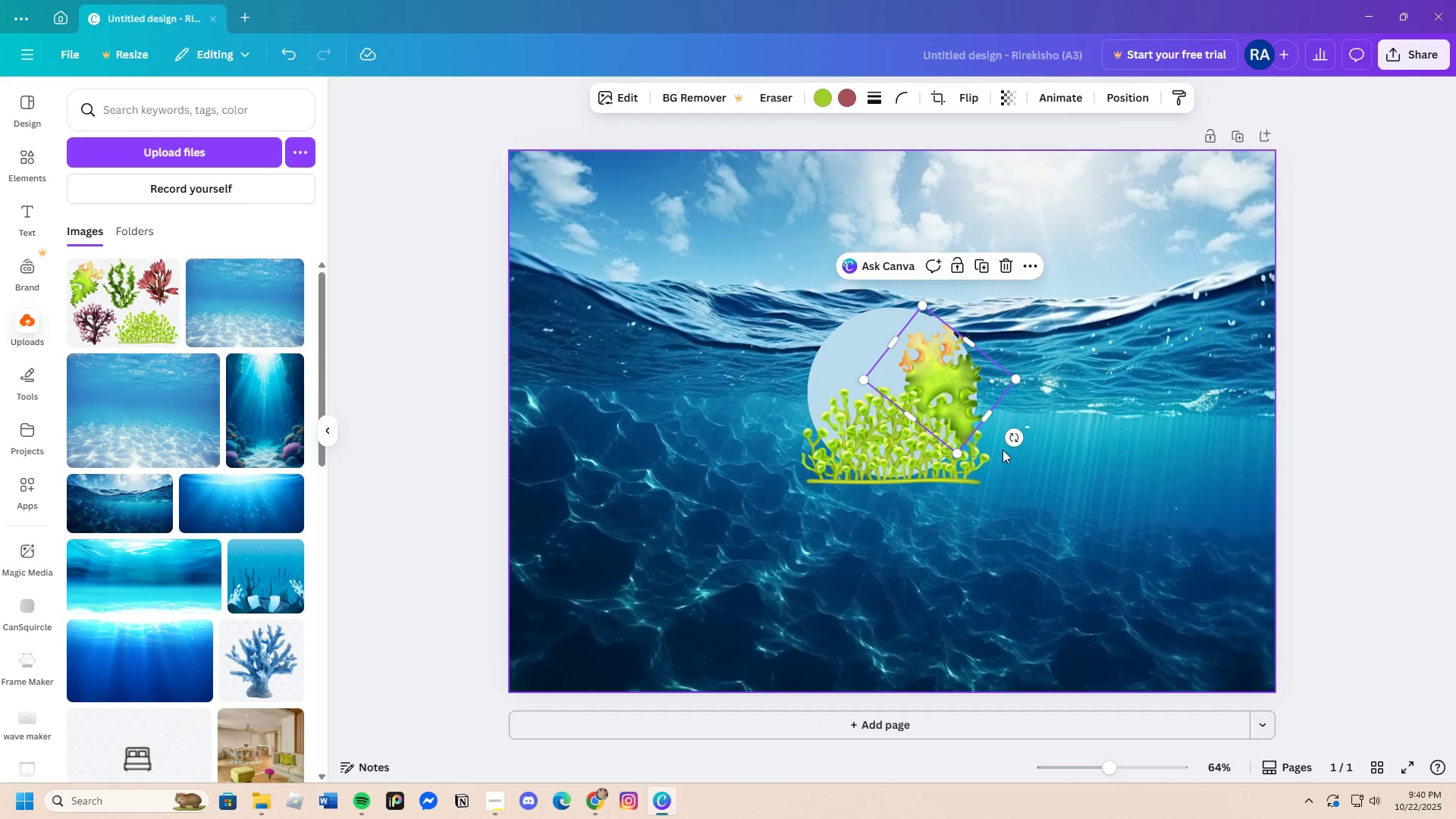 
left_click_drag(start_coordinate=[1008, 441], to_coordinate=[1031, 403])
 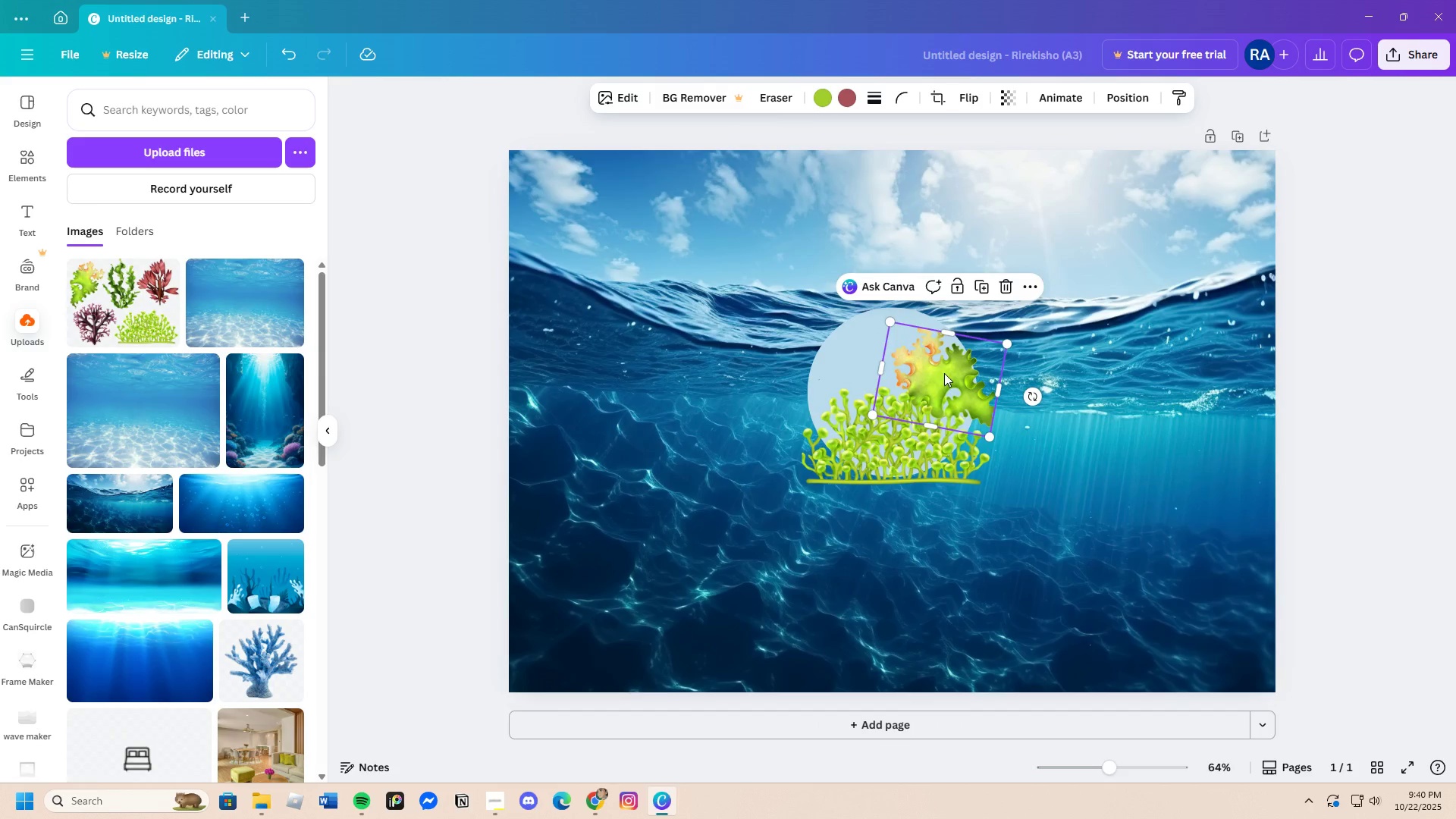 
left_click_drag(start_coordinate=[944, 378], to_coordinate=[937, 359])
 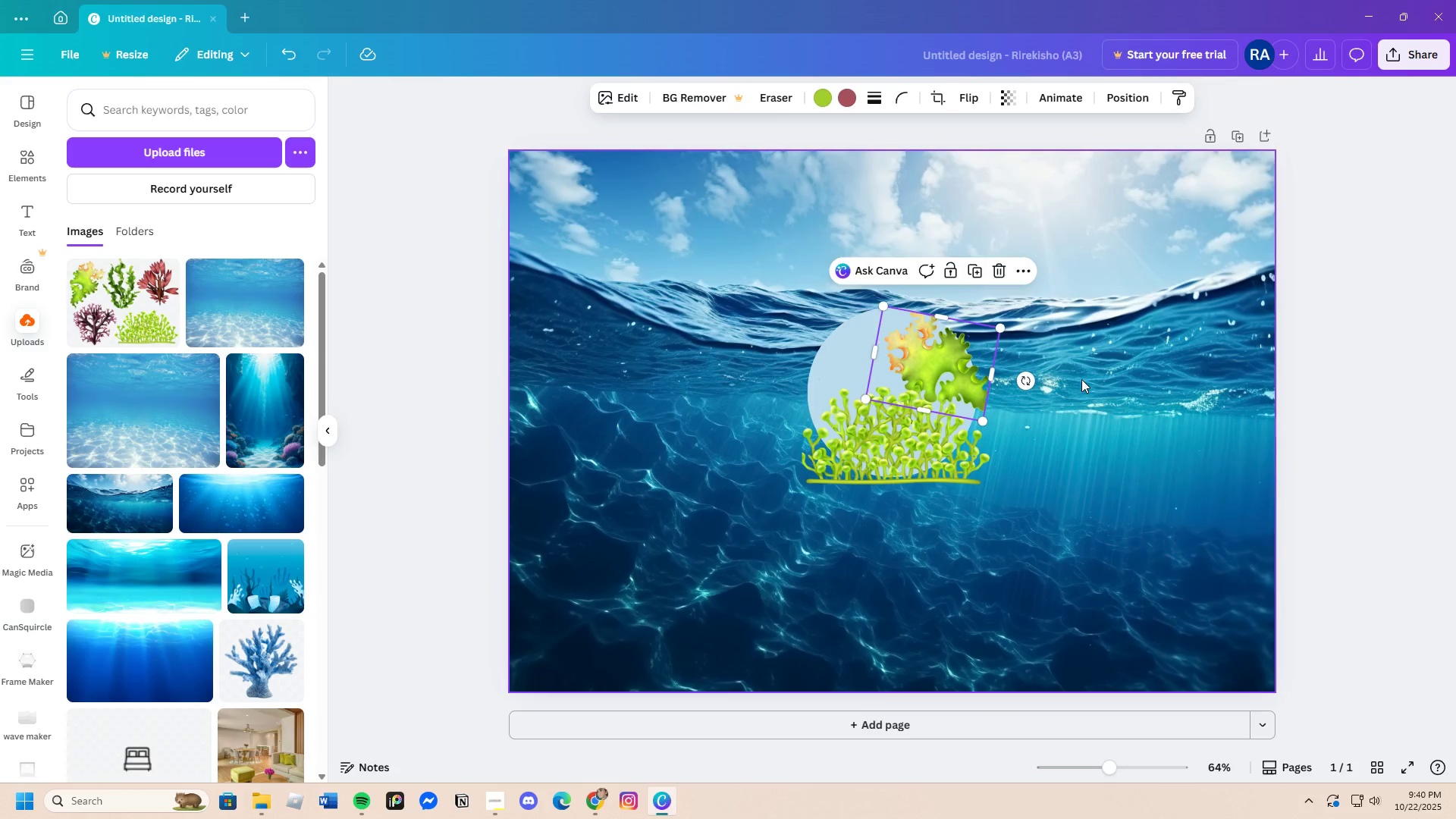 
left_click([1109, 374])
 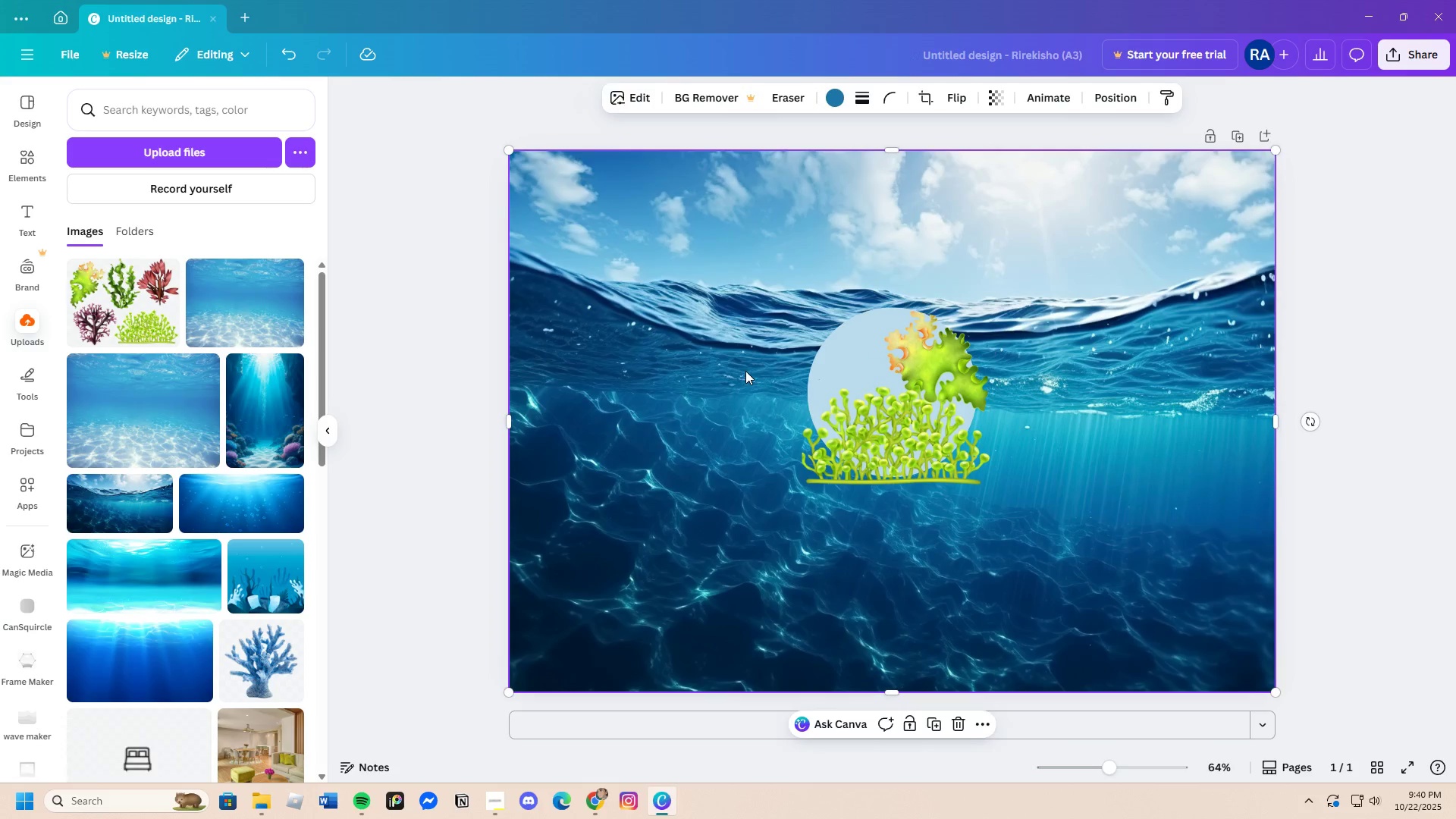 
left_click([128, 293])
 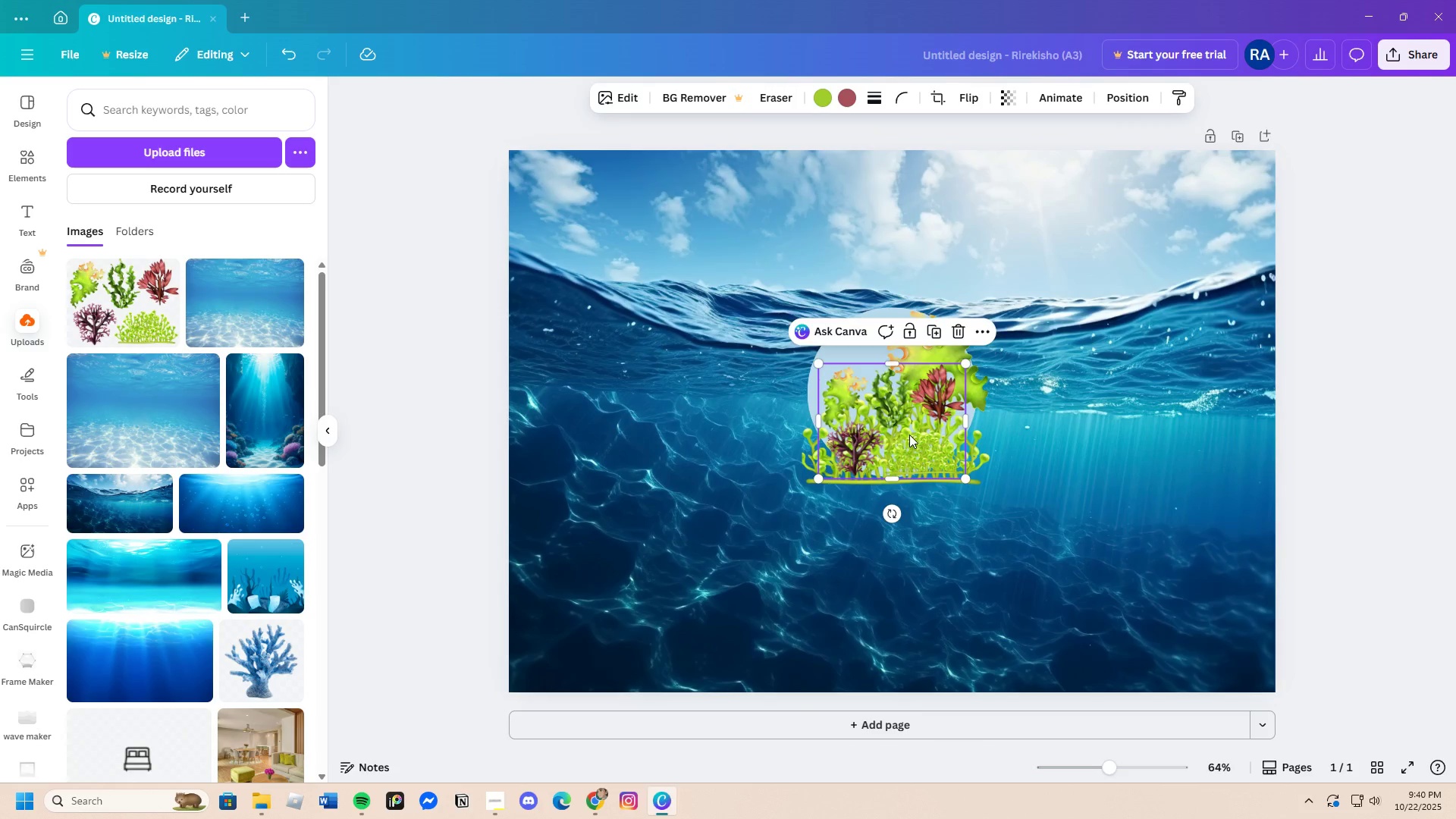 
left_click_drag(start_coordinate=[909, 435], to_coordinate=[704, 414])
 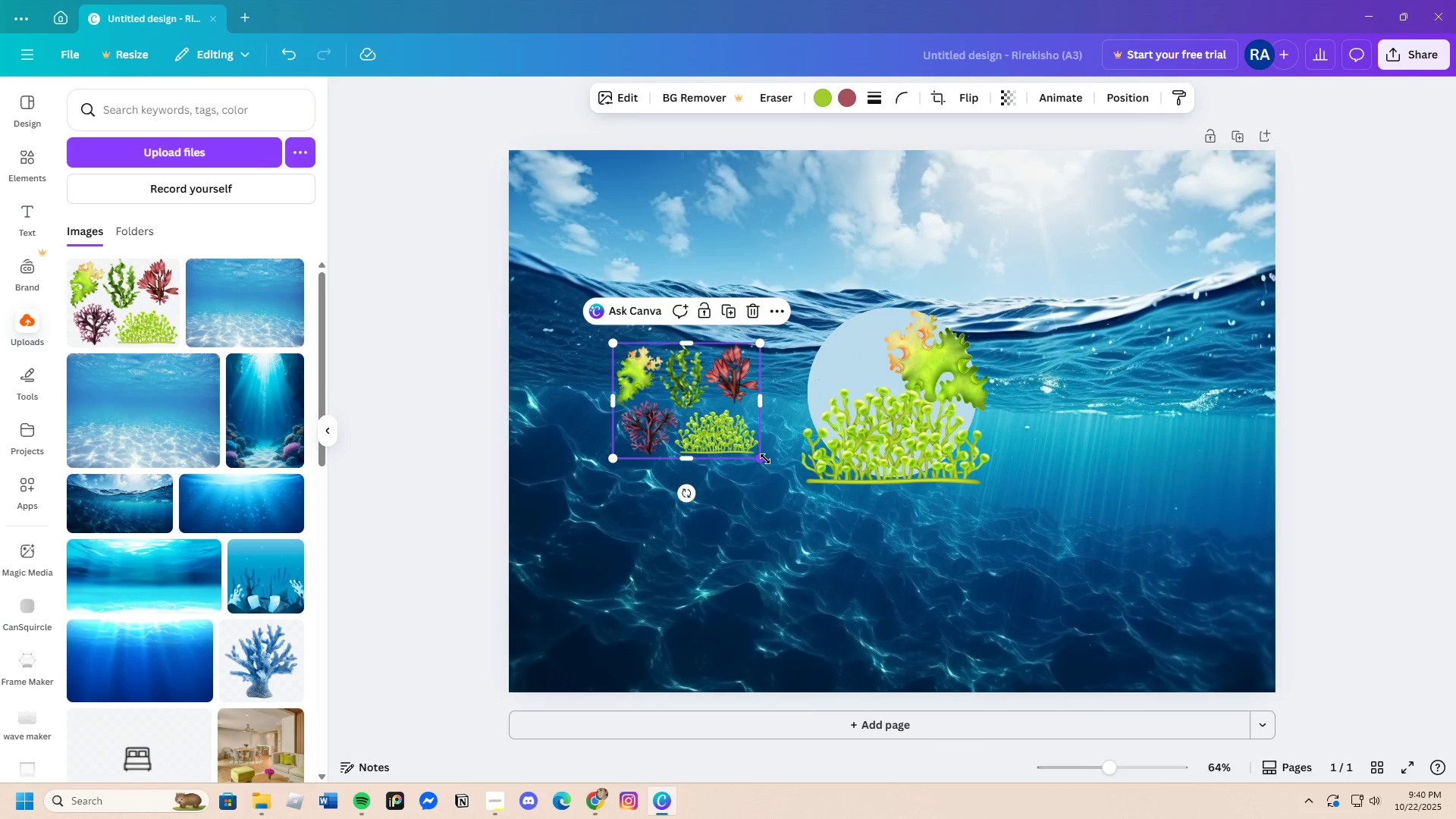 
left_click_drag(start_coordinate=[766, 458], to_coordinate=[942, 601])
 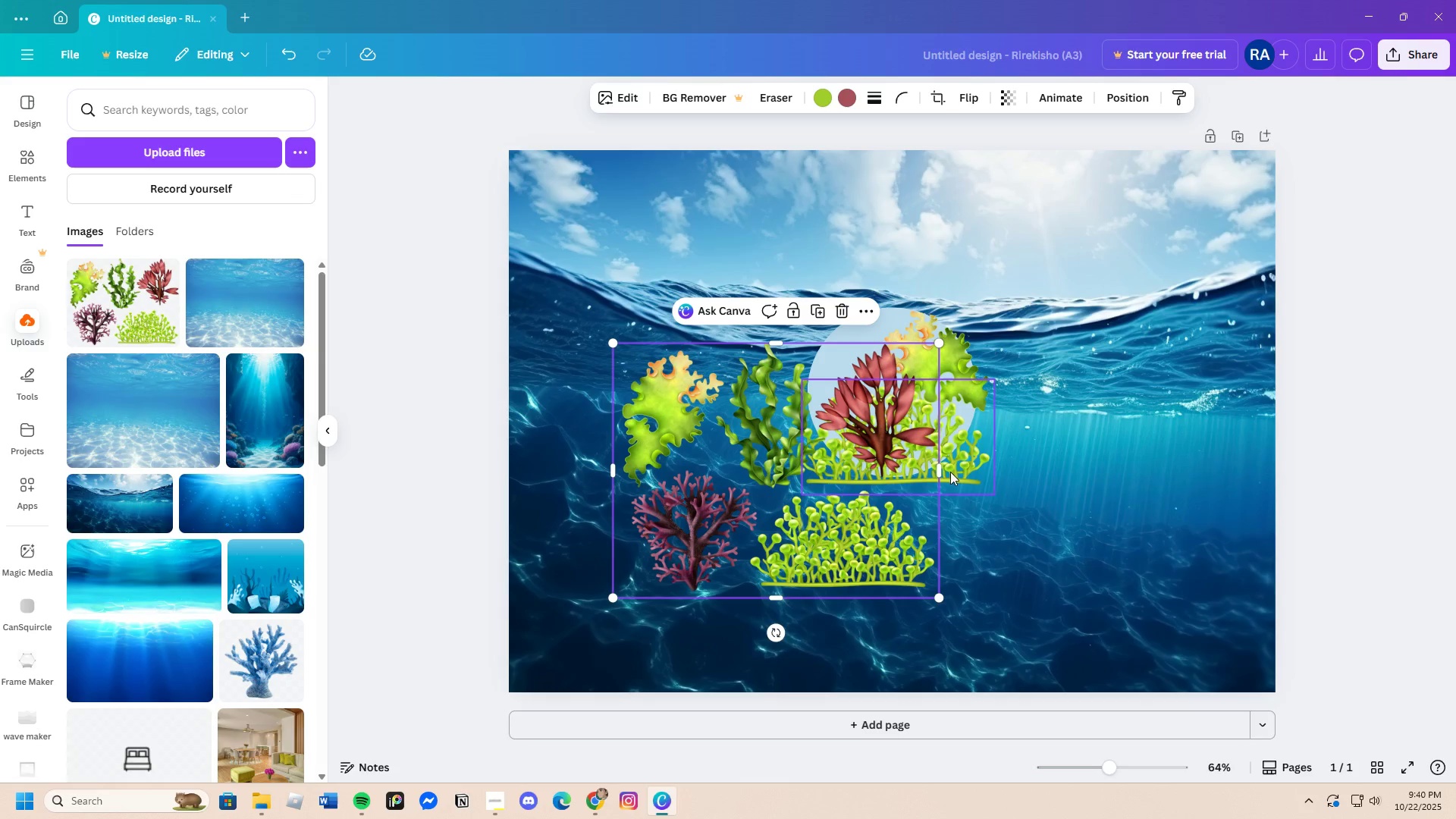 
left_click_drag(start_coordinate=[938, 469], to_coordinate=[750, 495])
 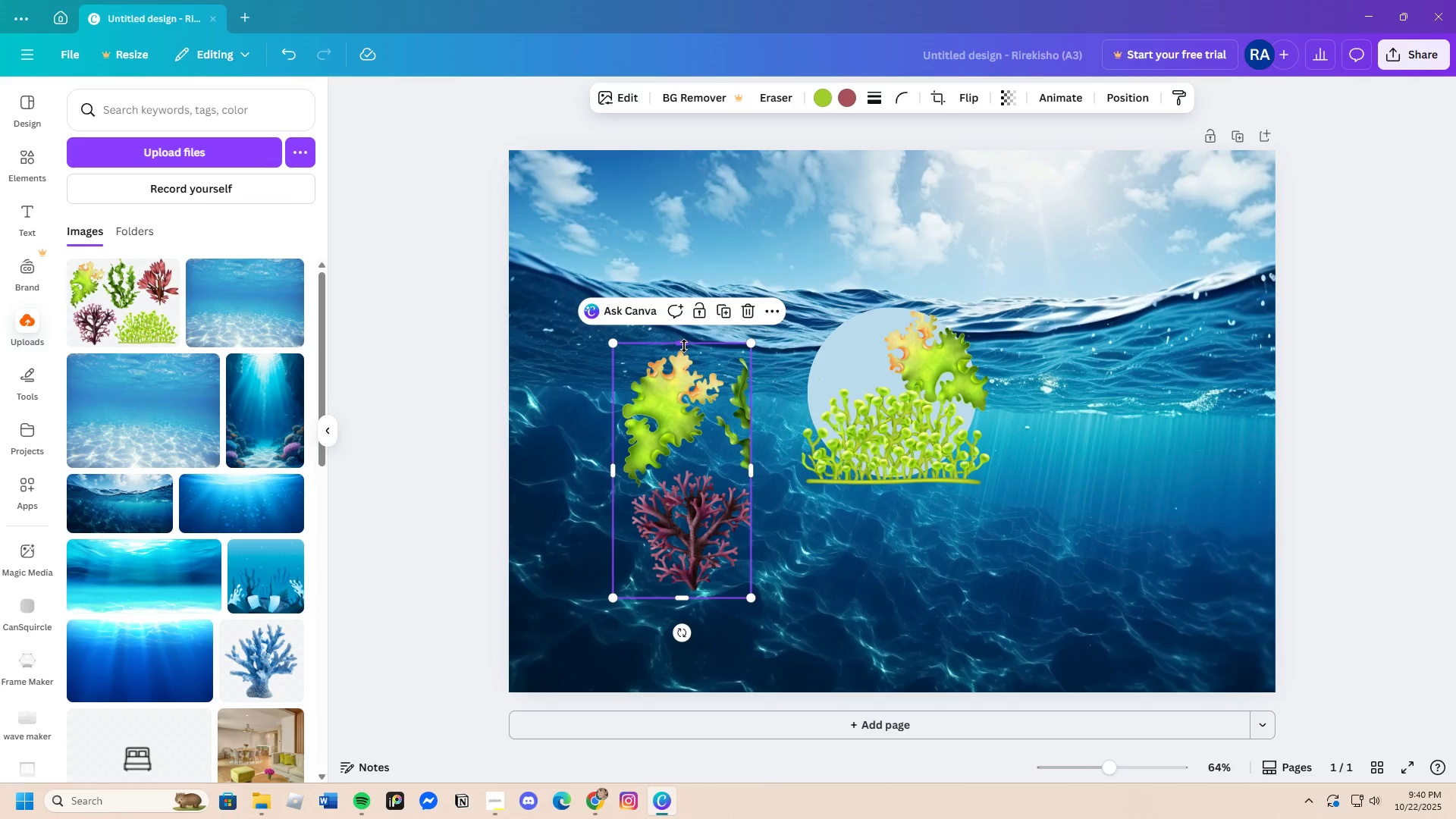 
left_click_drag(start_coordinate=[684, 344], to_coordinate=[790, 477])
 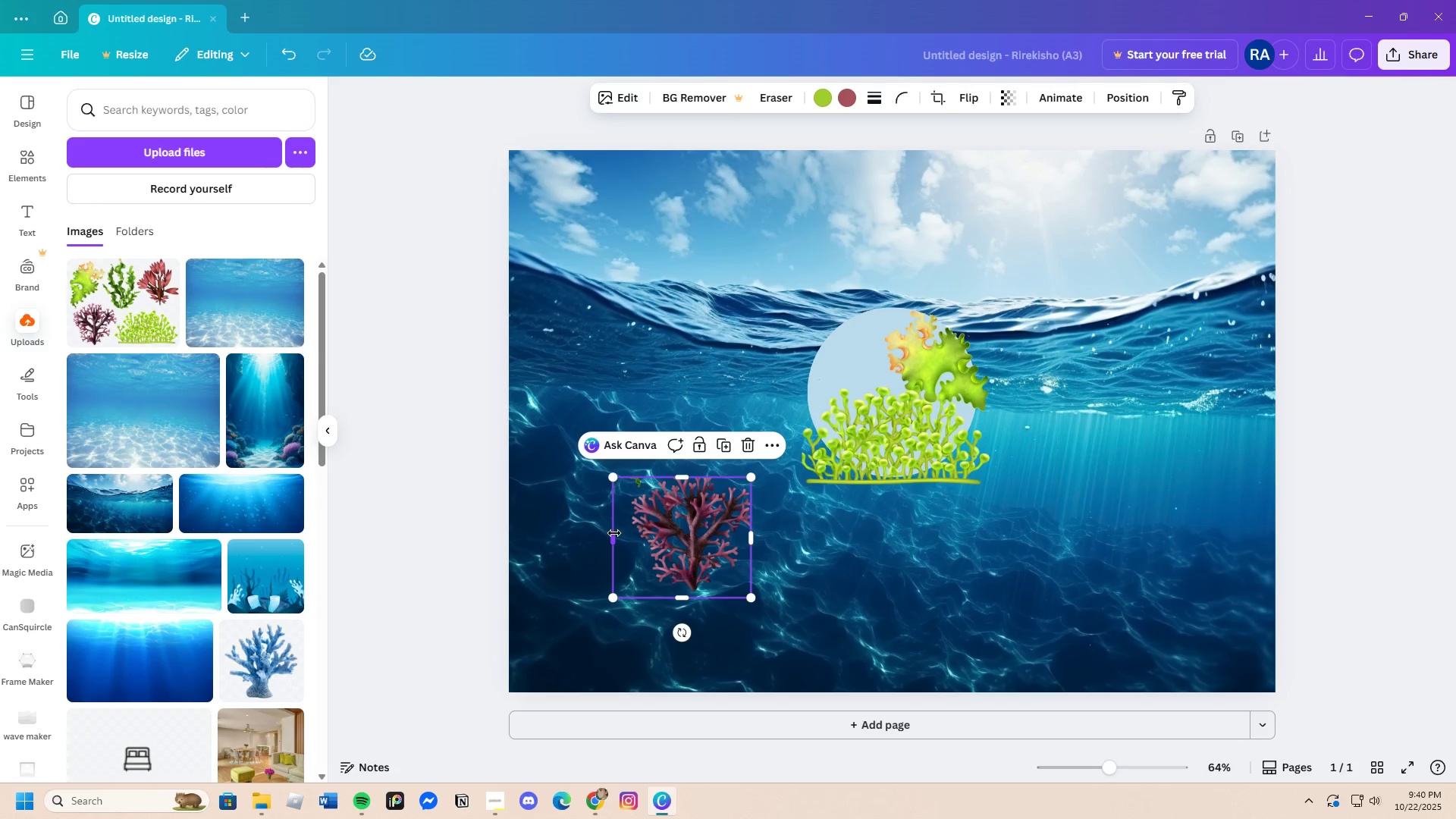 
left_click_drag(start_coordinate=[614, 534], to_coordinate=[648, 545])
 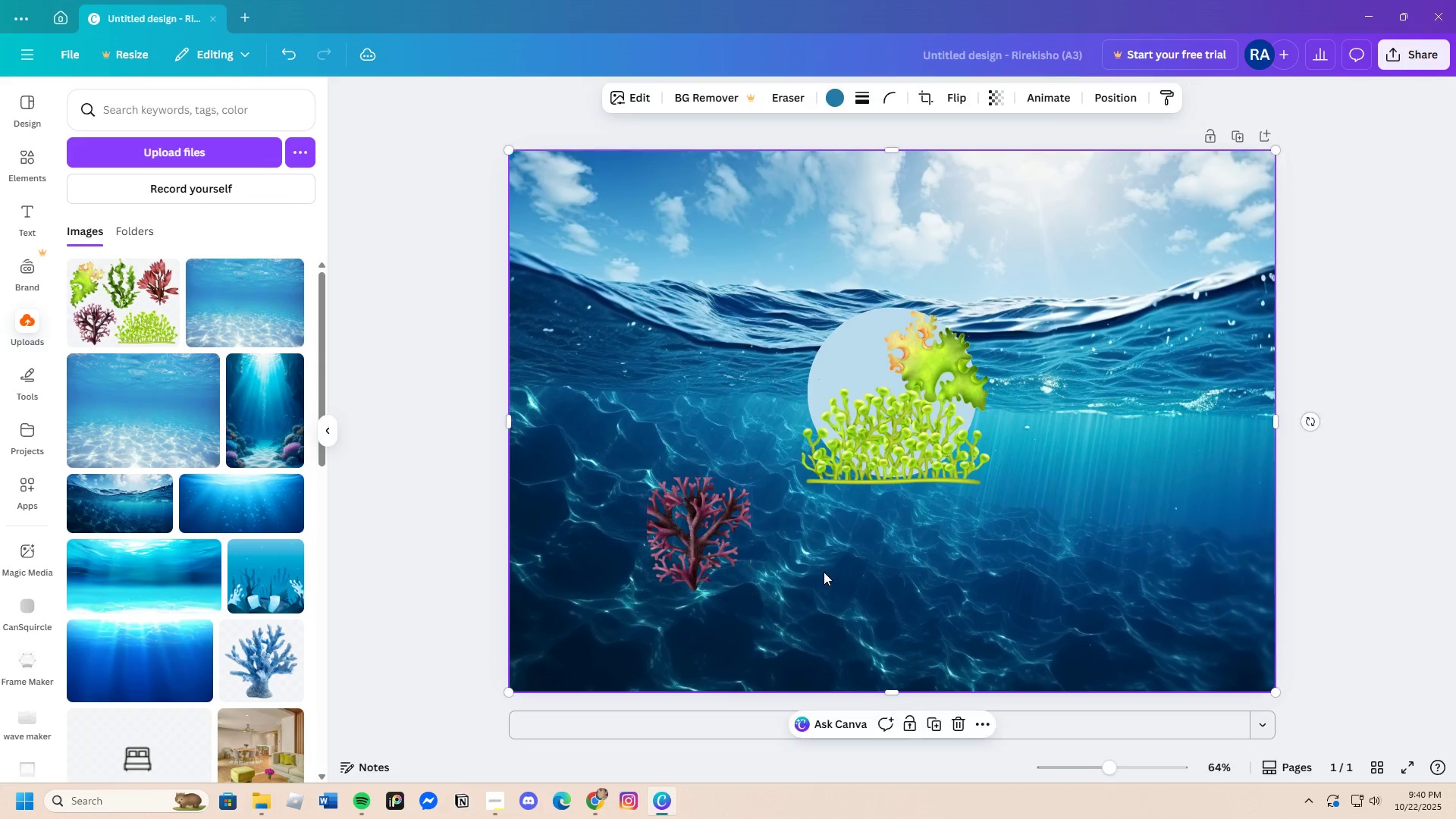 
left_click([824, 572])
 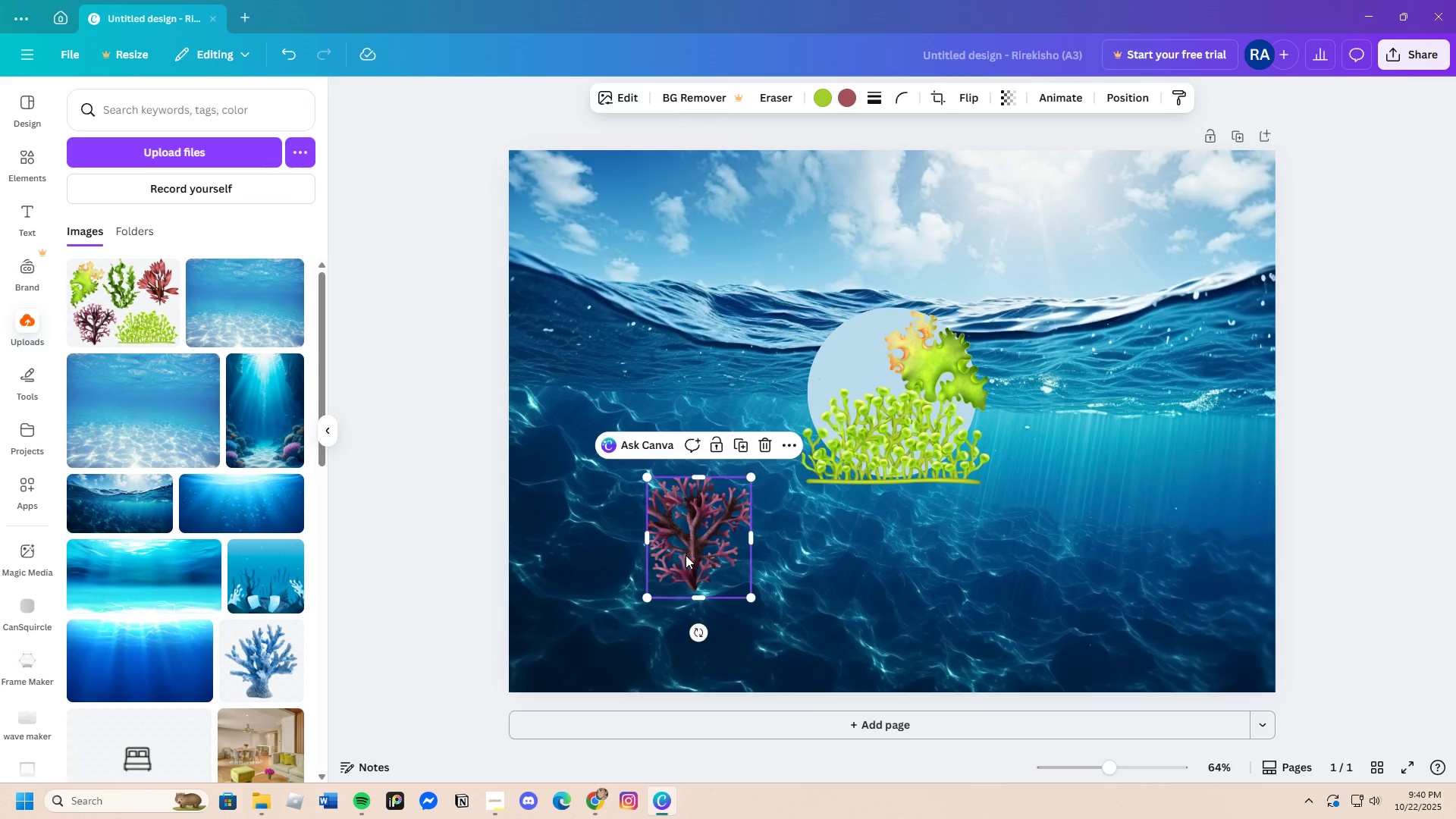 
left_click_drag(start_coordinate=[686, 556], to_coordinate=[849, 404])
 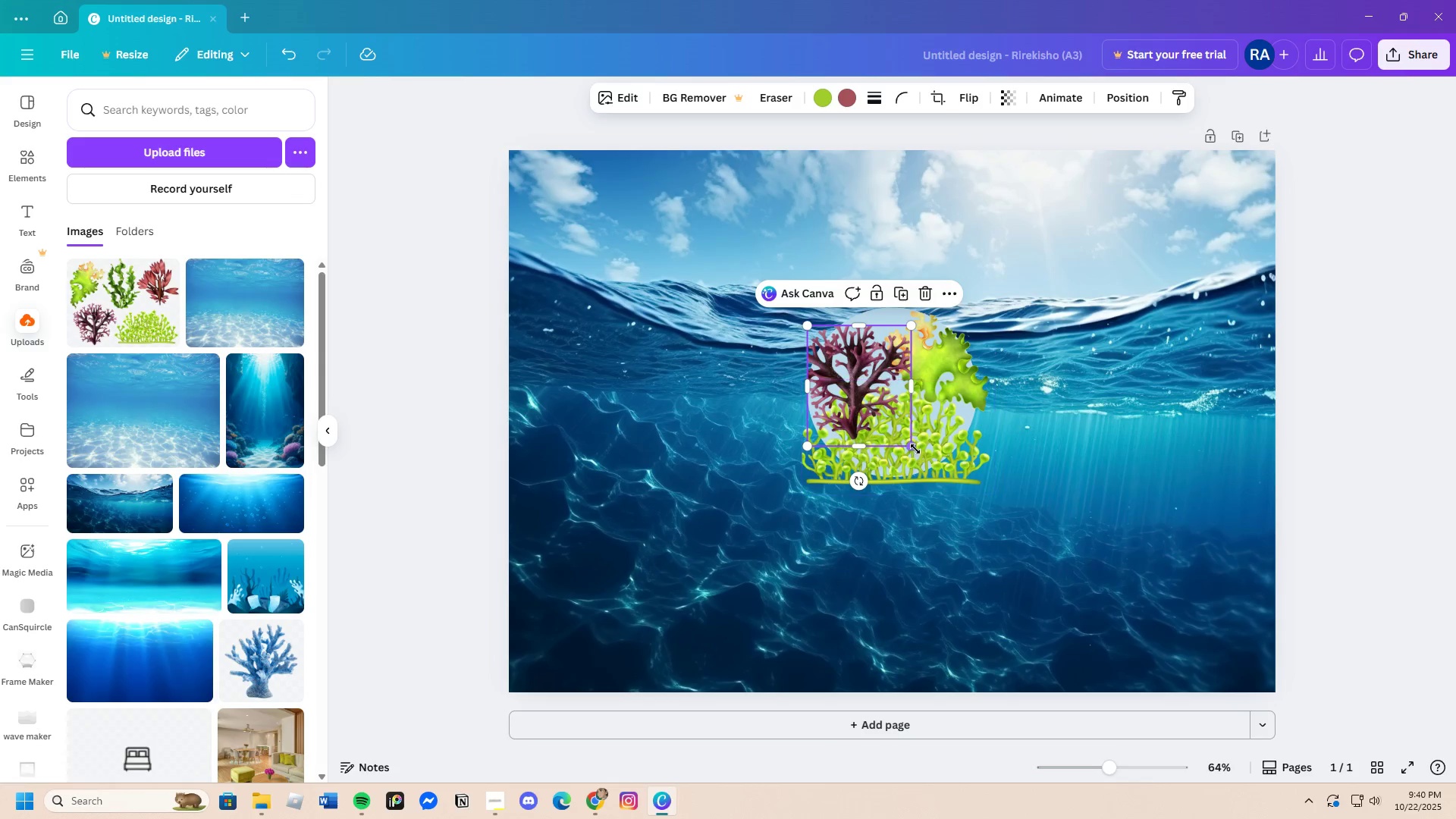 
left_click_drag(start_coordinate=[915, 449], to_coordinate=[949, 502])
 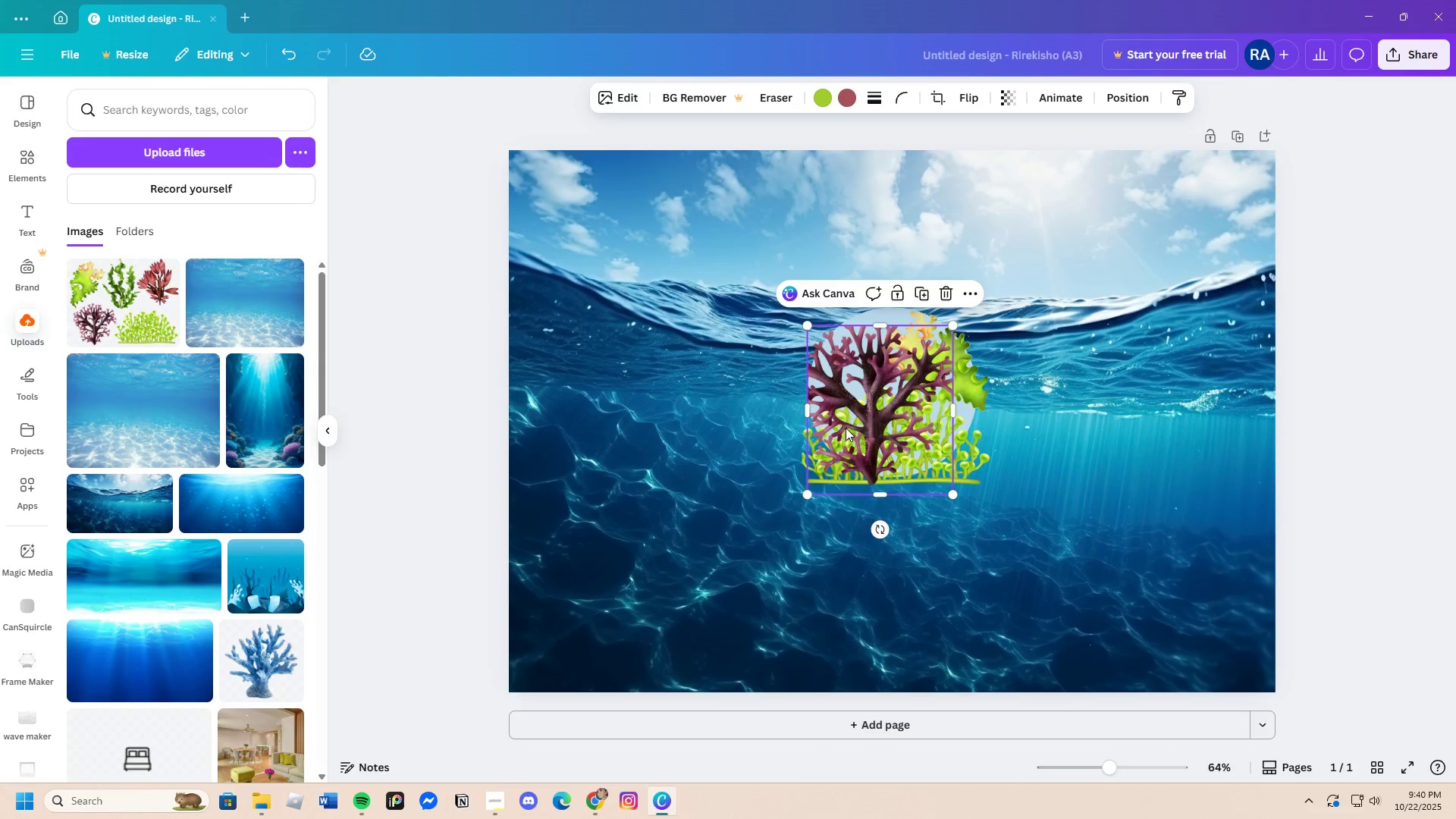 
left_click_drag(start_coordinate=[846, 428], to_coordinate=[831, 378])
 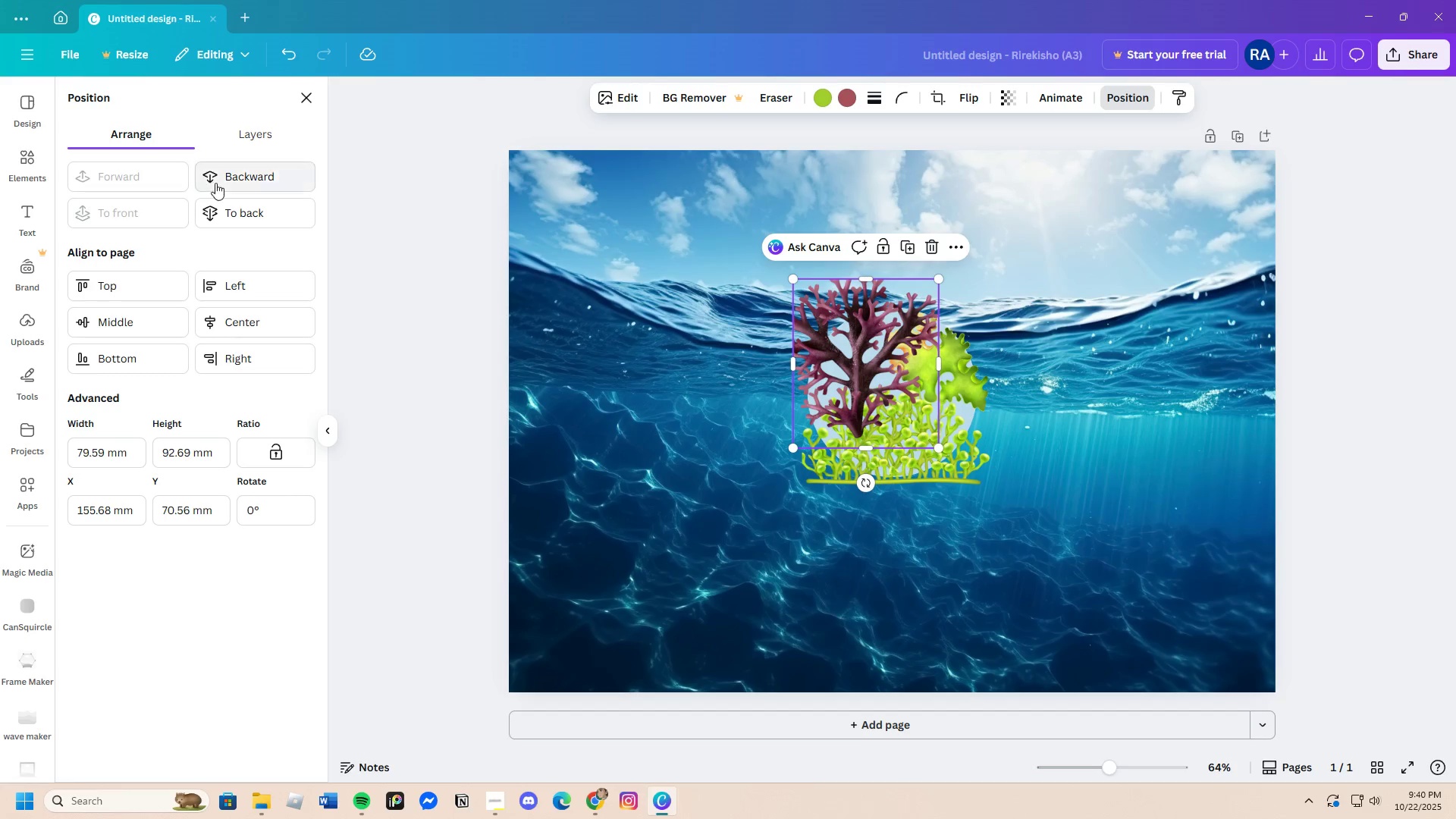 
double_click([217, 181])
 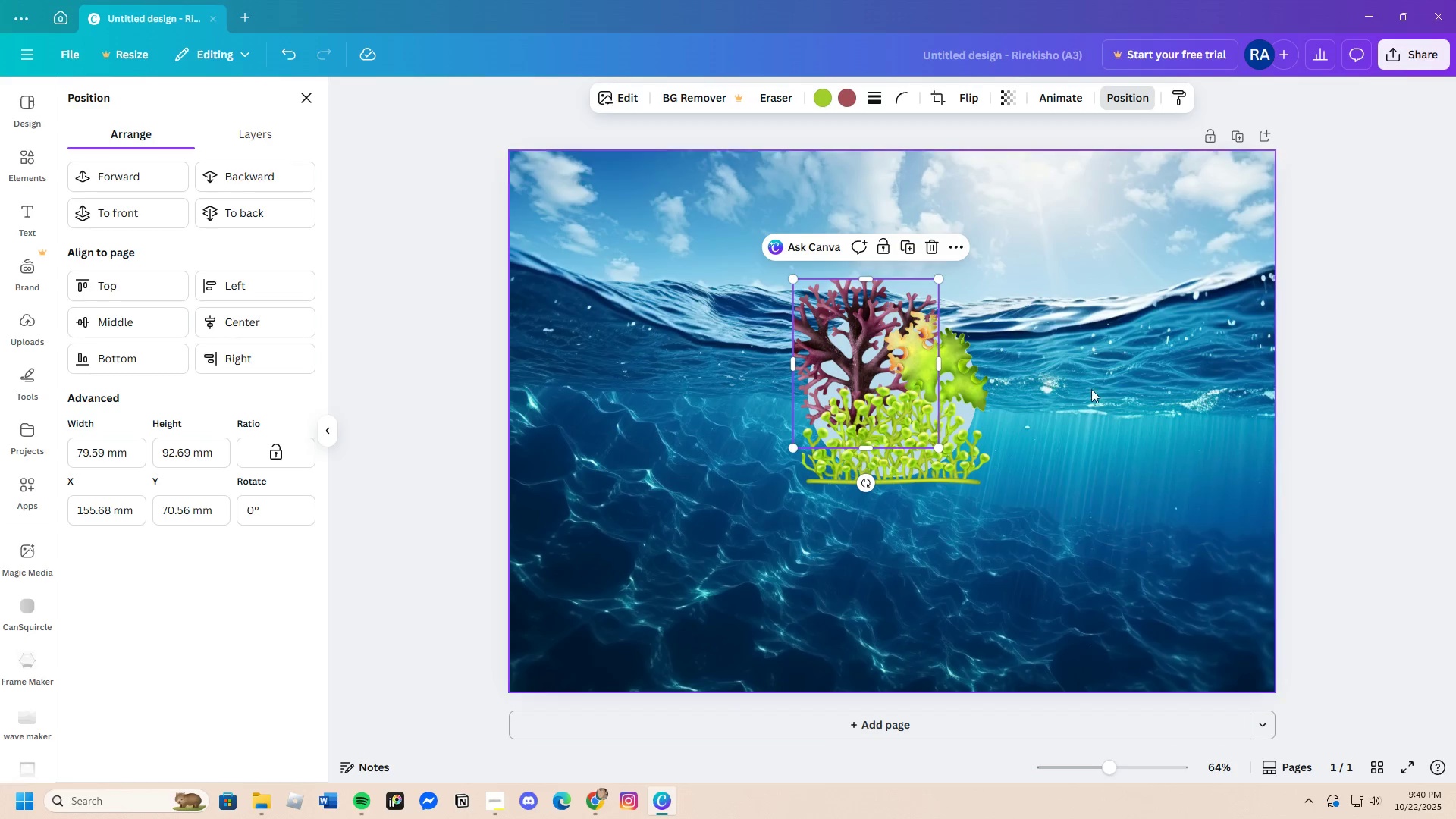 
left_click([1117, 397])
 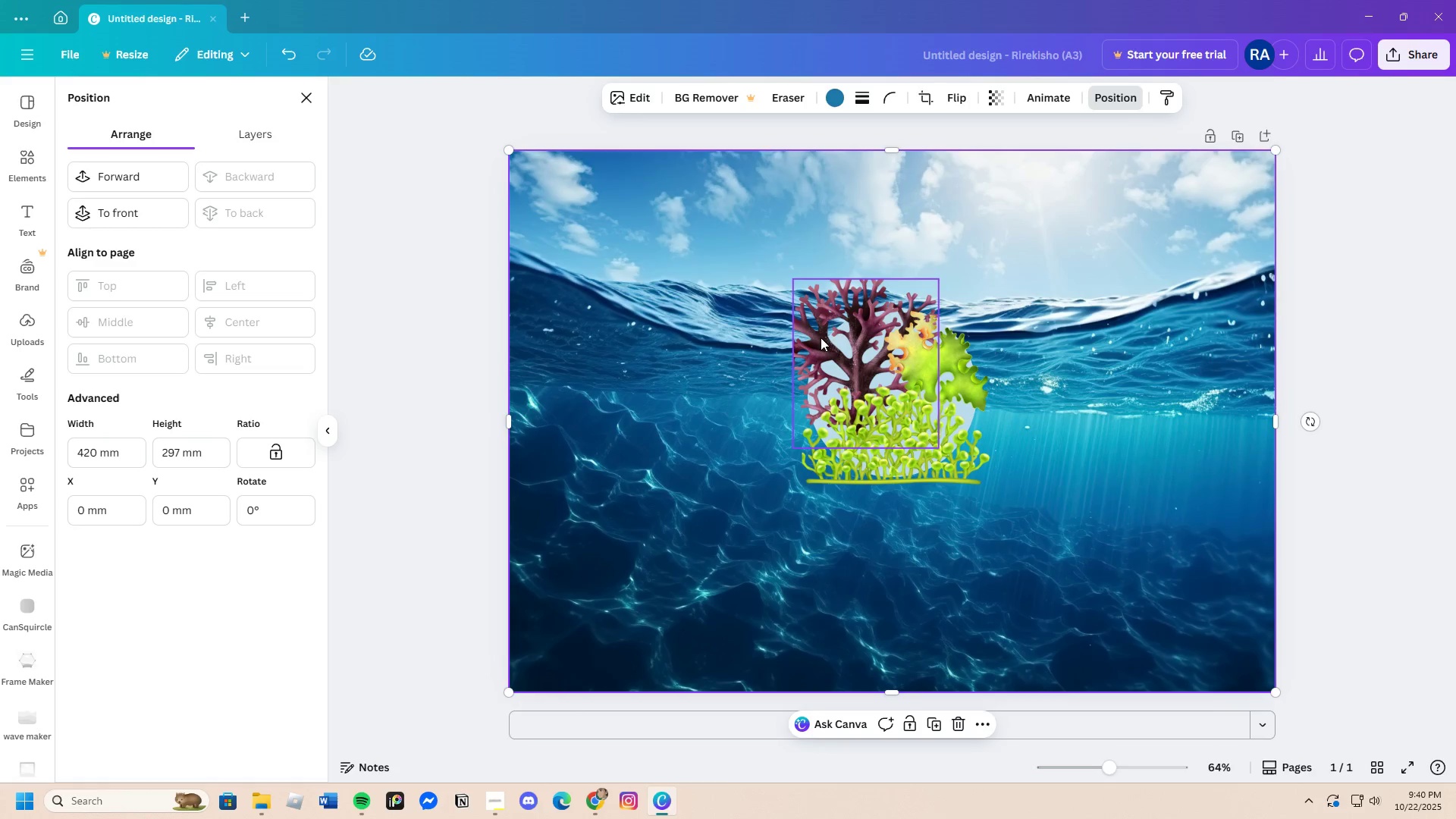 
left_click([835, 327])
 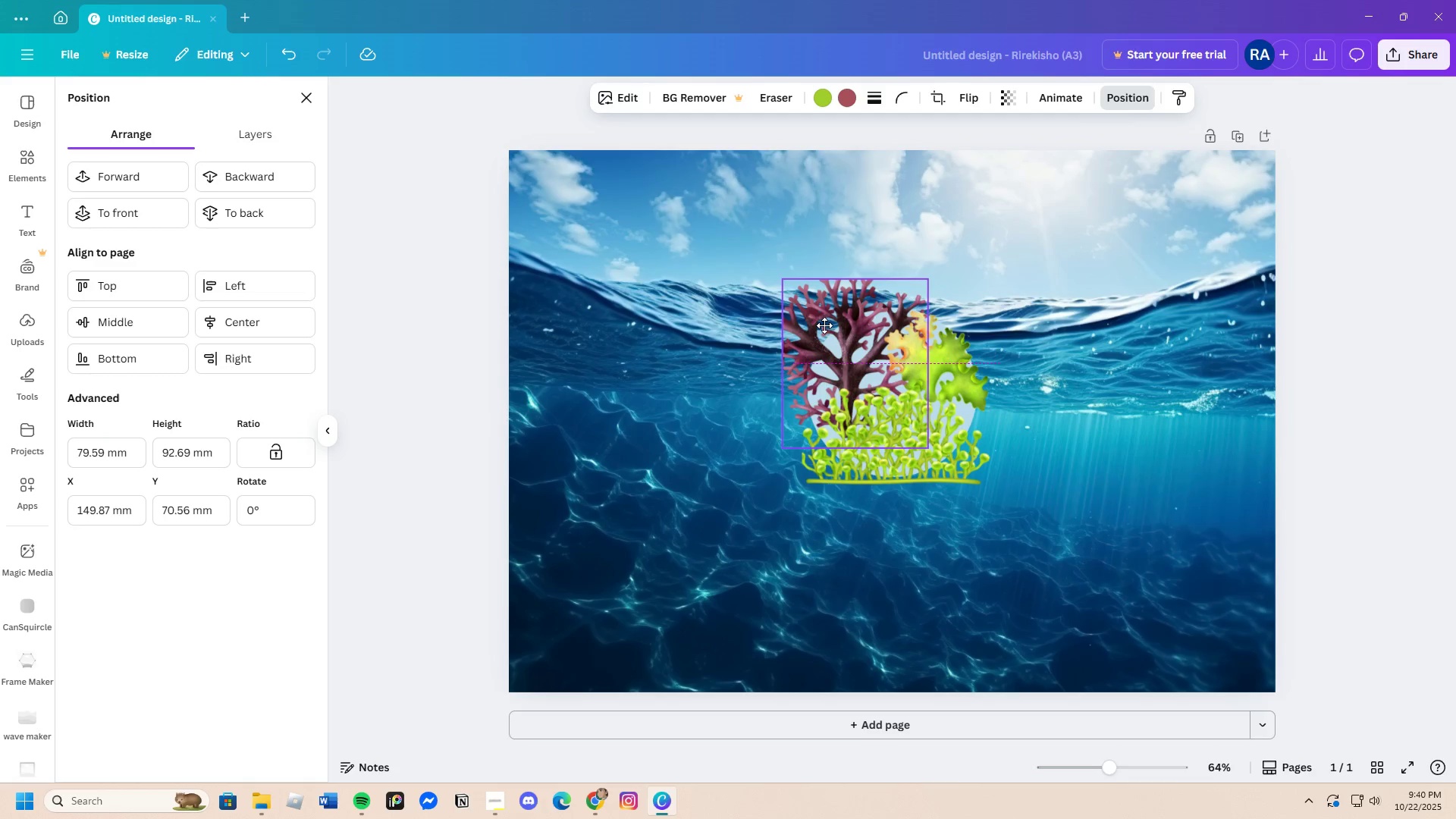 
left_click_drag(start_coordinate=[835, 327], to_coordinate=[805, 329])
 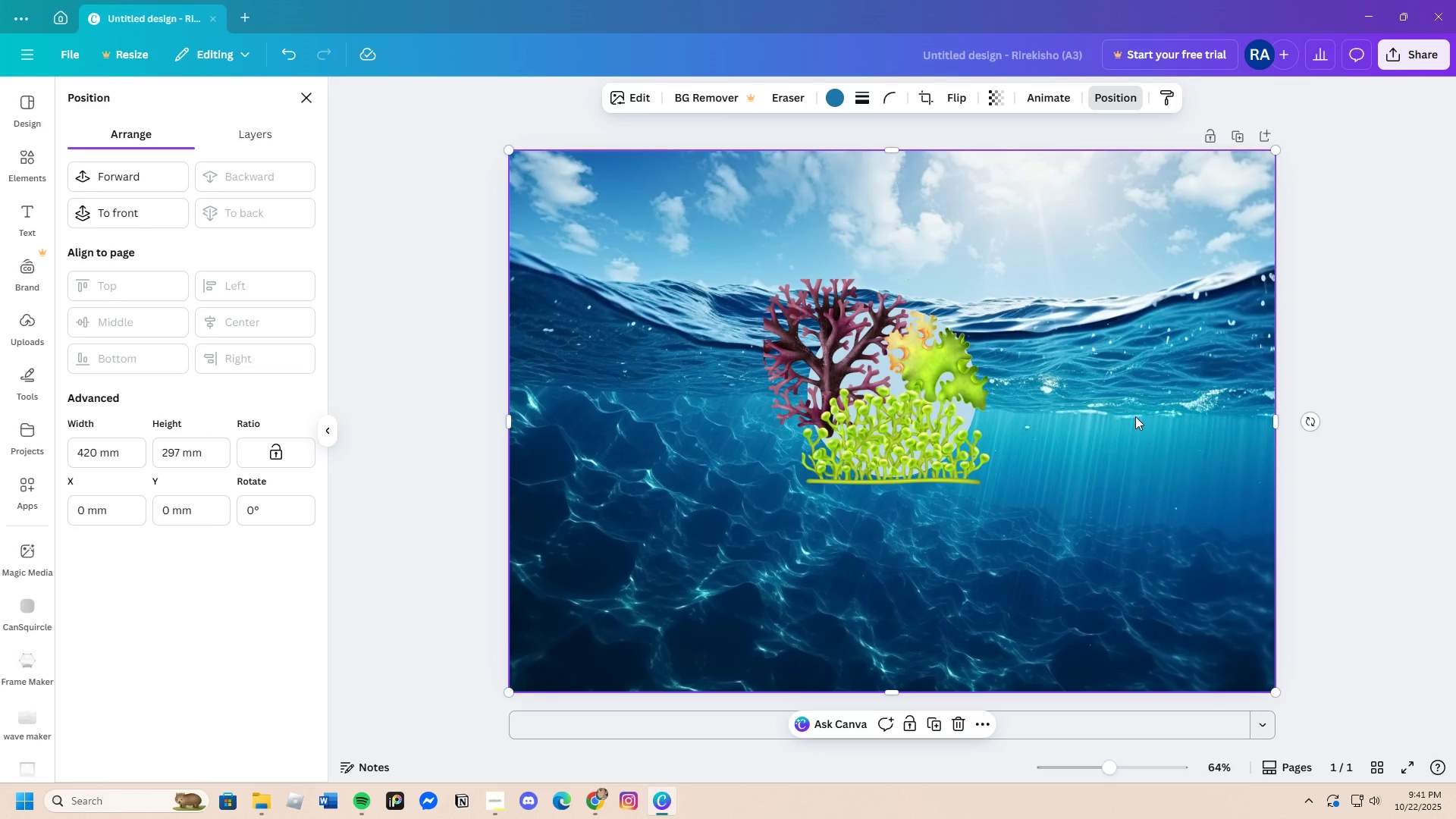 
wait(8.67)
 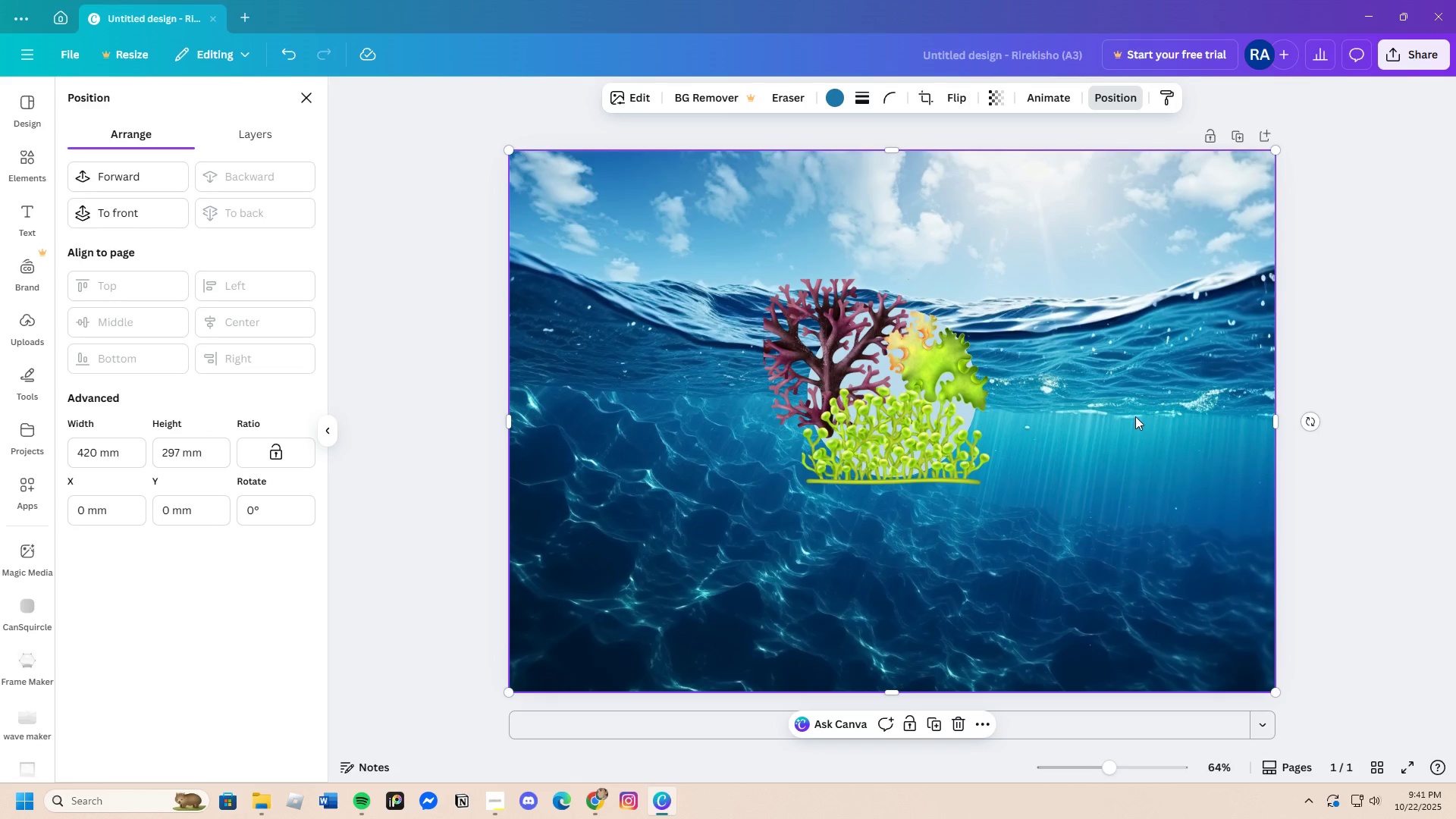 
left_click([293, 99])
 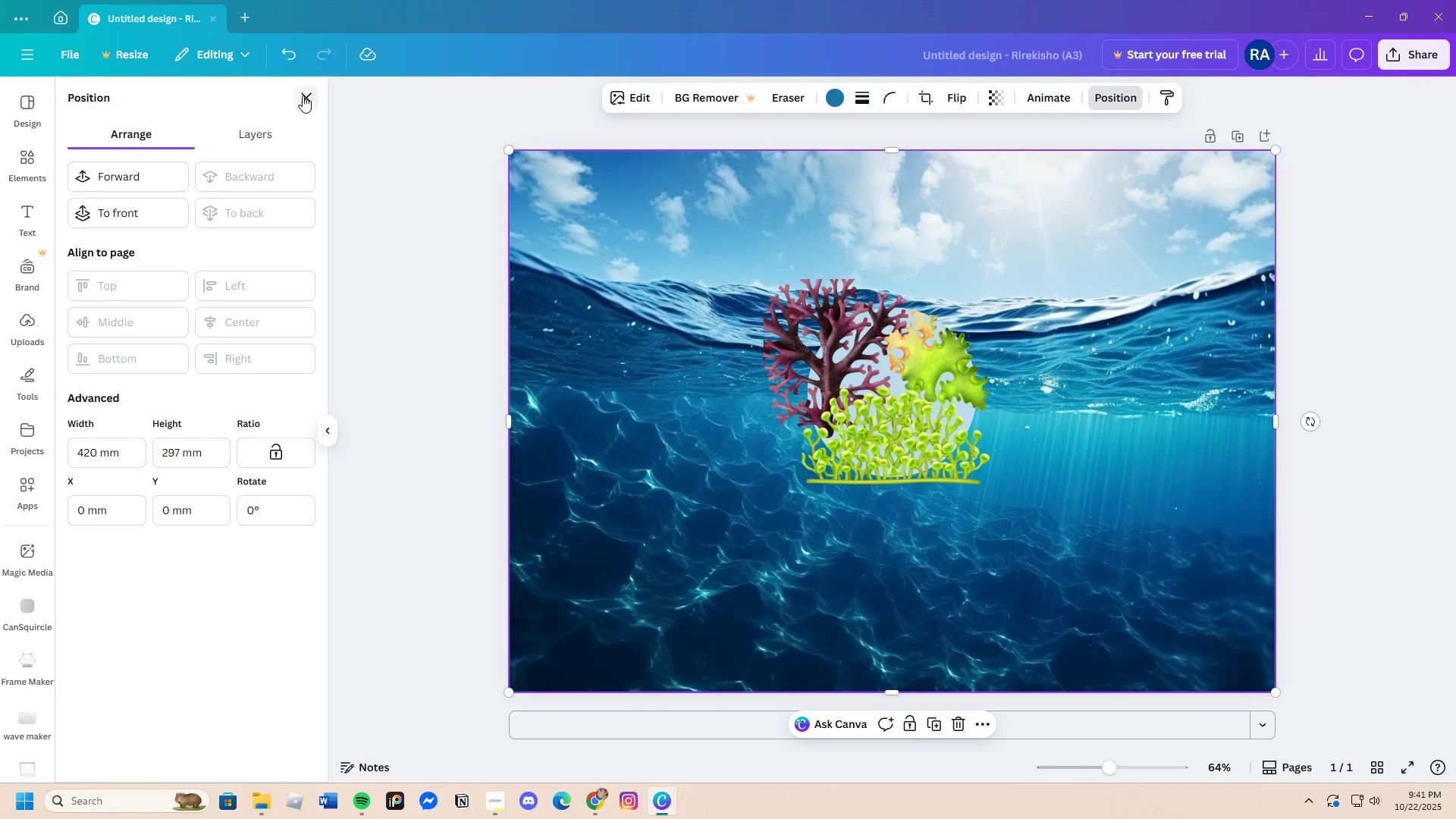 
left_click([303, 96])
 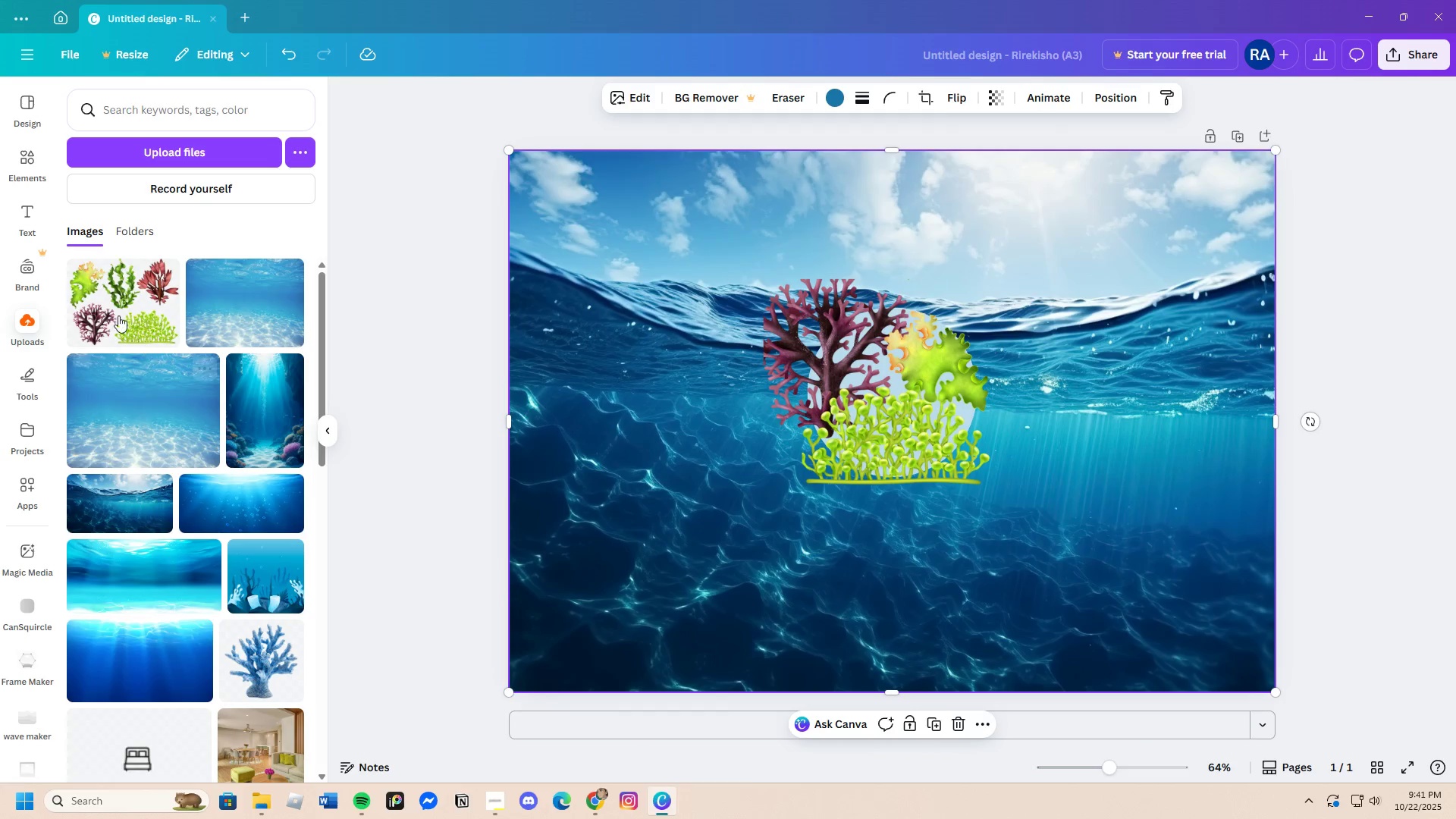 
left_click([118, 311])
 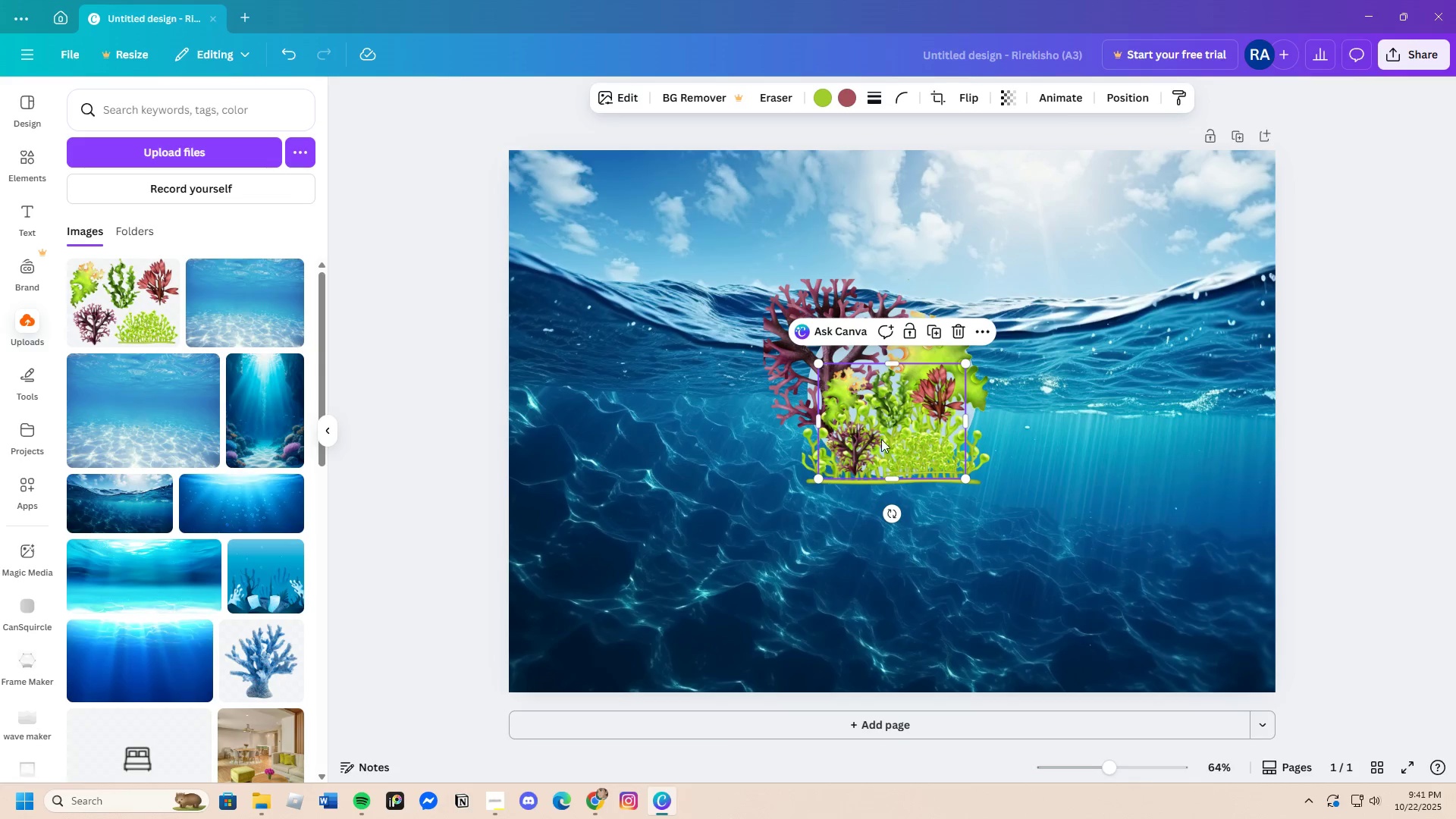 
left_click_drag(start_coordinate=[881, 440], to_coordinate=[635, 456])
 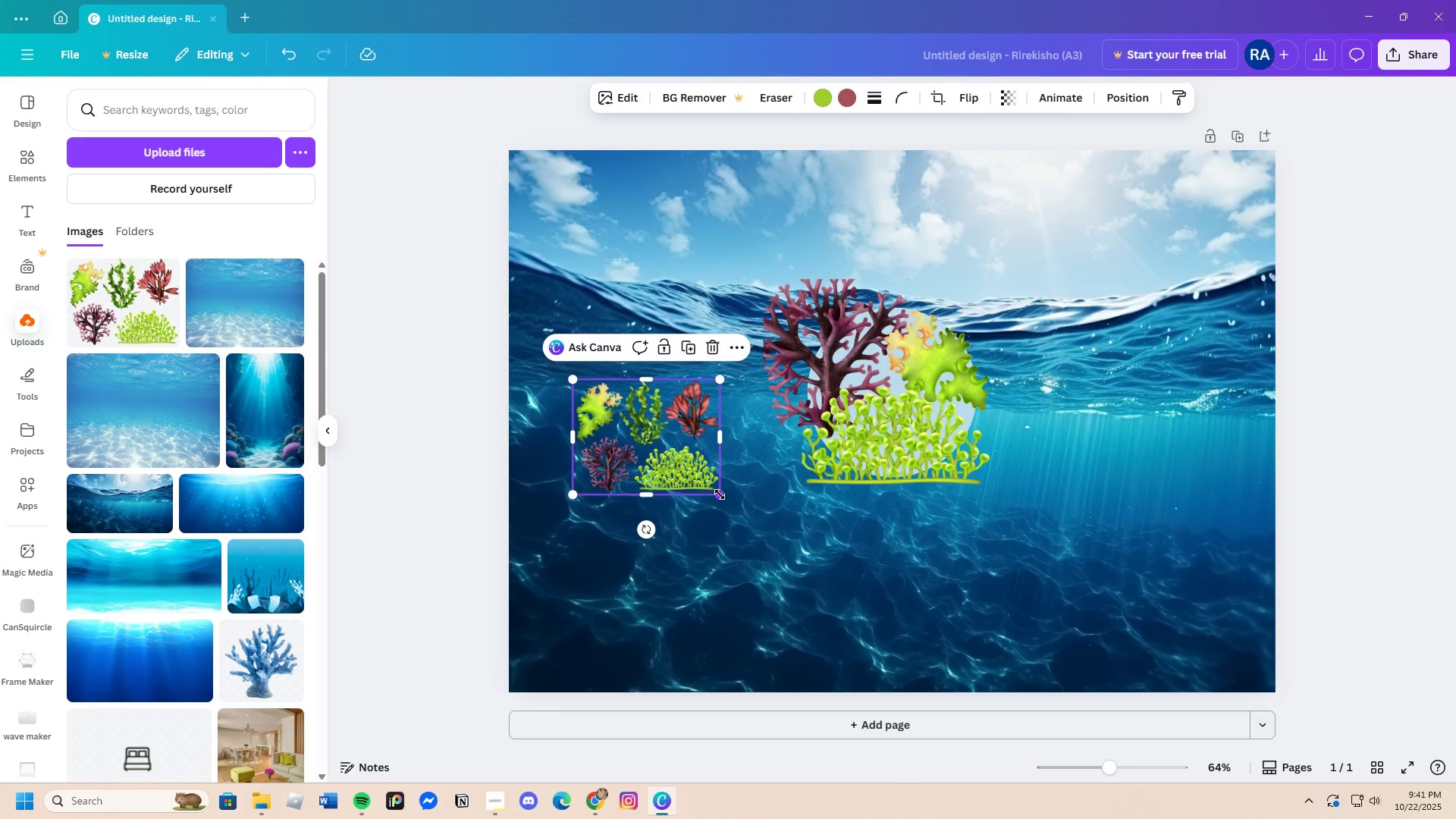 
left_click_drag(start_coordinate=[719, 494], to_coordinate=[869, 595])
 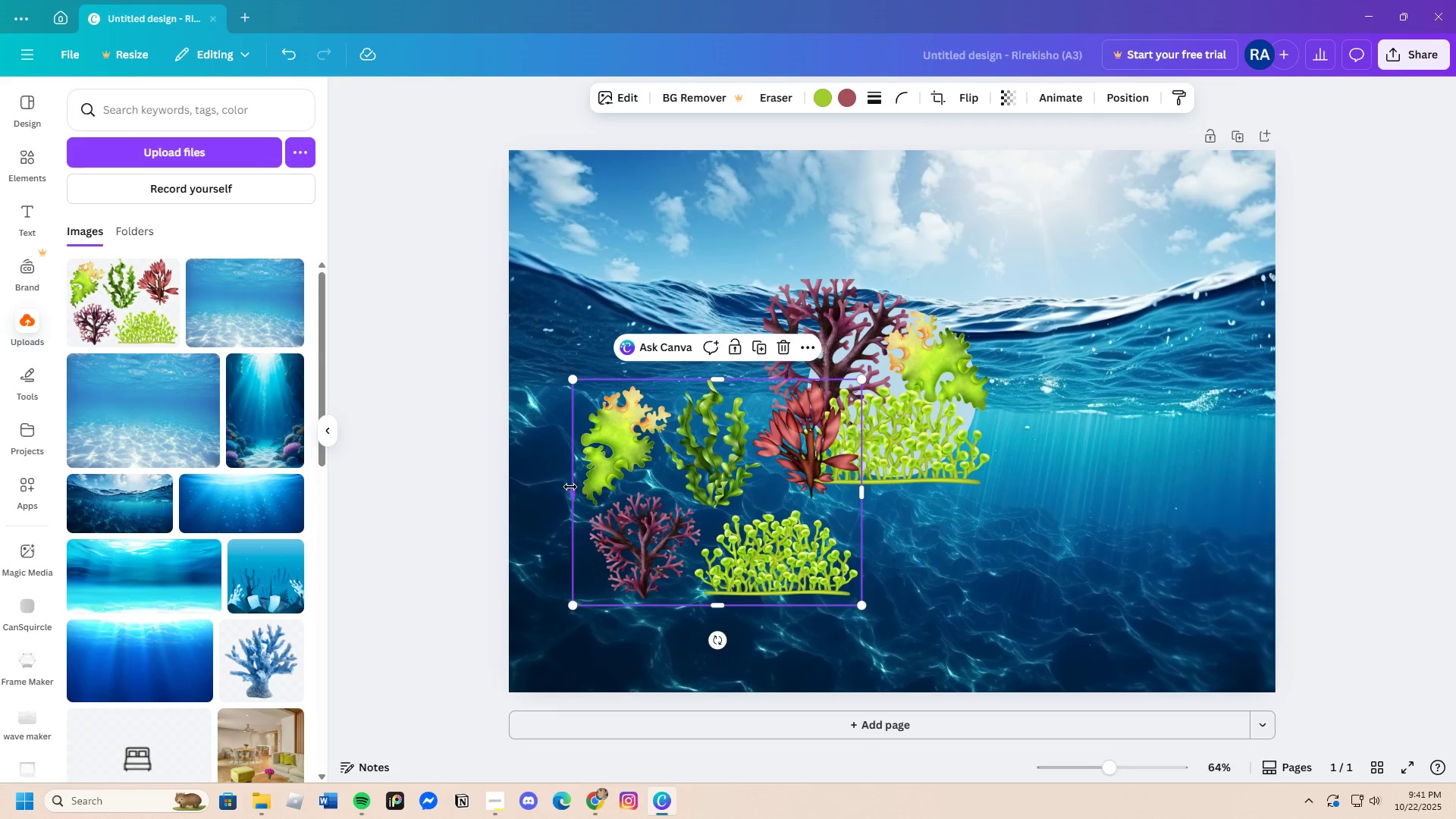 
left_click_drag(start_coordinate=[570, 488], to_coordinate=[750, 544])
 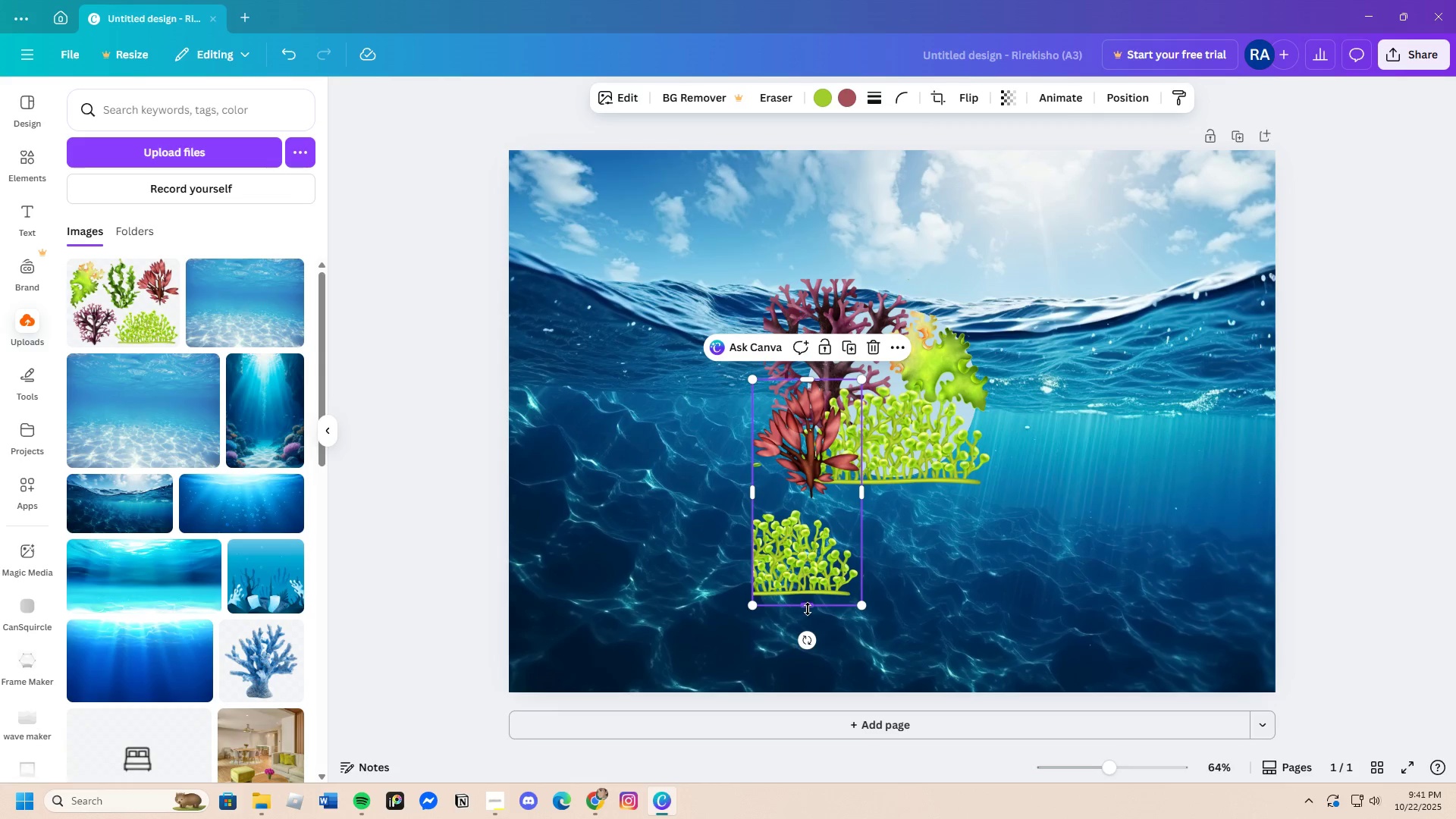 
left_click_drag(start_coordinate=[809, 606], to_coordinate=[872, 507])
 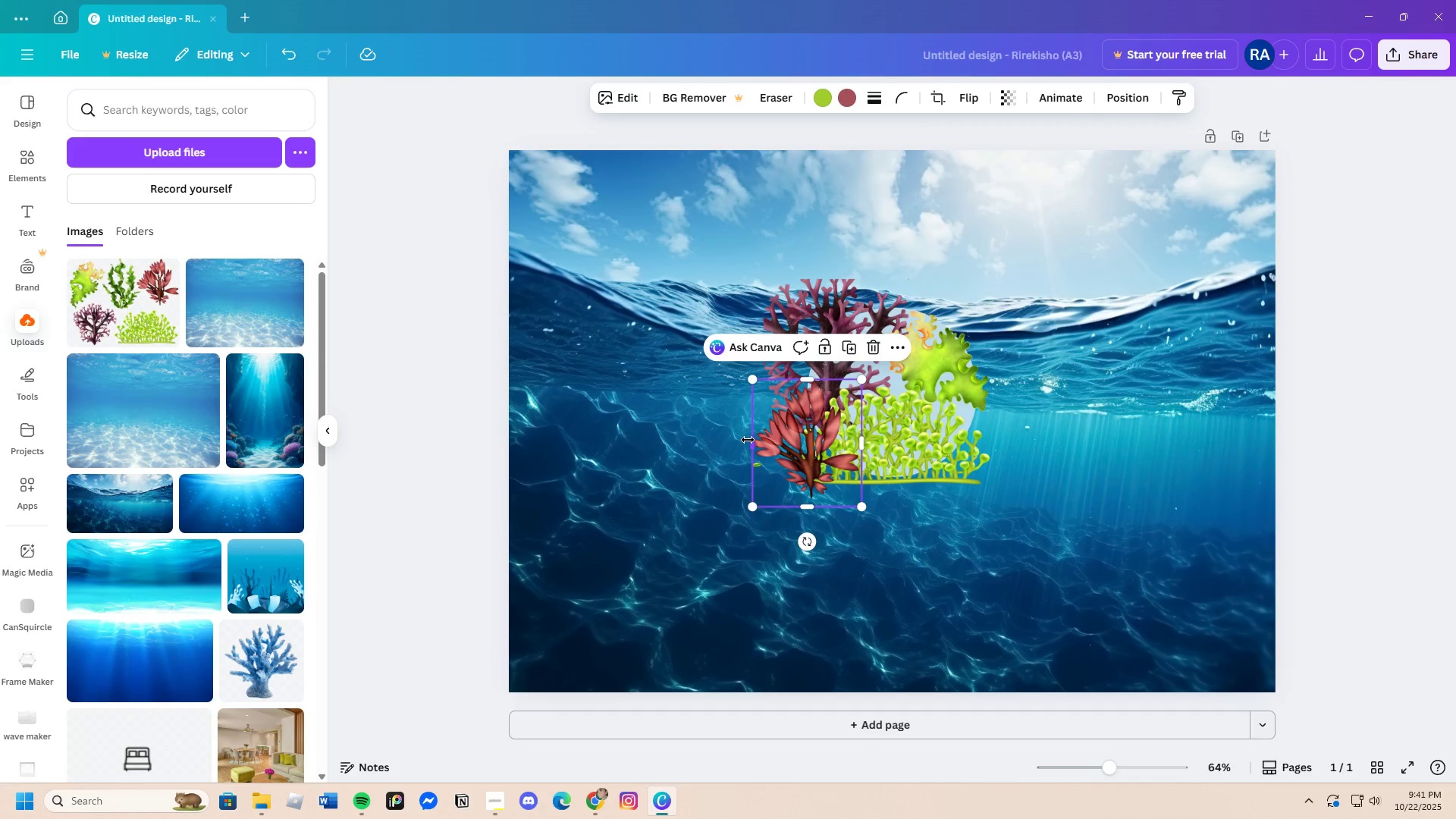 
left_click_drag(start_coordinate=[751, 440], to_coordinate=[762, 444])
 